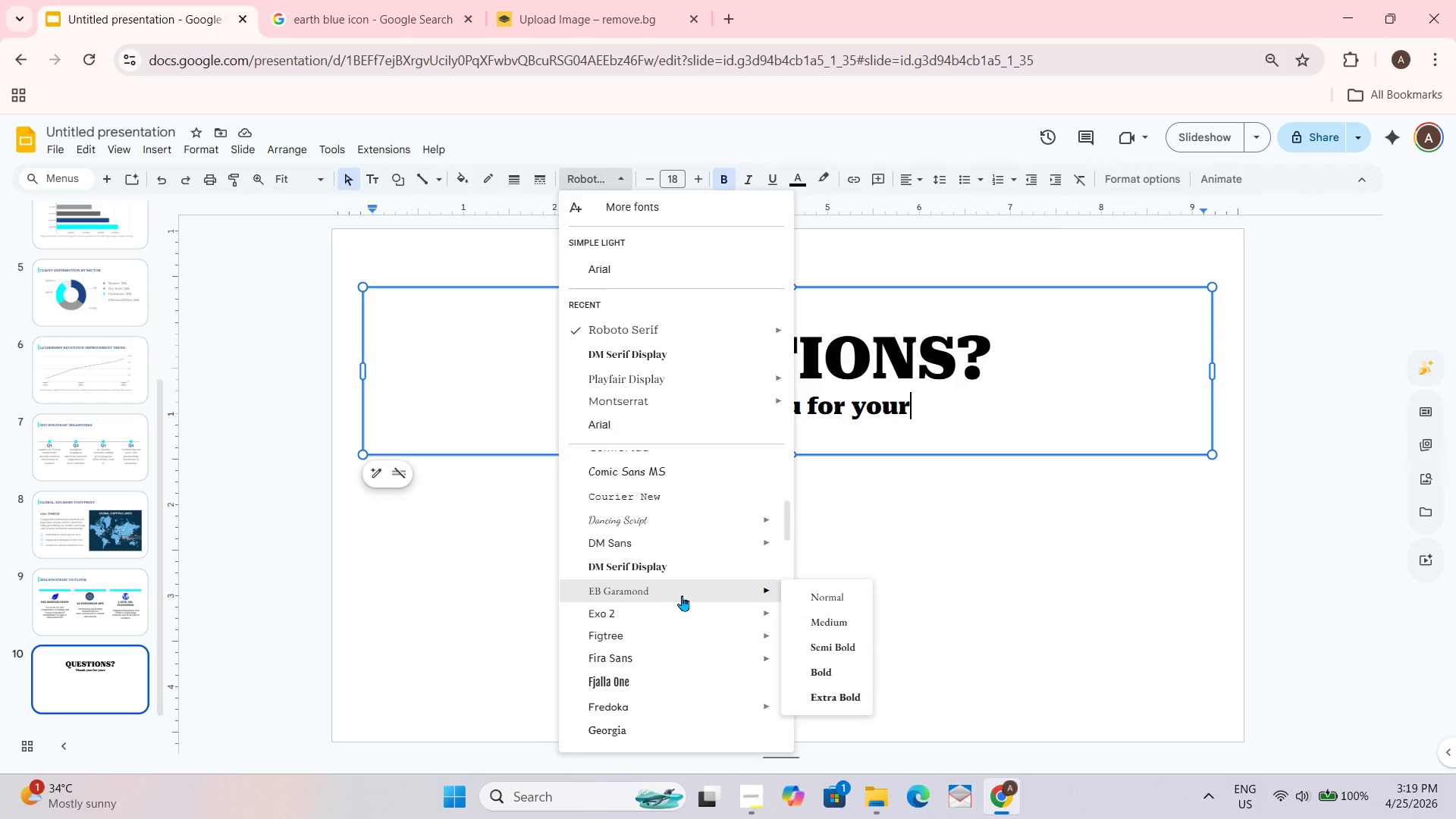 
scroll: coordinate [682, 595], scroll_direction: down, amount: 1.0
 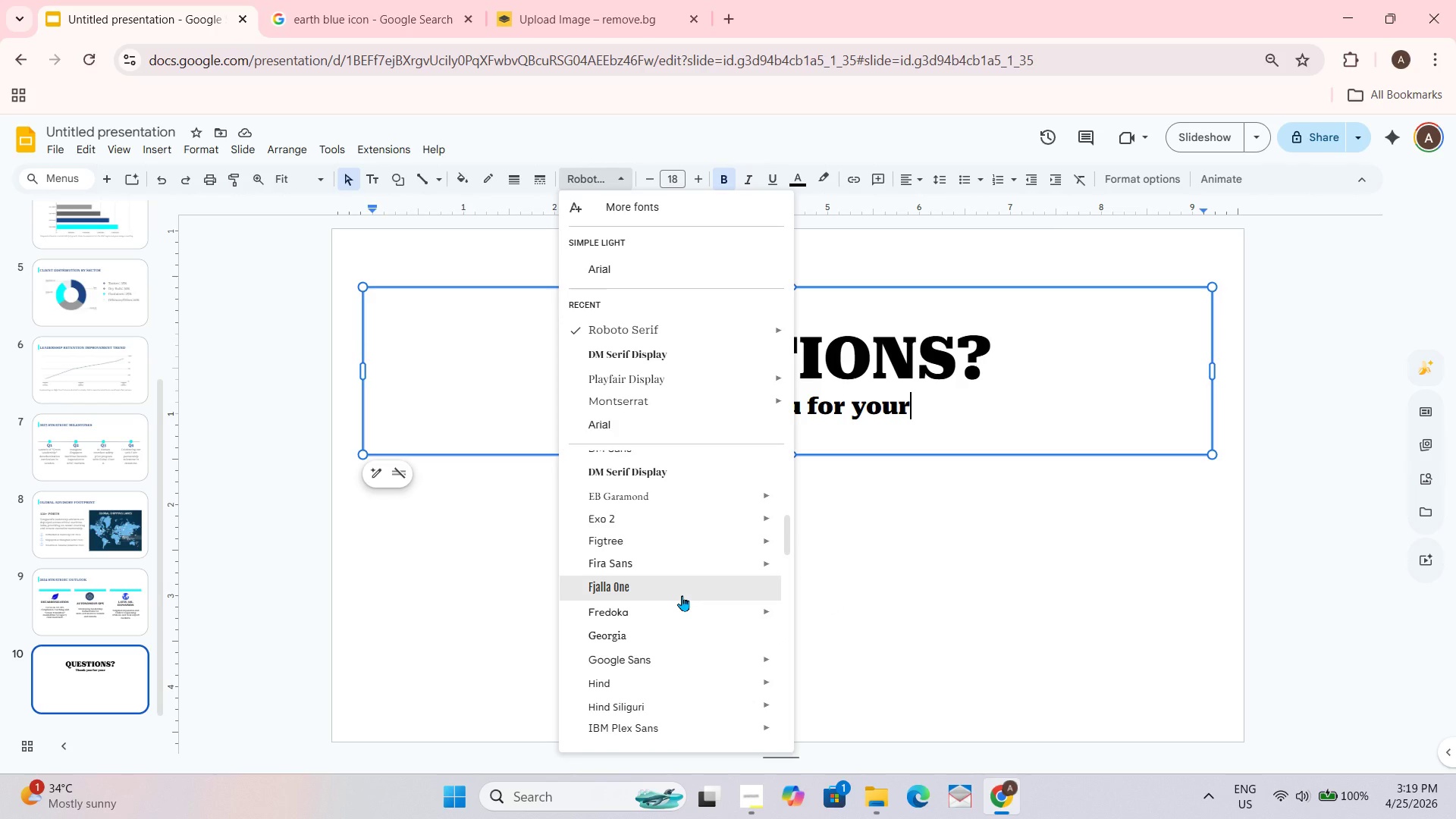 
scroll: coordinate [682, 595], scroll_direction: none, amount: 0.0
 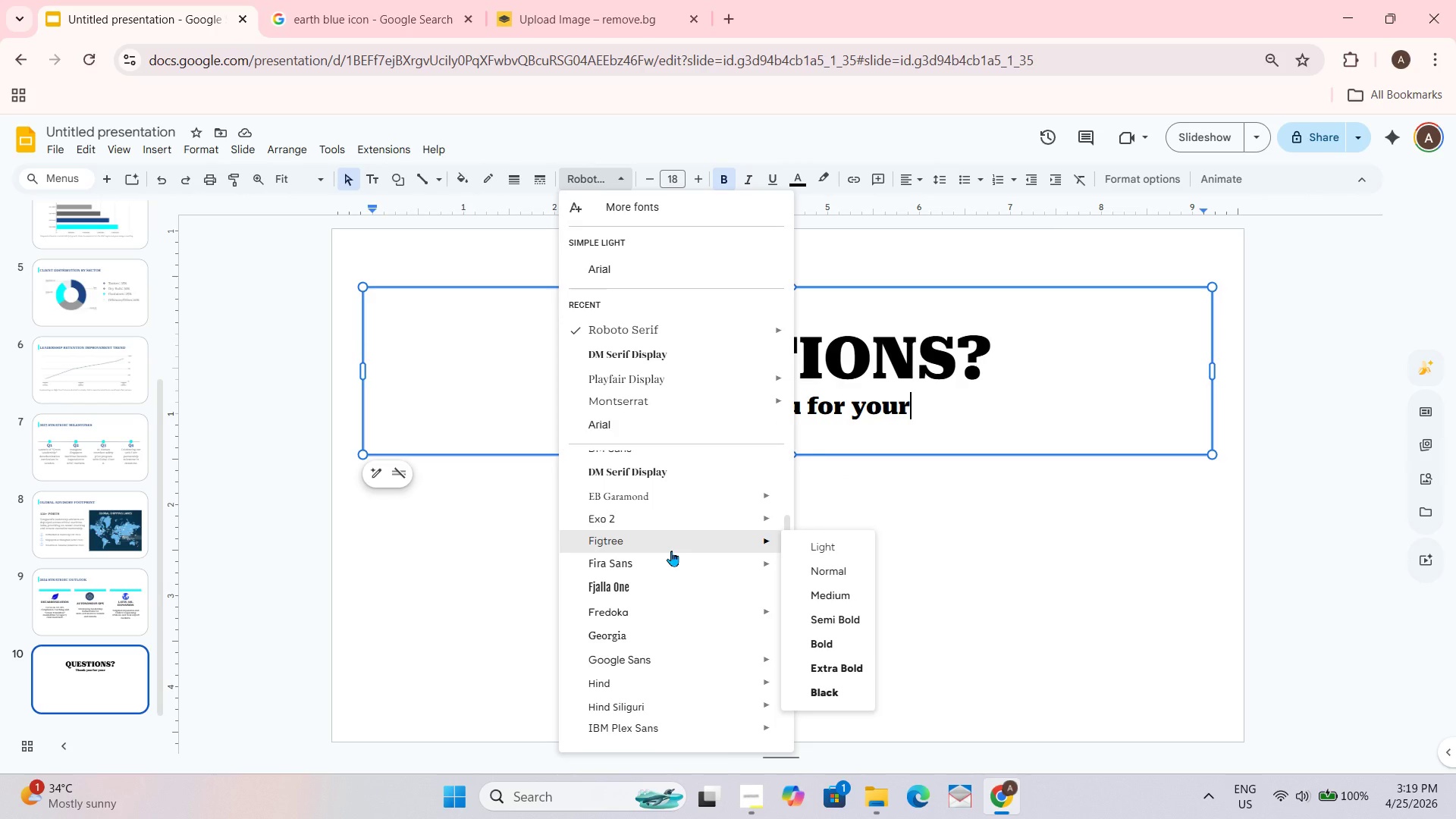 
scroll: coordinate [666, 575], scroll_direction: down, amount: 2.0
 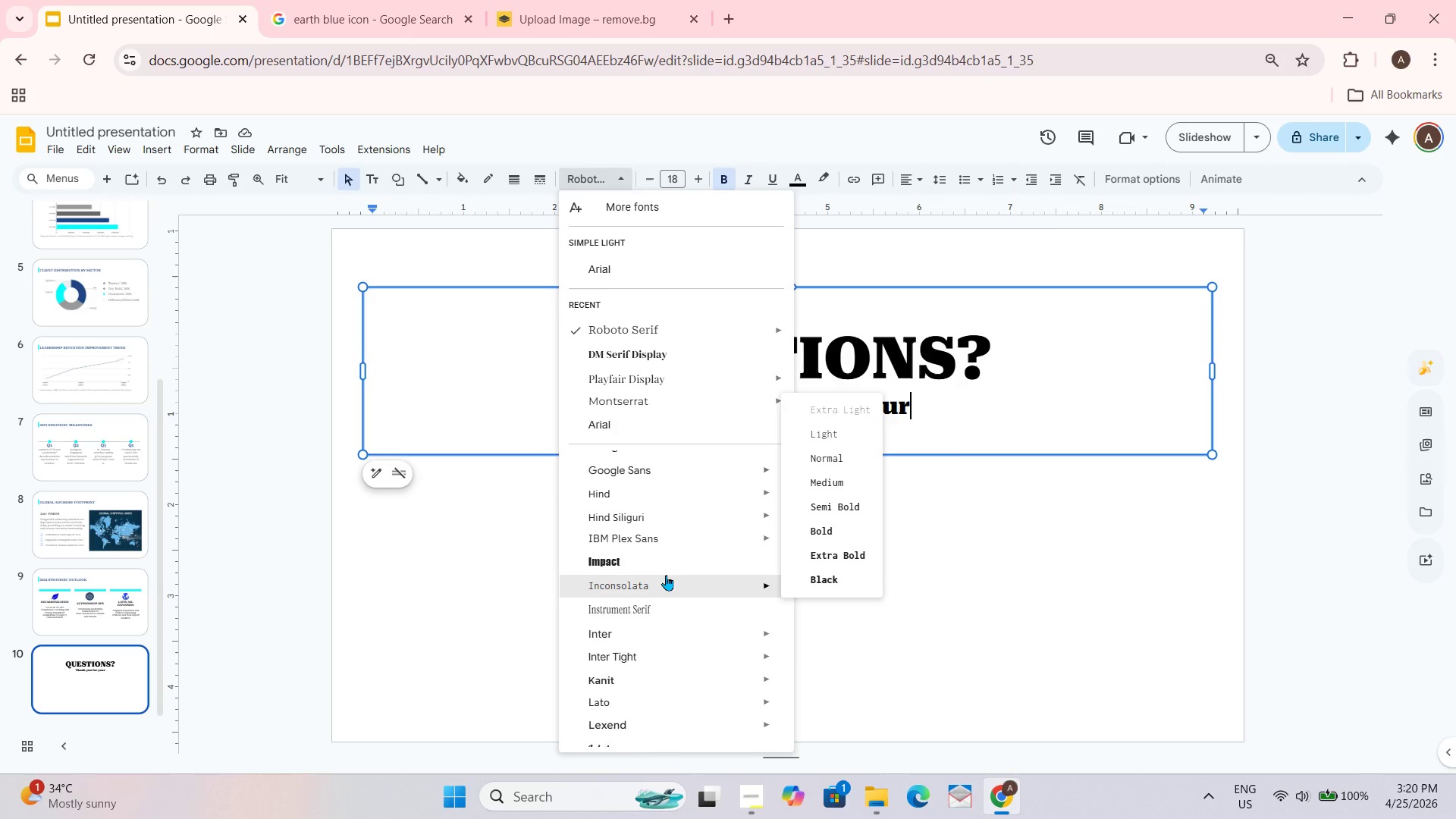 
scroll: coordinate [666, 575], scroll_direction: up, amount: 1.0
 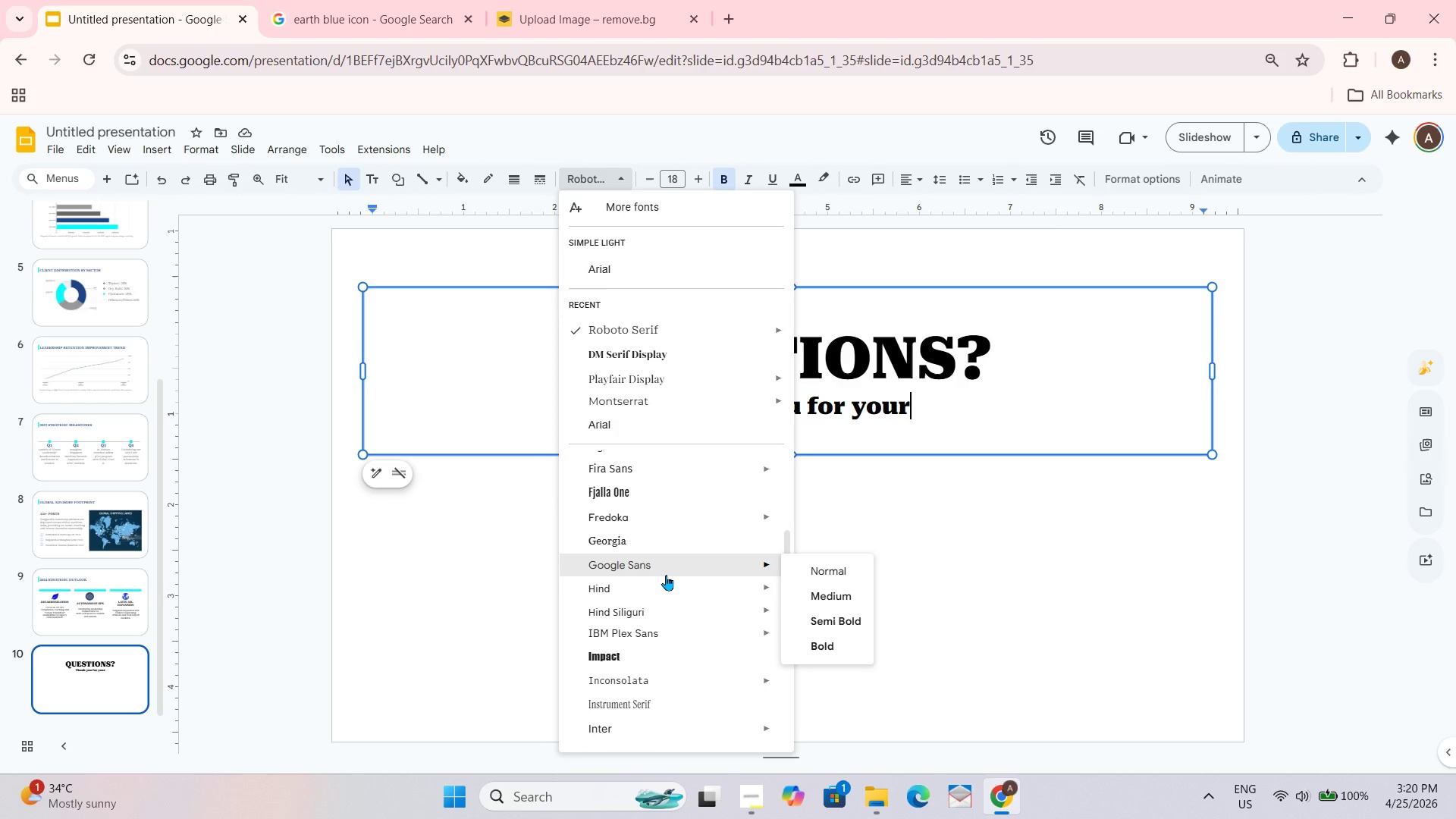 
scroll: coordinate [666, 575], scroll_direction: down, amount: 1.0
 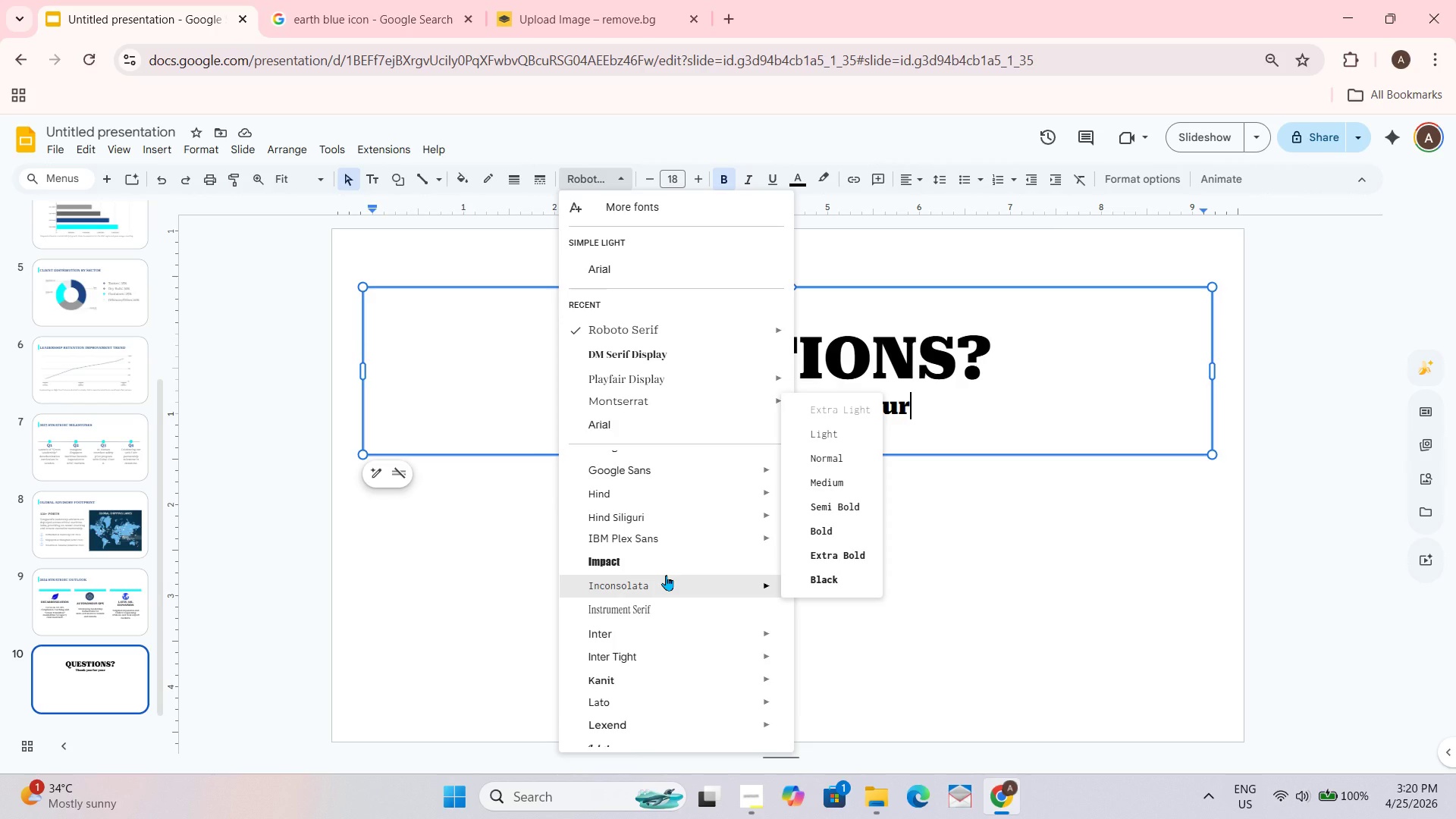 
wait(5.14)
 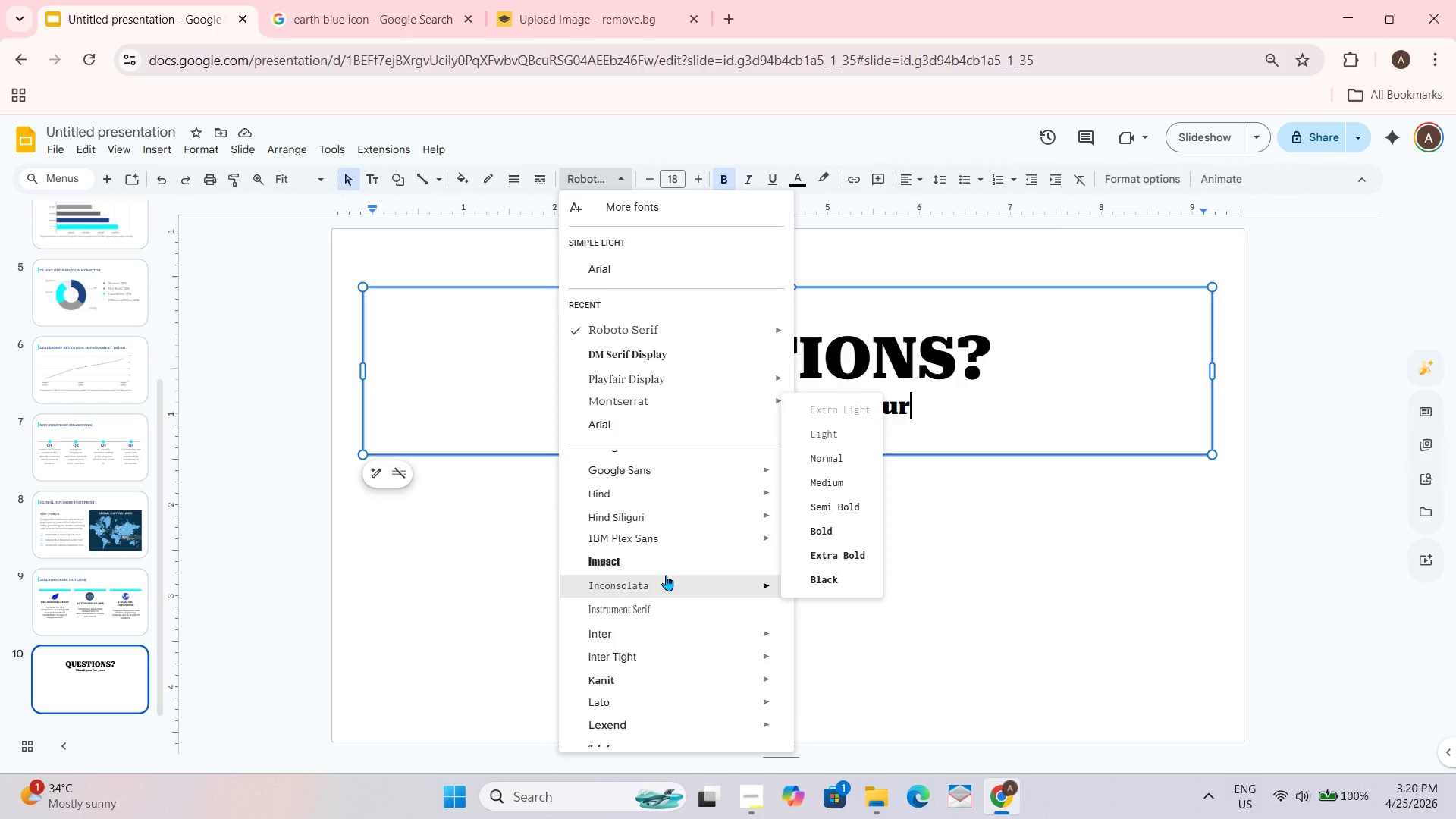 
scroll: coordinate [666, 575], scroll_direction: up, amount: 1.0
 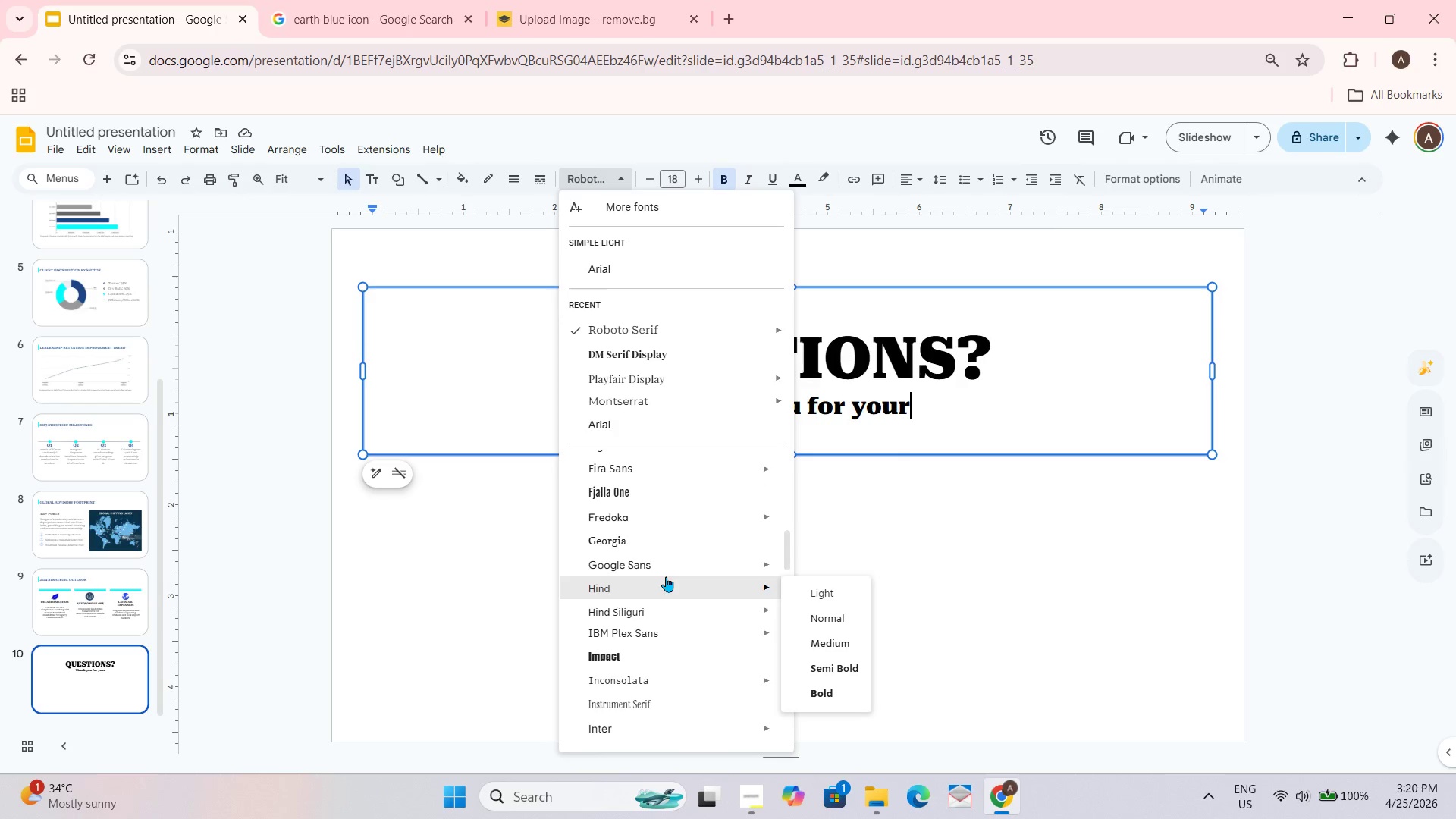 
scroll: coordinate [669, 576], scroll_direction: down, amount: 1.0
 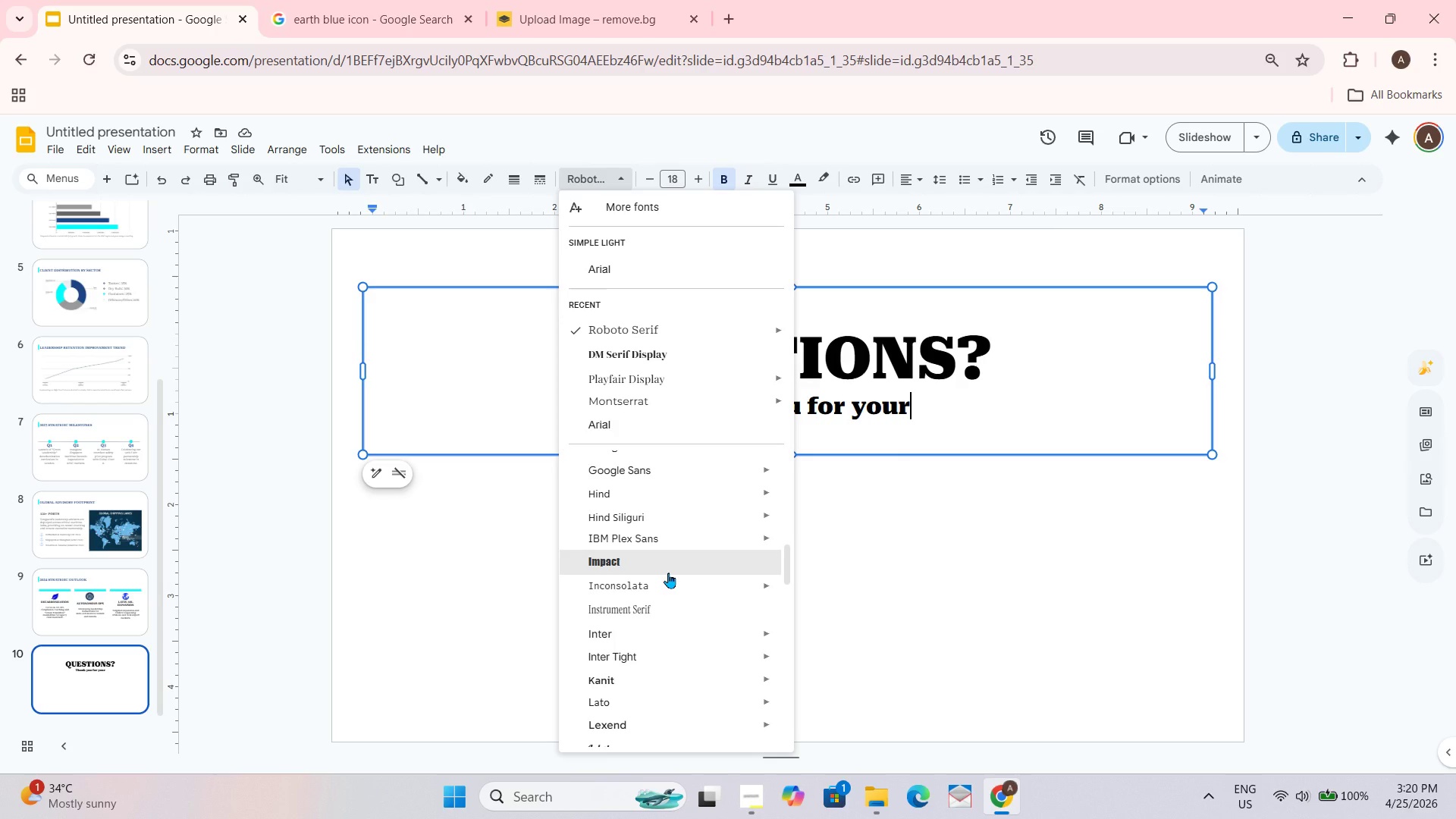 
wait(11.19)
 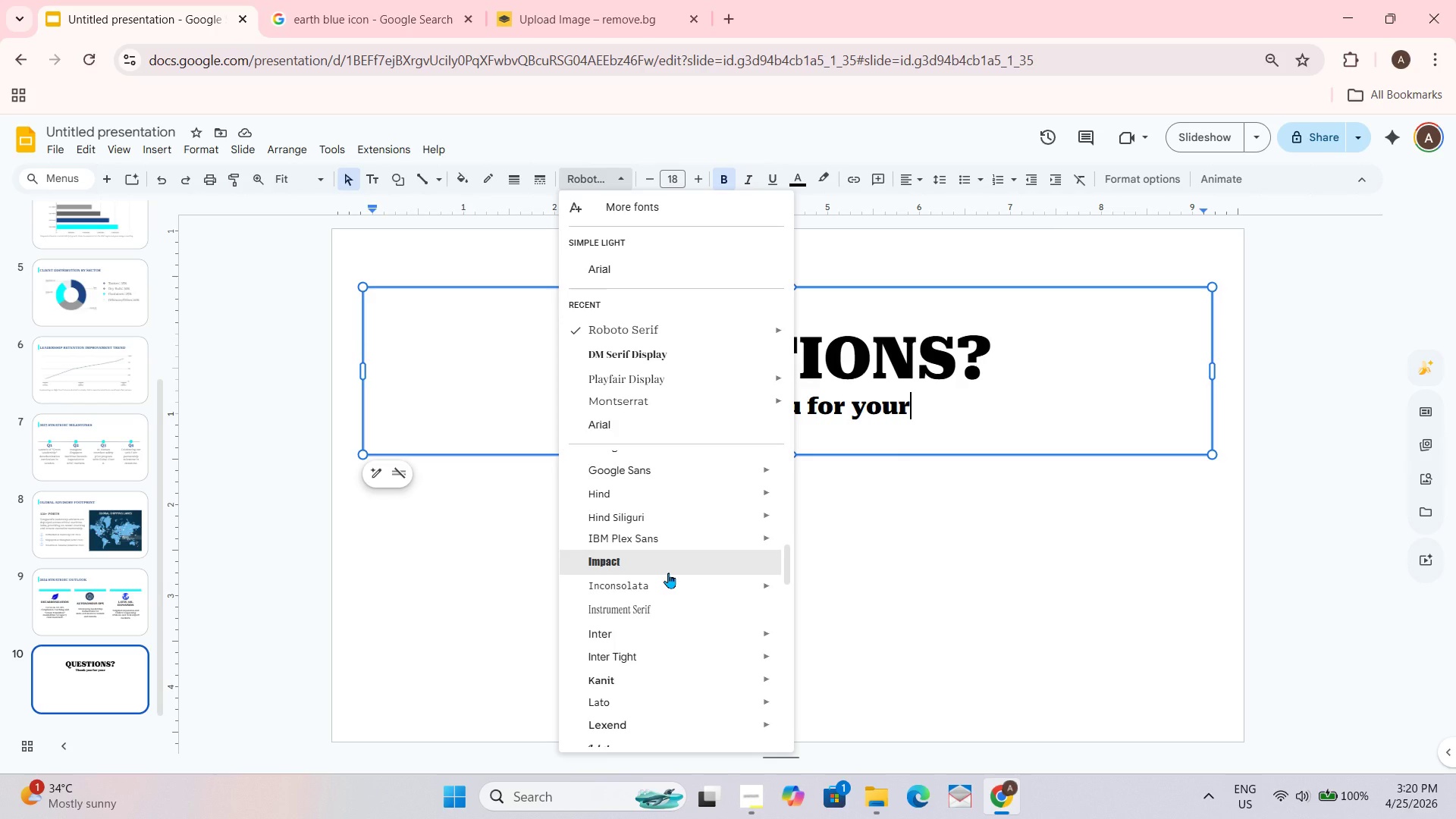 
scroll: coordinate [688, 599], scroll_direction: none, amount: 0.0
 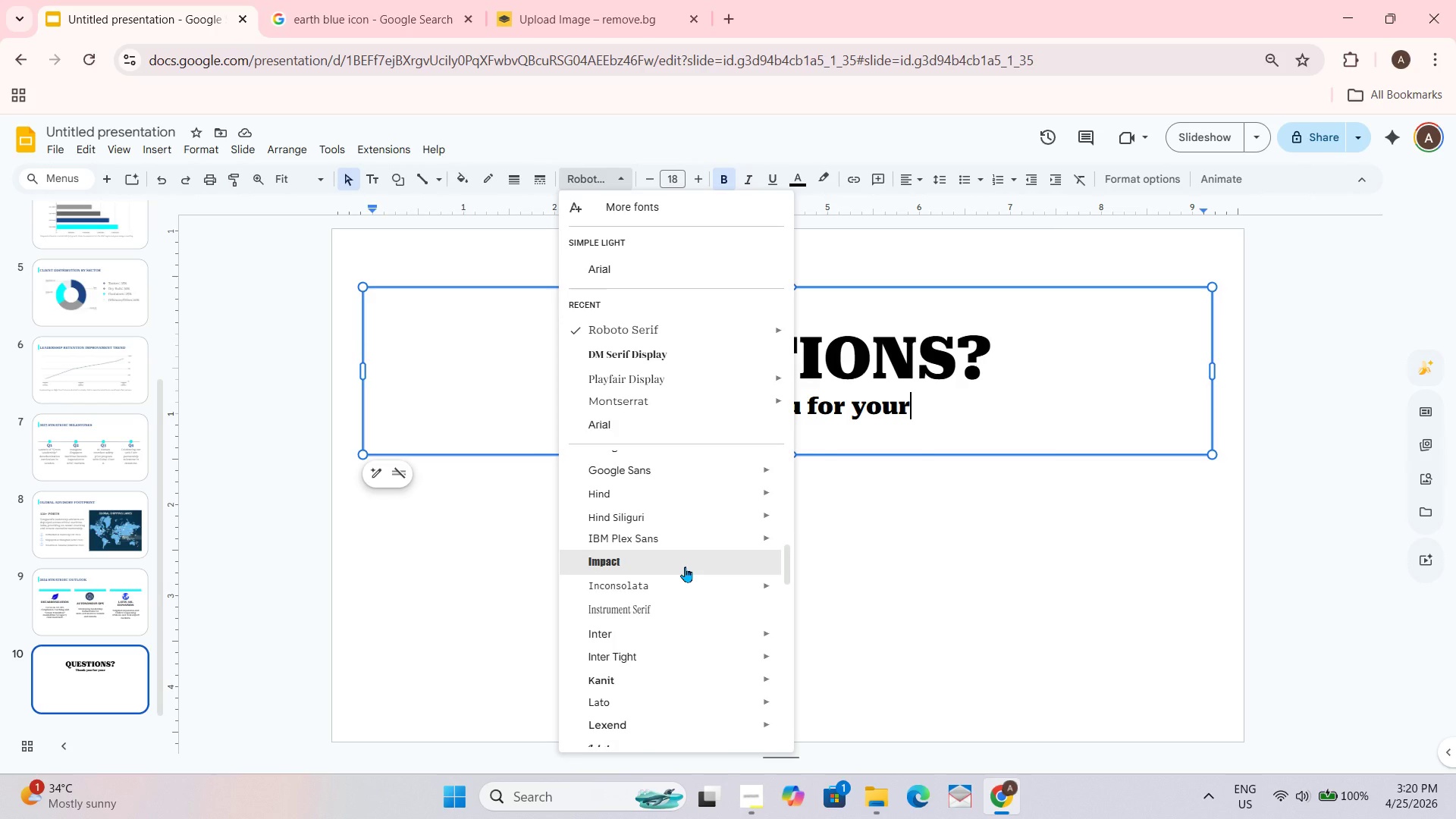 
scroll: coordinate [685, 566], scroll_direction: up, amount: 1.0
 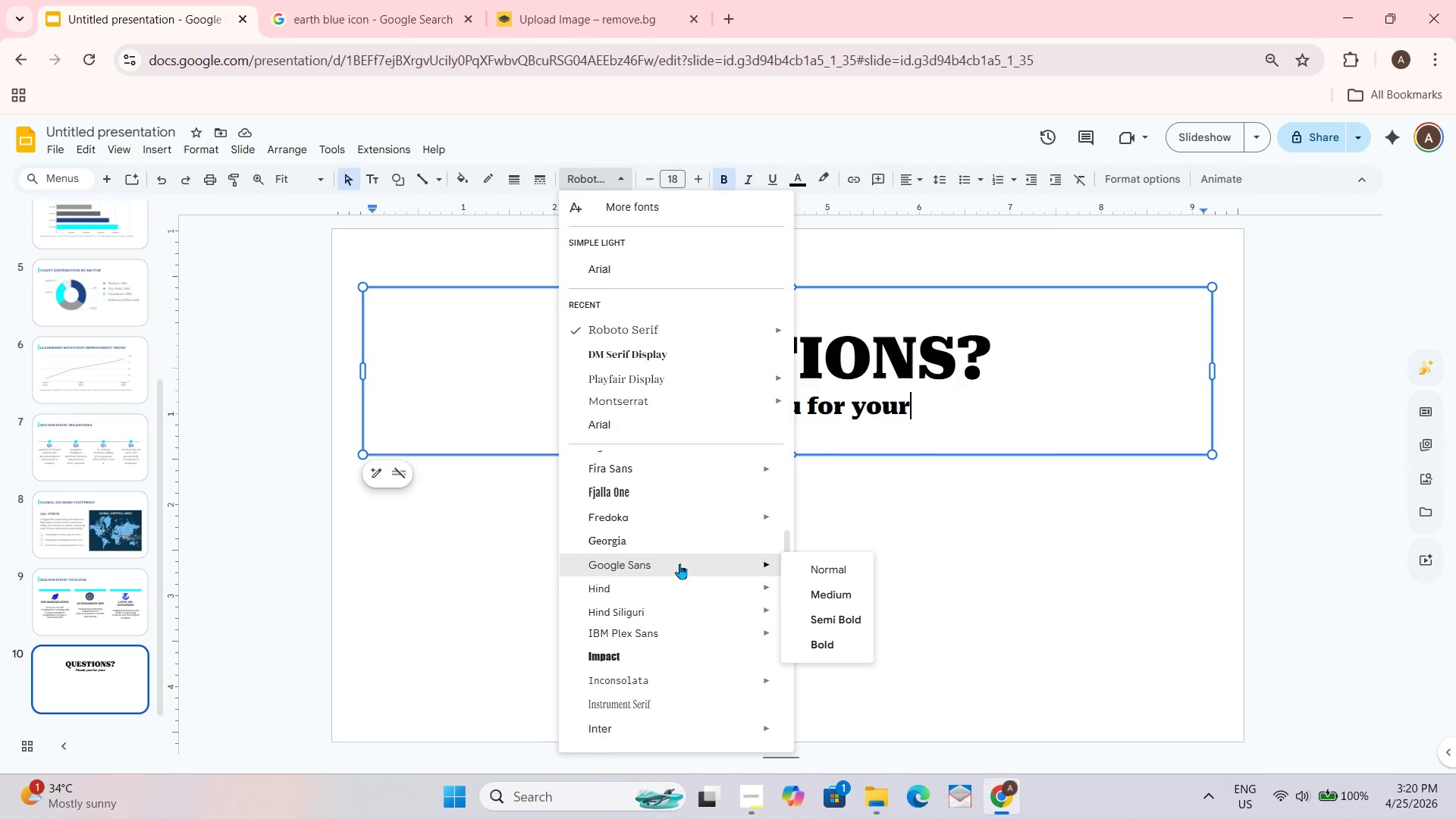 
scroll: coordinate [679, 563], scroll_direction: down, amount: 1.0
 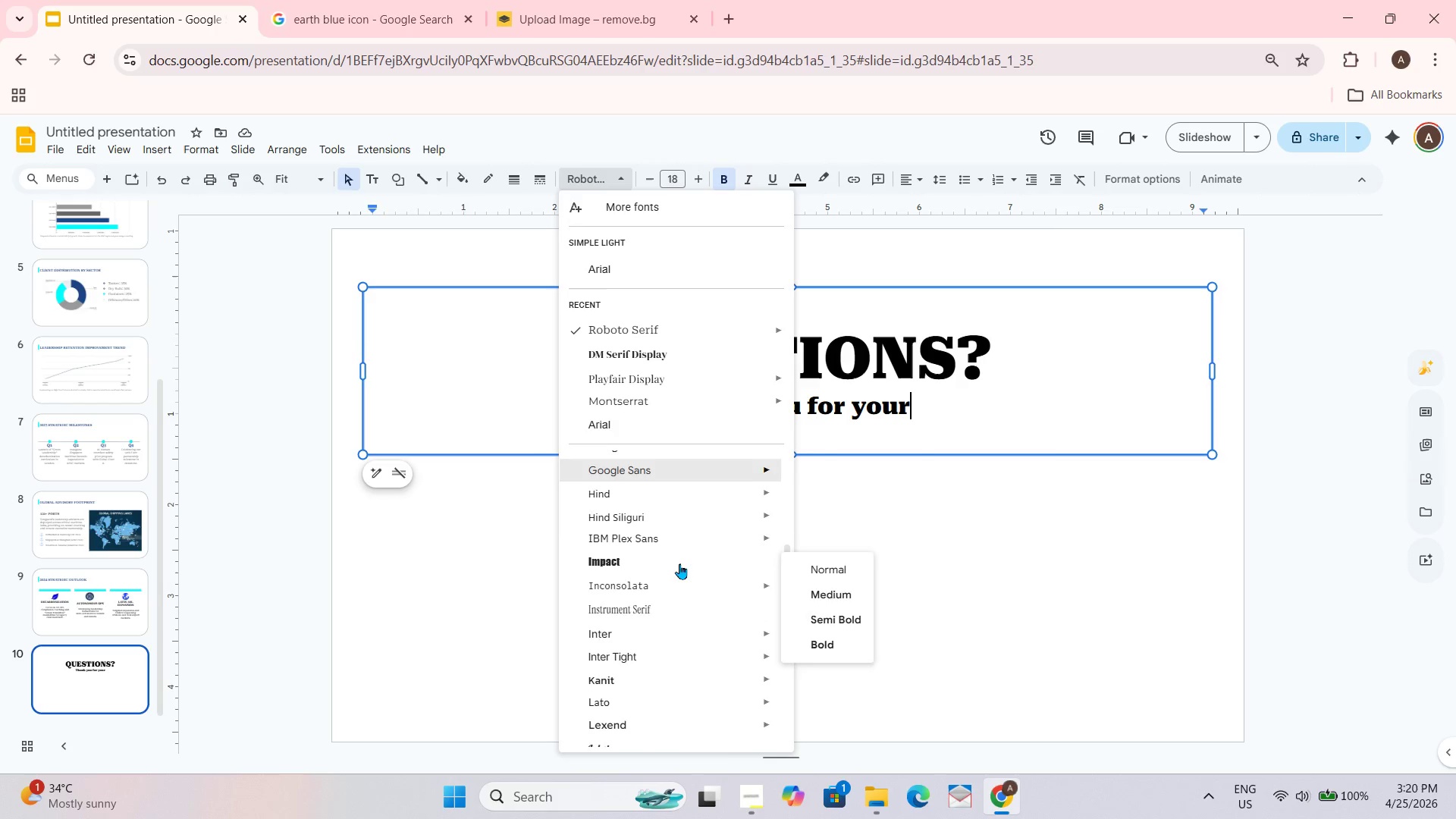 
scroll: coordinate [679, 563], scroll_direction: none, amount: 0.0
 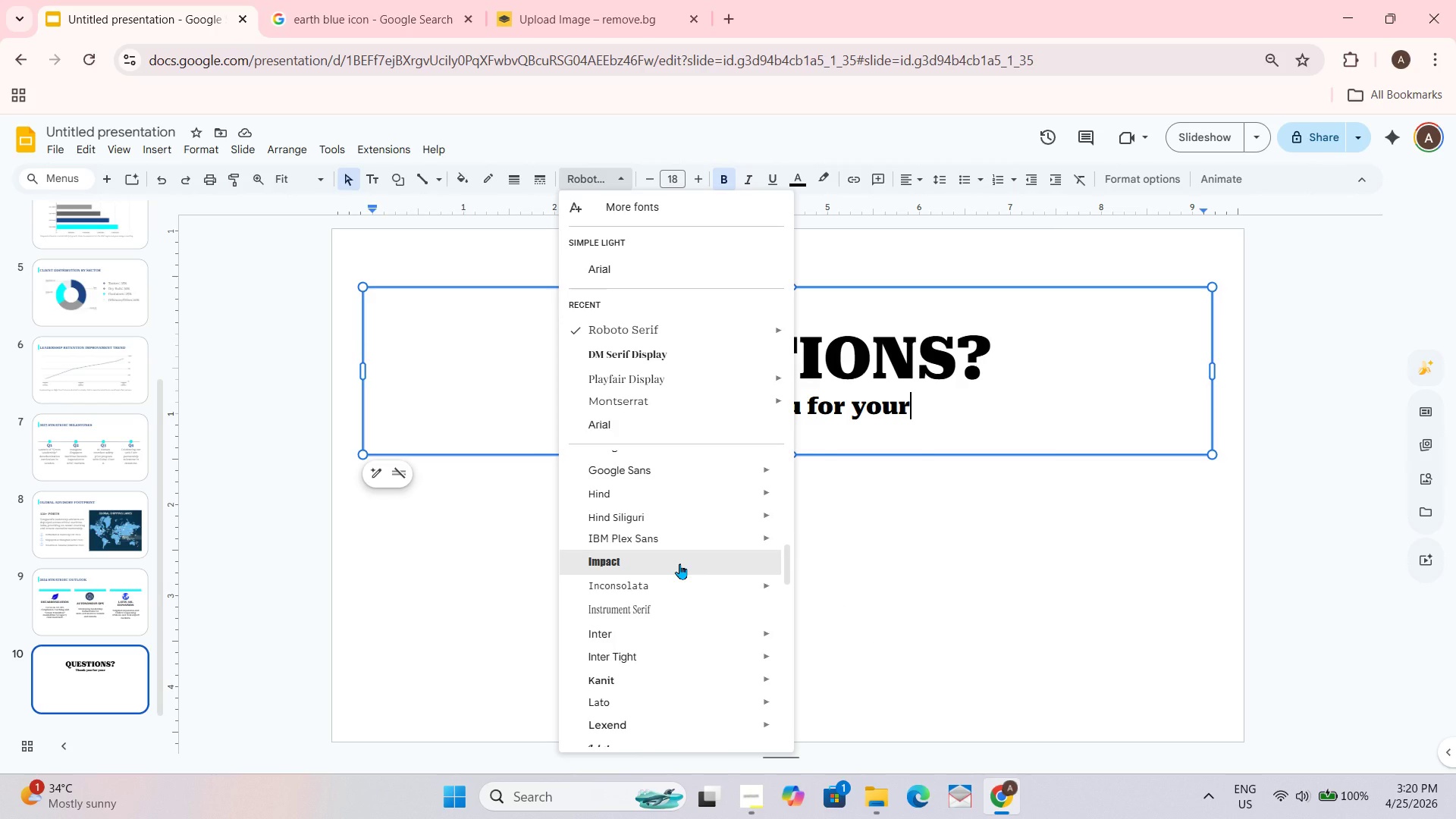 
scroll: coordinate [681, 522], scroll_direction: up, amount: 1.0
 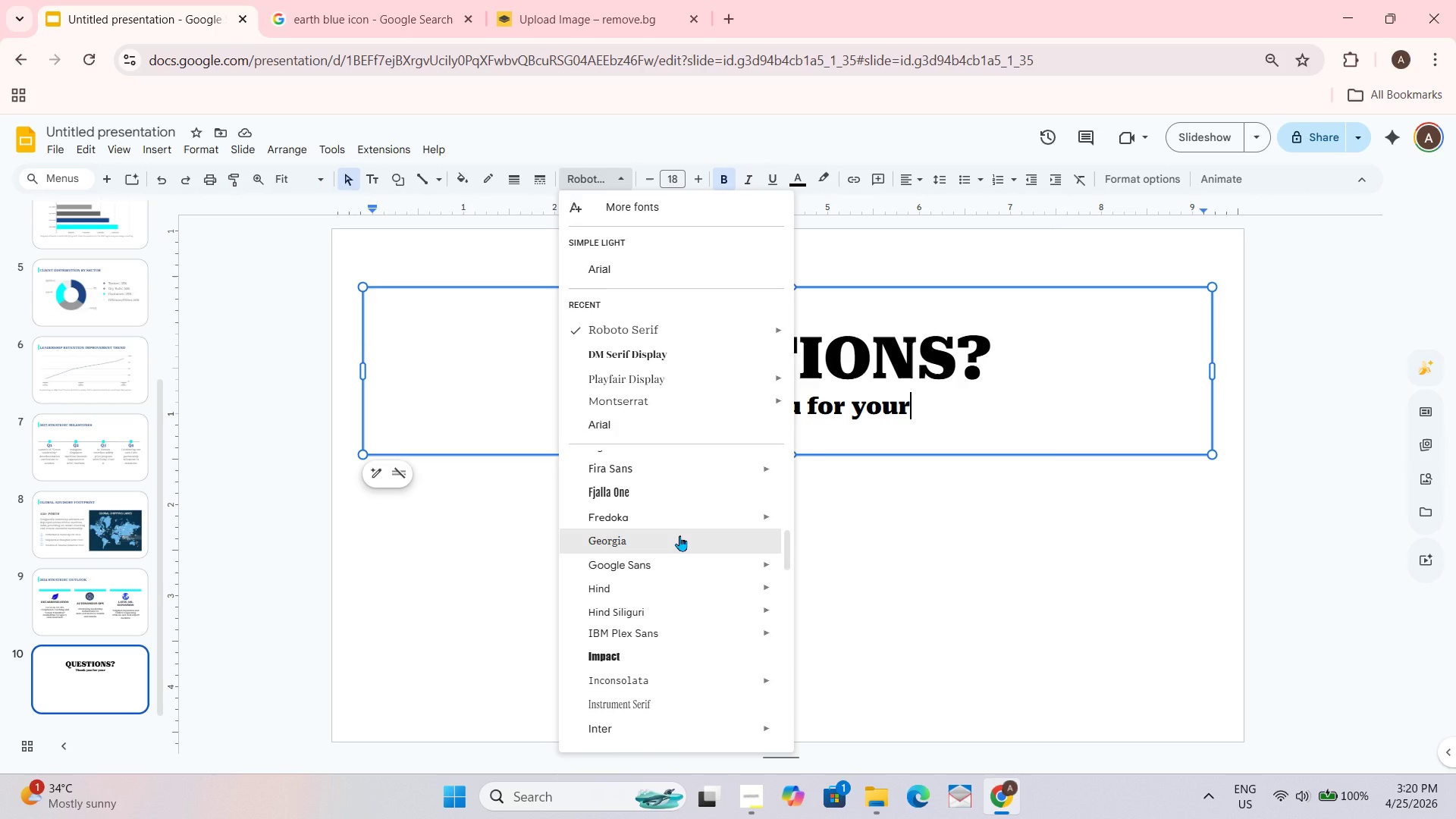 
scroll: coordinate [679, 535], scroll_direction: down, amount: 1.0
 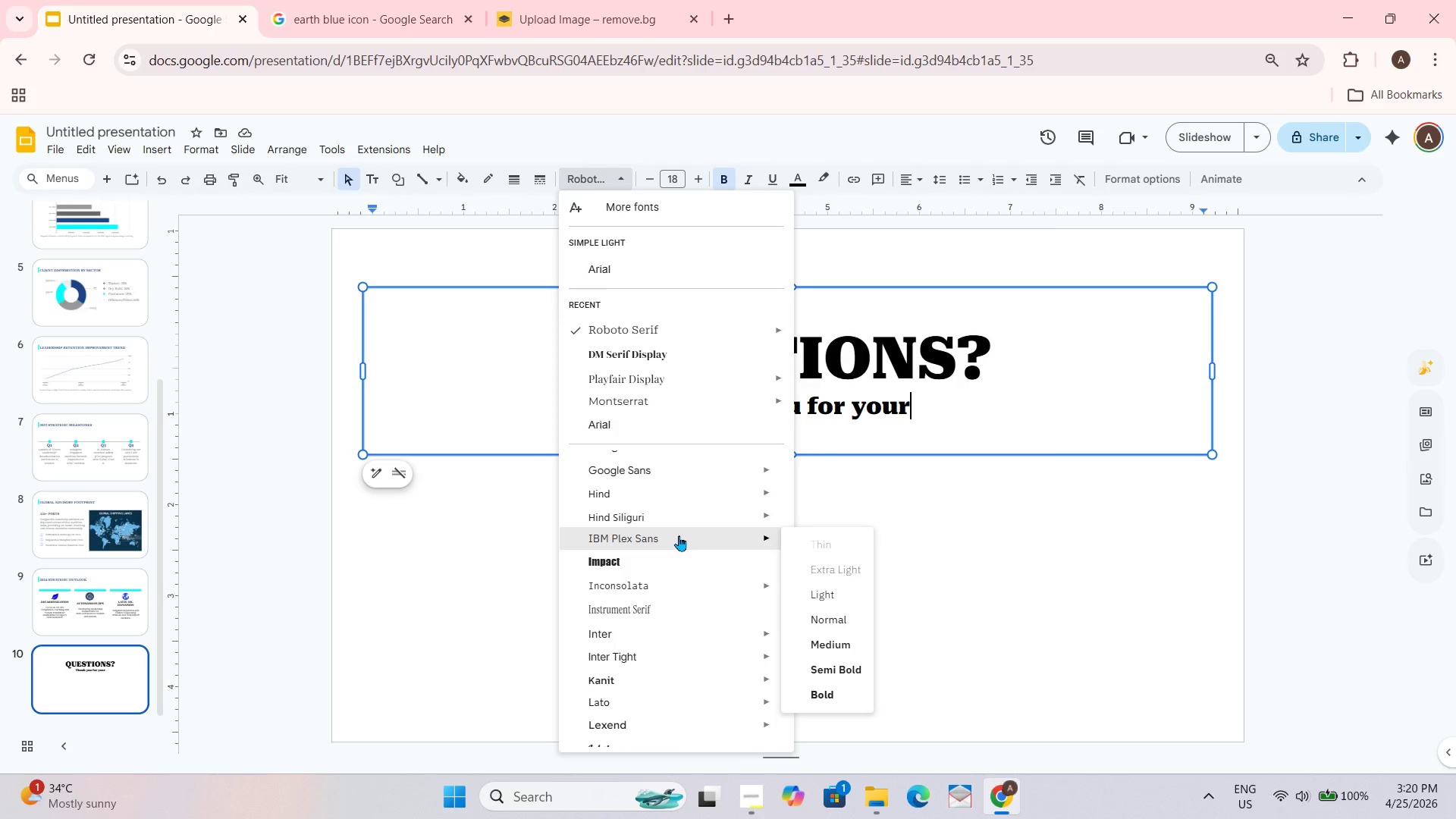 
scroll: coordinate [674, 537], scroll_direction: up, amount: 1.0
 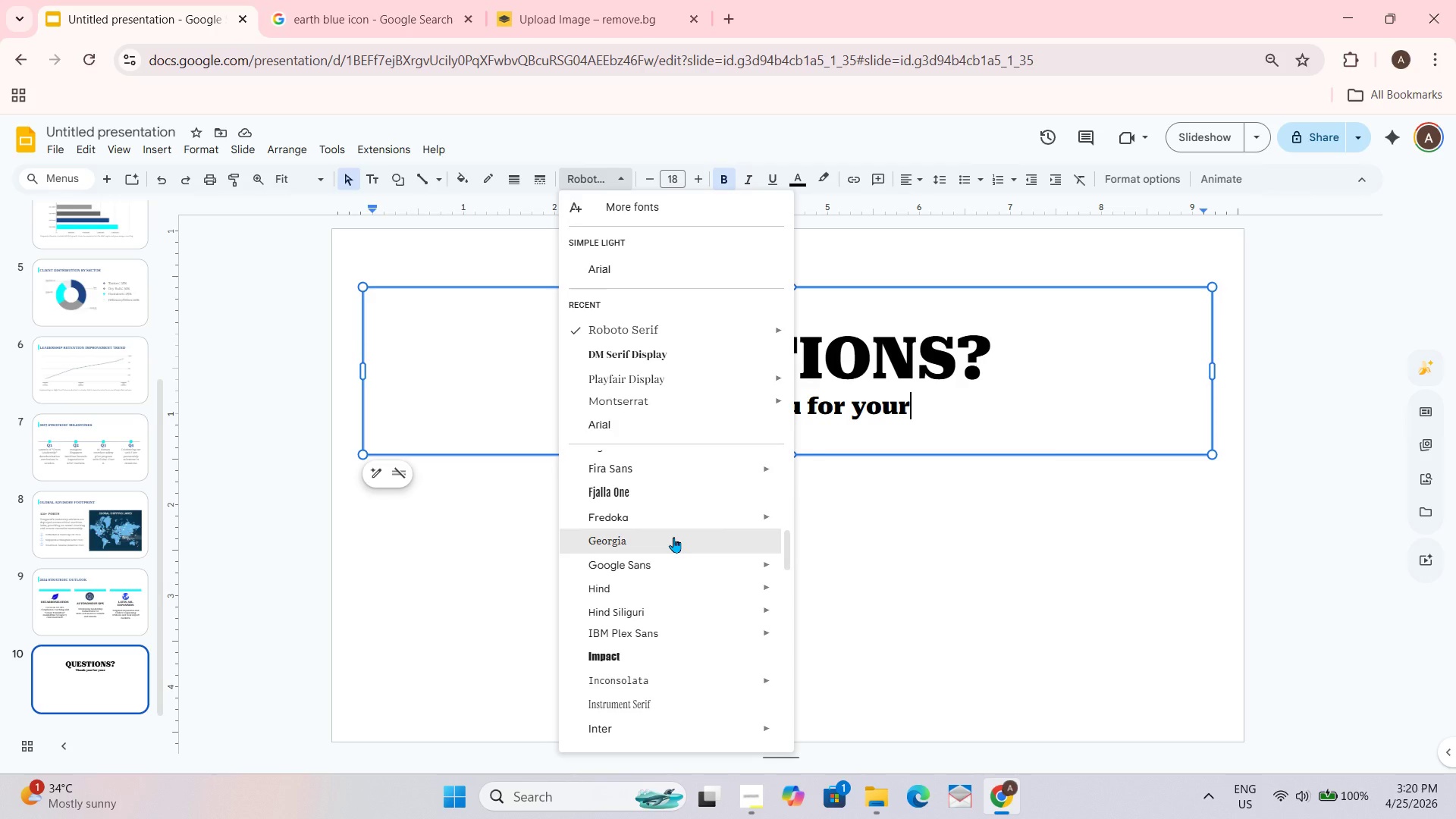 
scroll: coordinate [675, 535], scroll_direction: none, amount: 0.0
 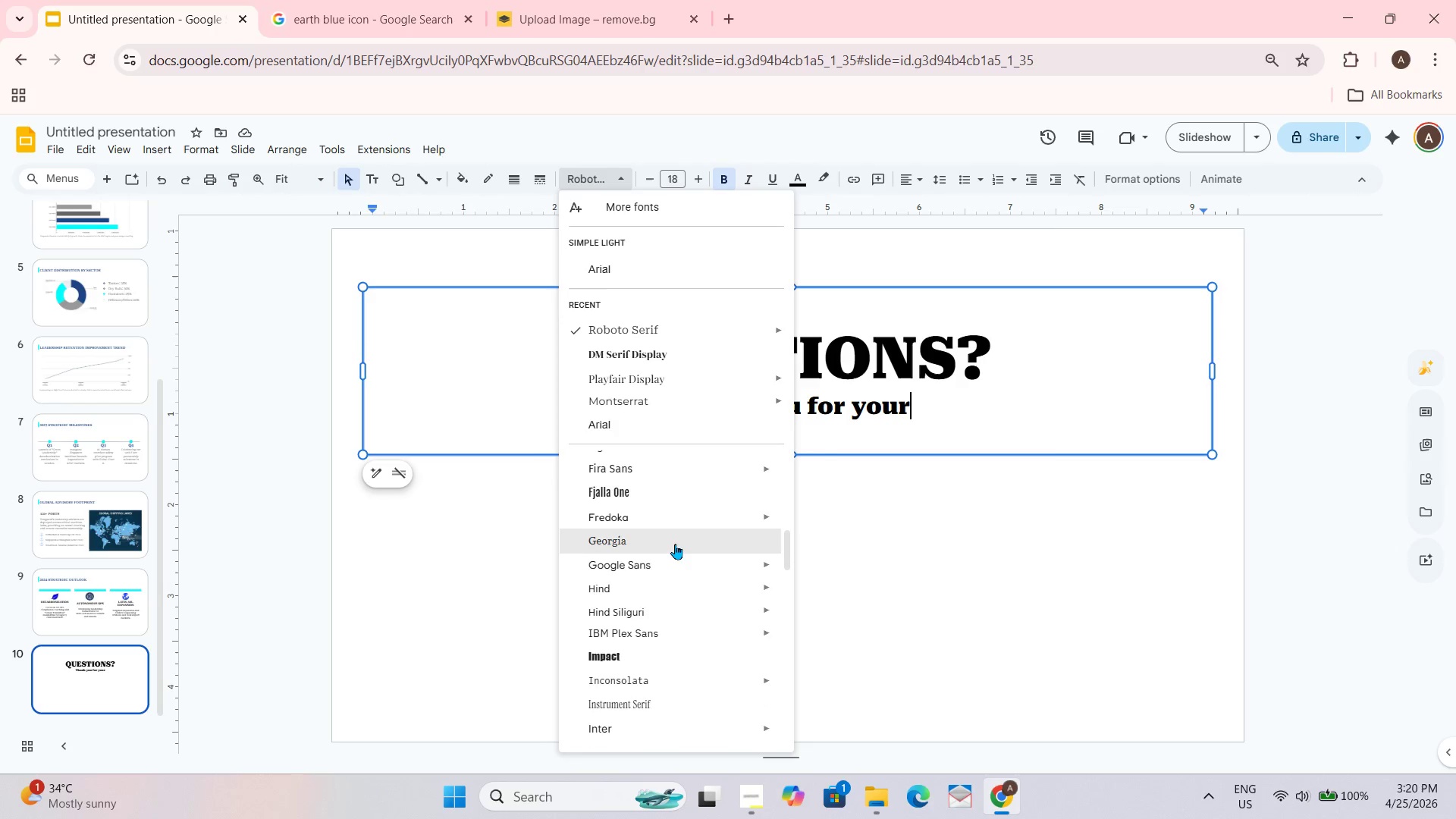 
scroll: coordinate [675, 544], scroll_direction: down, amount: 1.0
 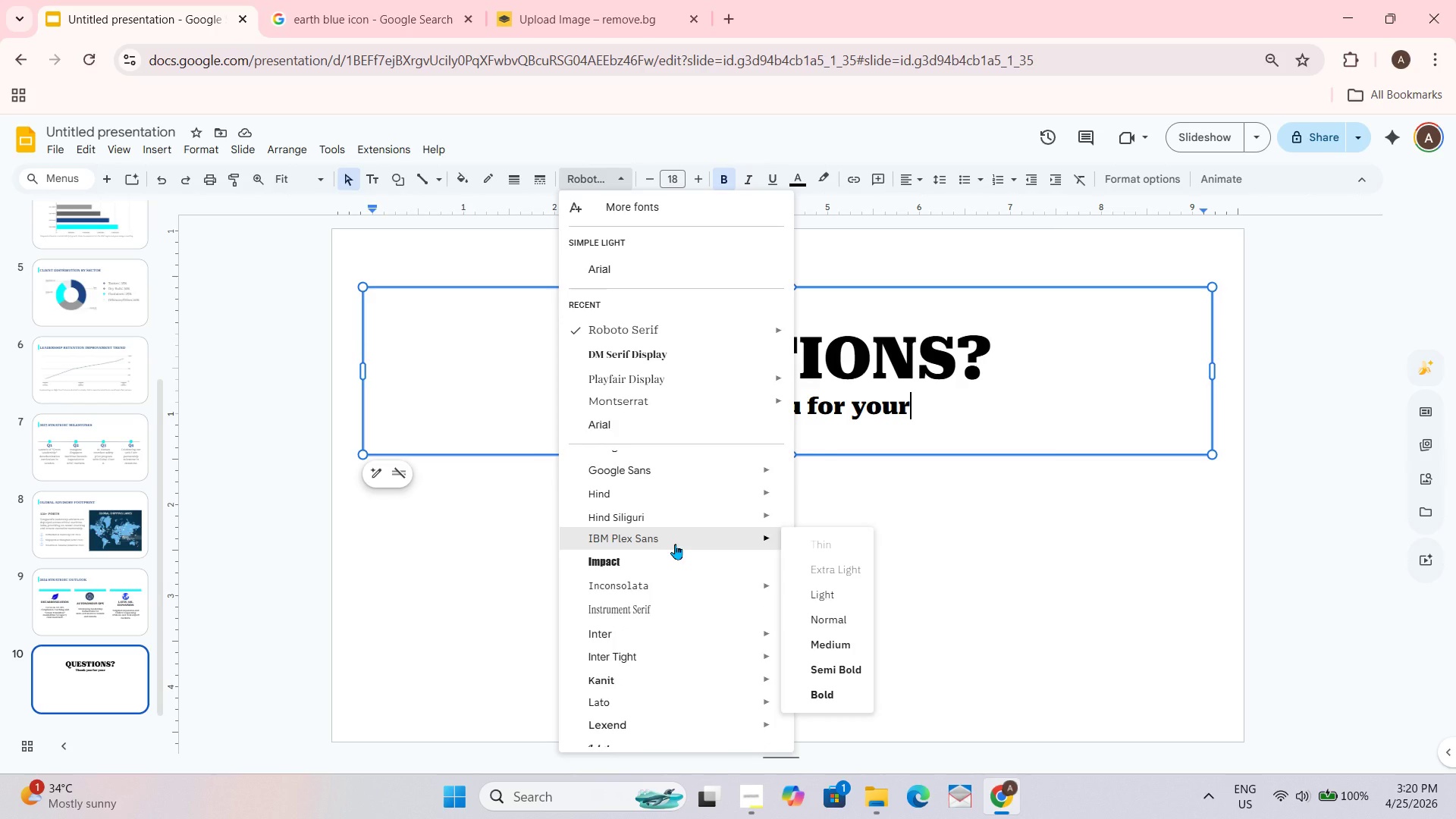 
scroll: coordinate [675, 544], scroll_direction: up, amount: 1.0
 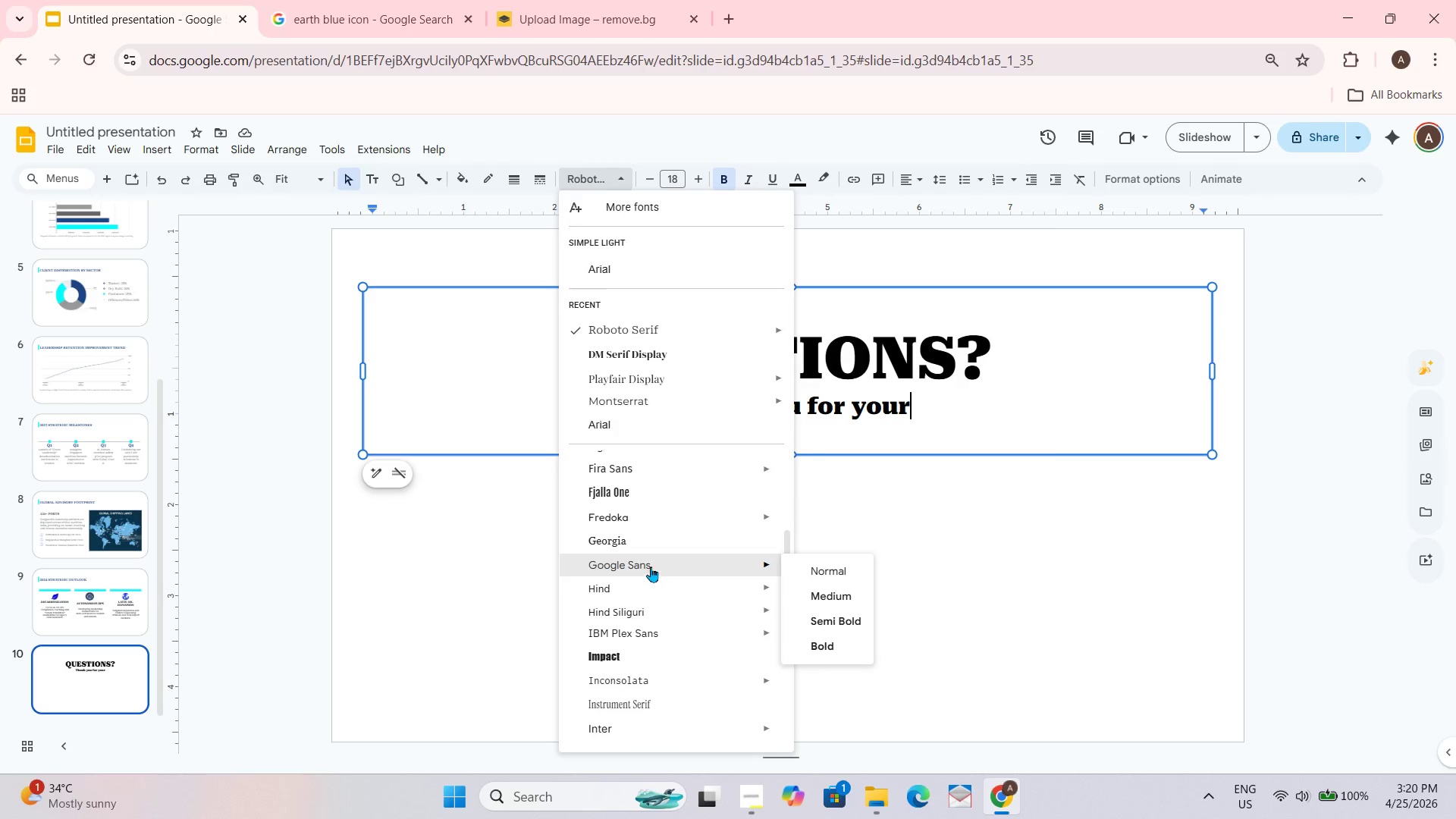 
wait(8.34)
 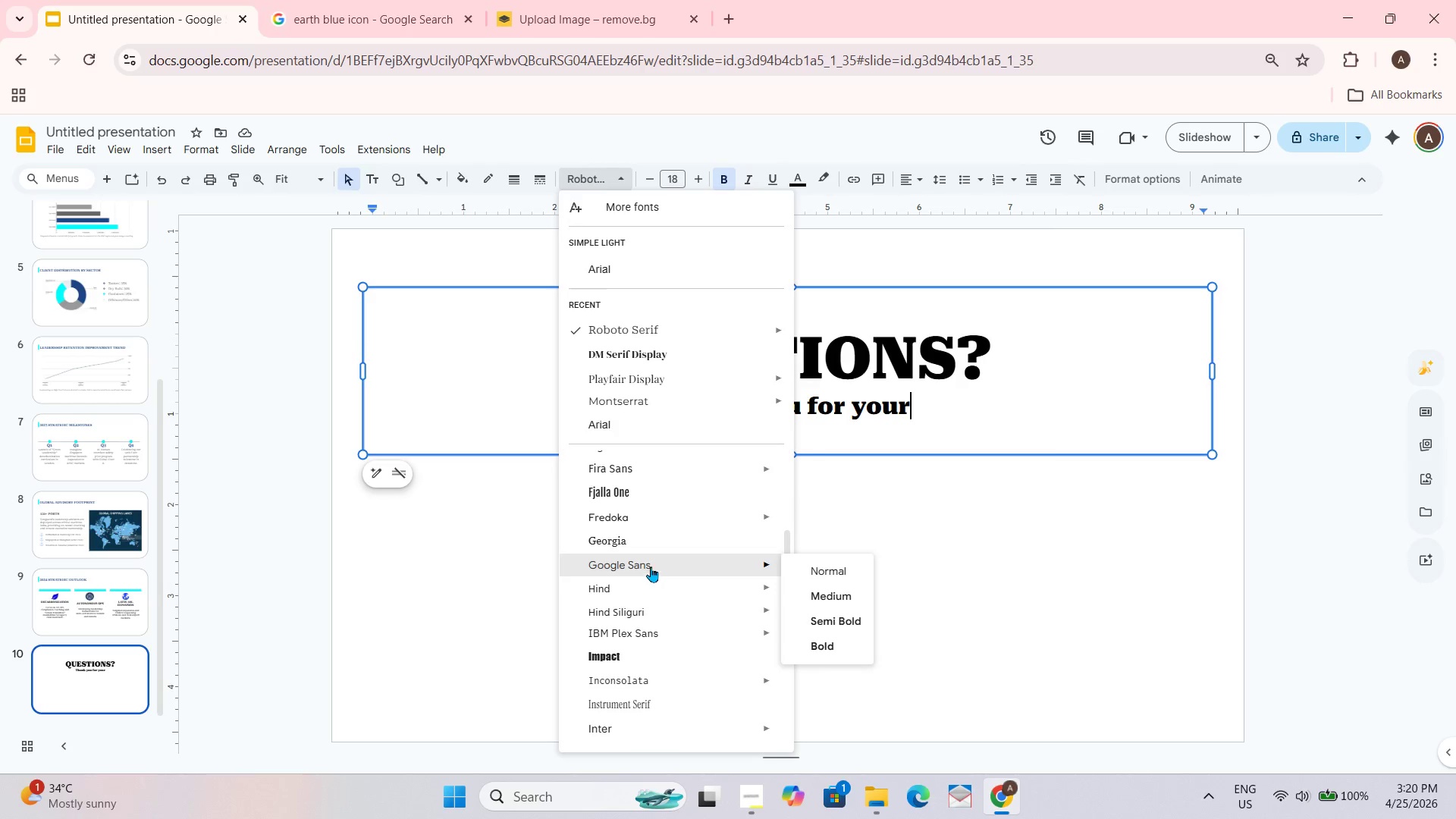 
scroll: coordinate [591, 623], scroll_direction: down, amount: 1.0
 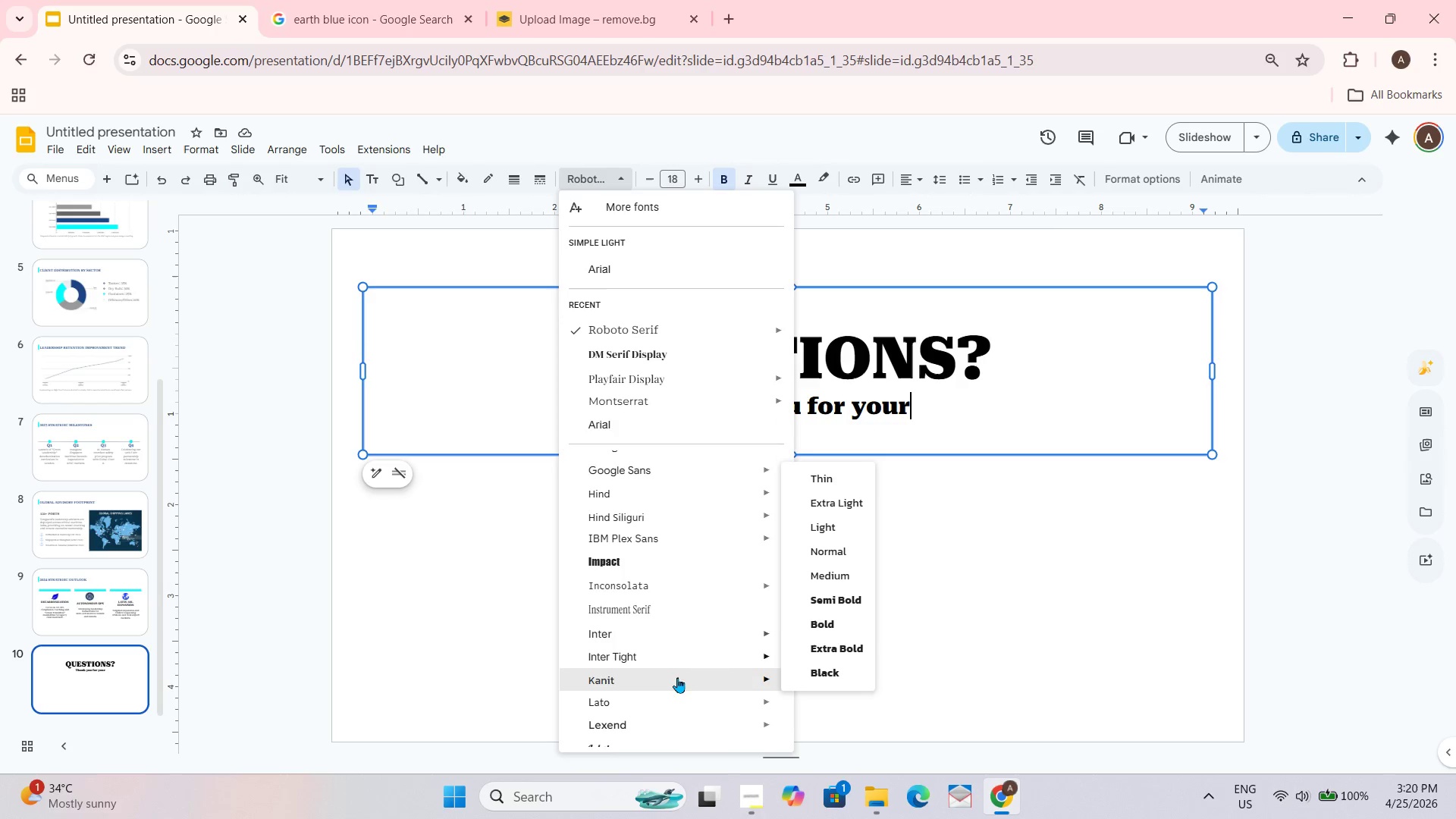 
scroll: coordinate [619, 690], scroll_direction: up, amount: 1.0
 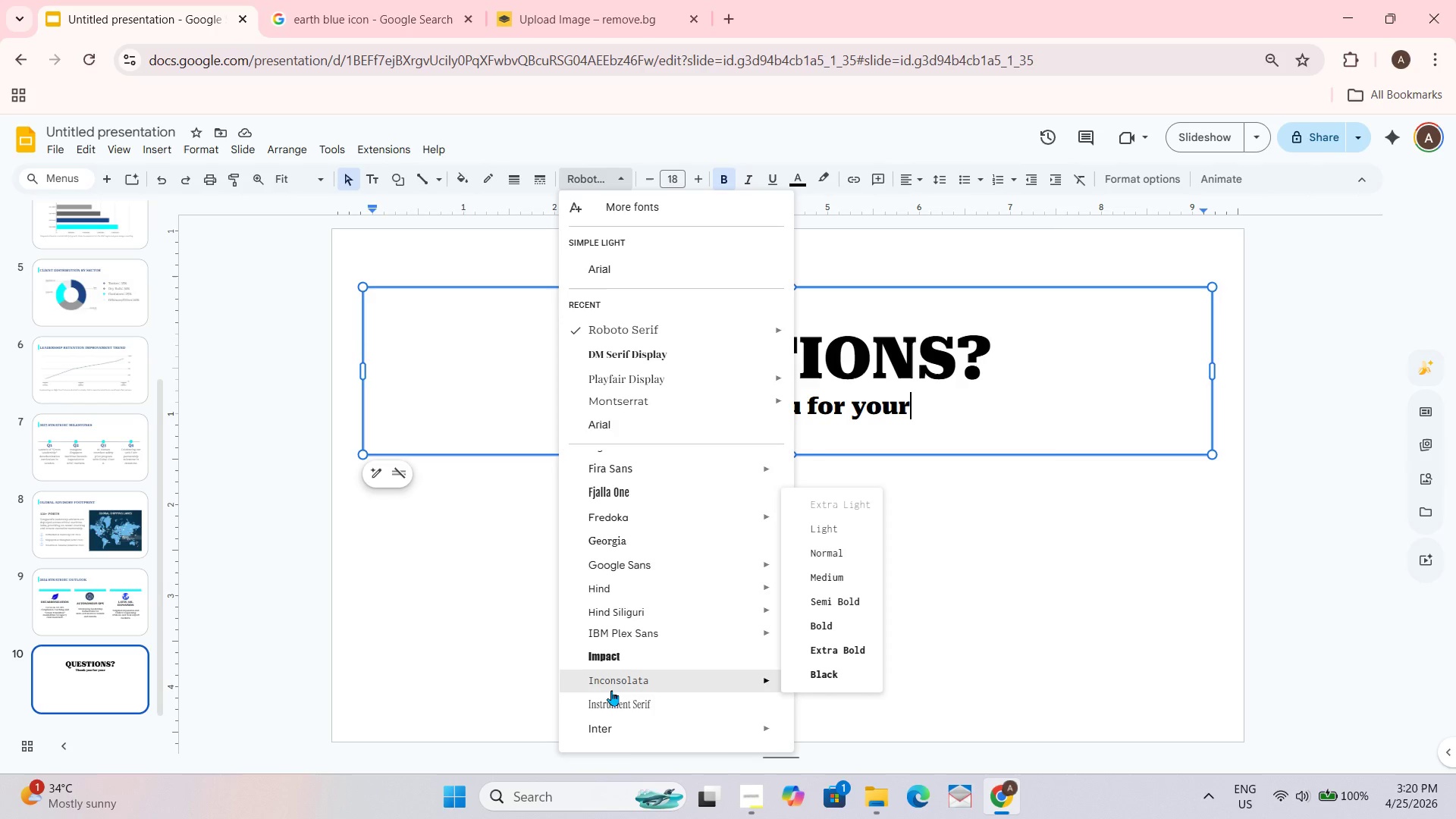 
scroll: coordinate [731, 711], scroll_direction: none, amount: 0.0
 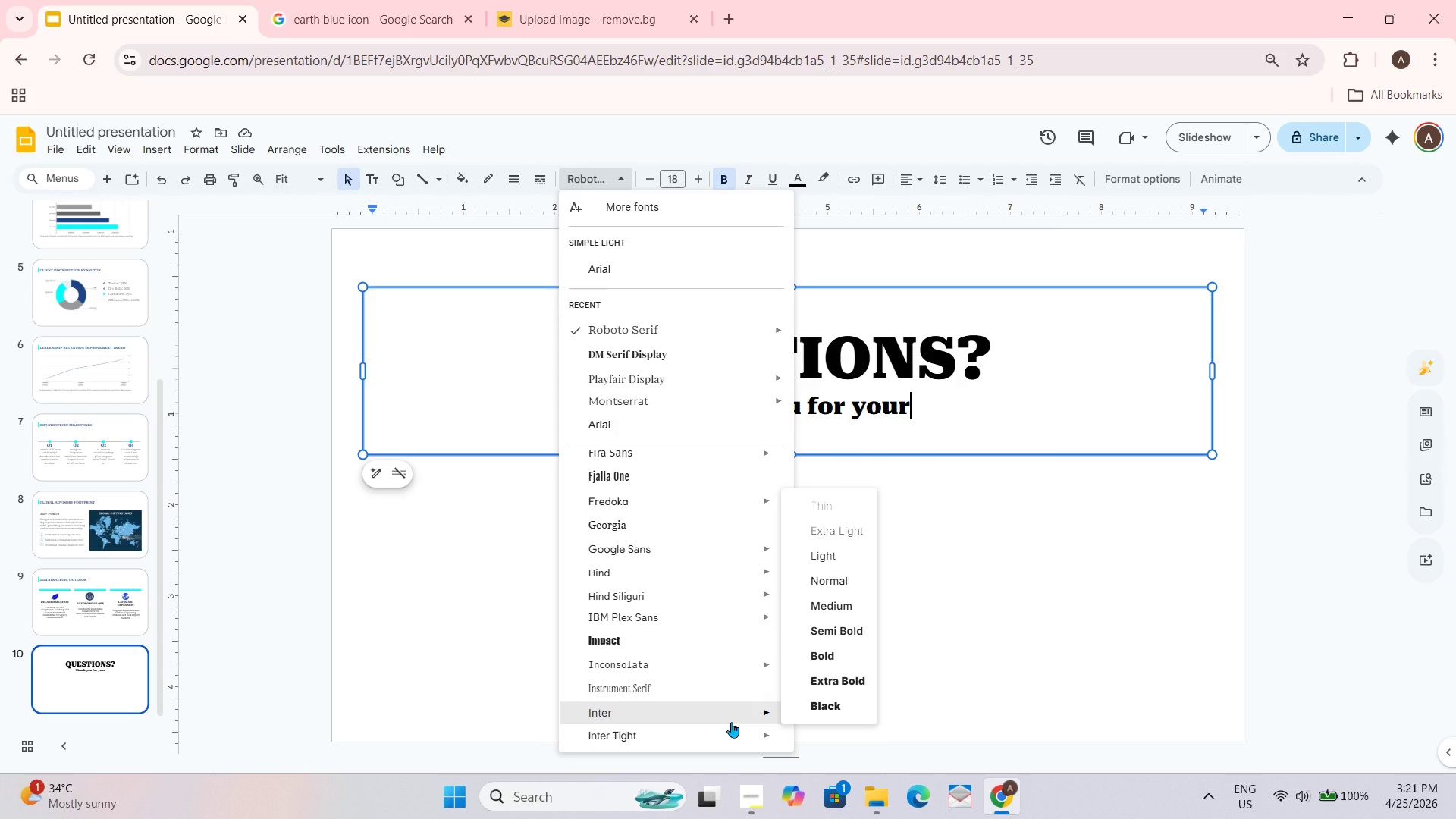 
scroll: coordinate [731, 730], scroll_direction: up, amount: 3.0
 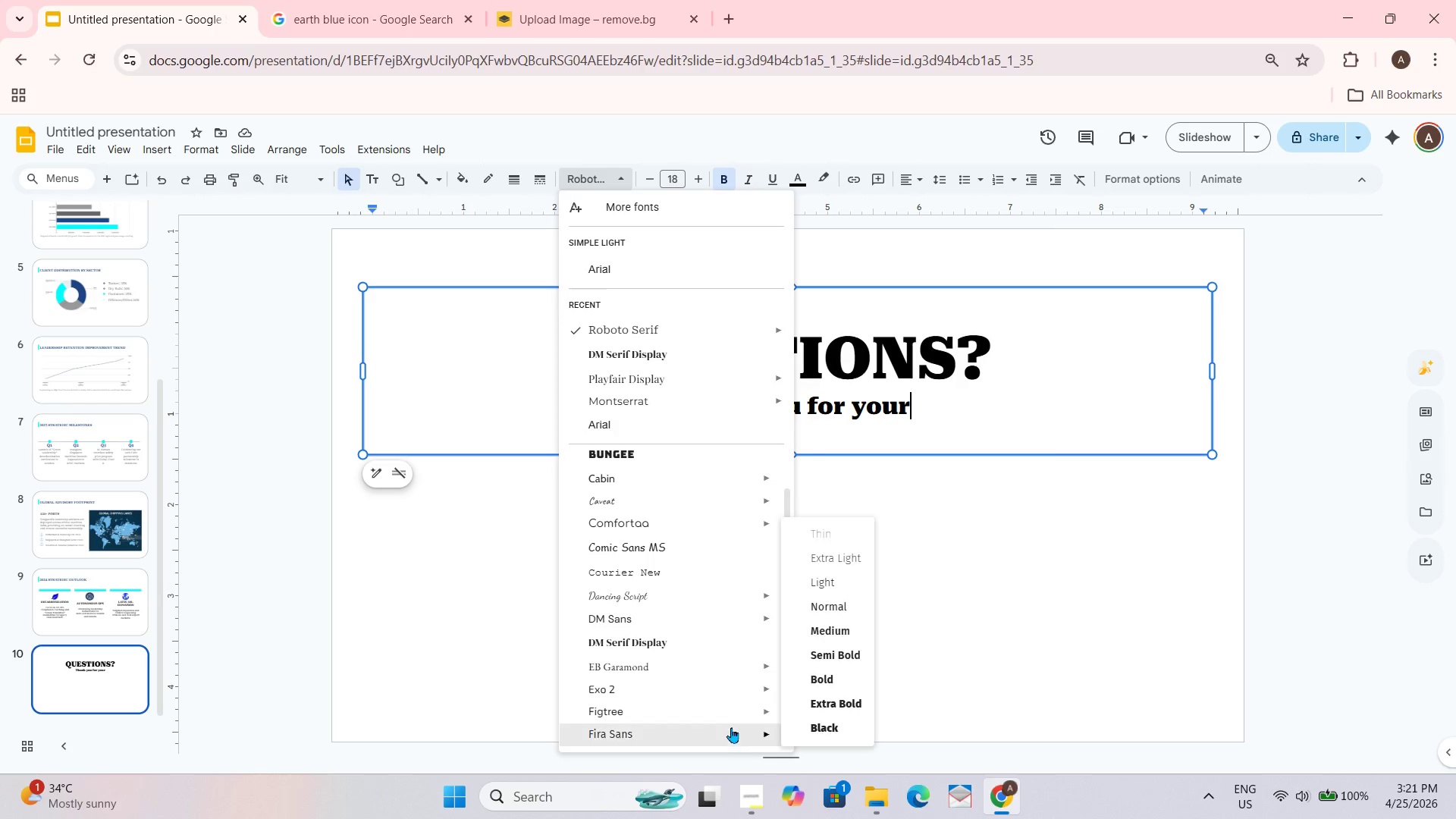 
scroll: coordinate [731, 730], scroll_direction: down, amount: 1.0
 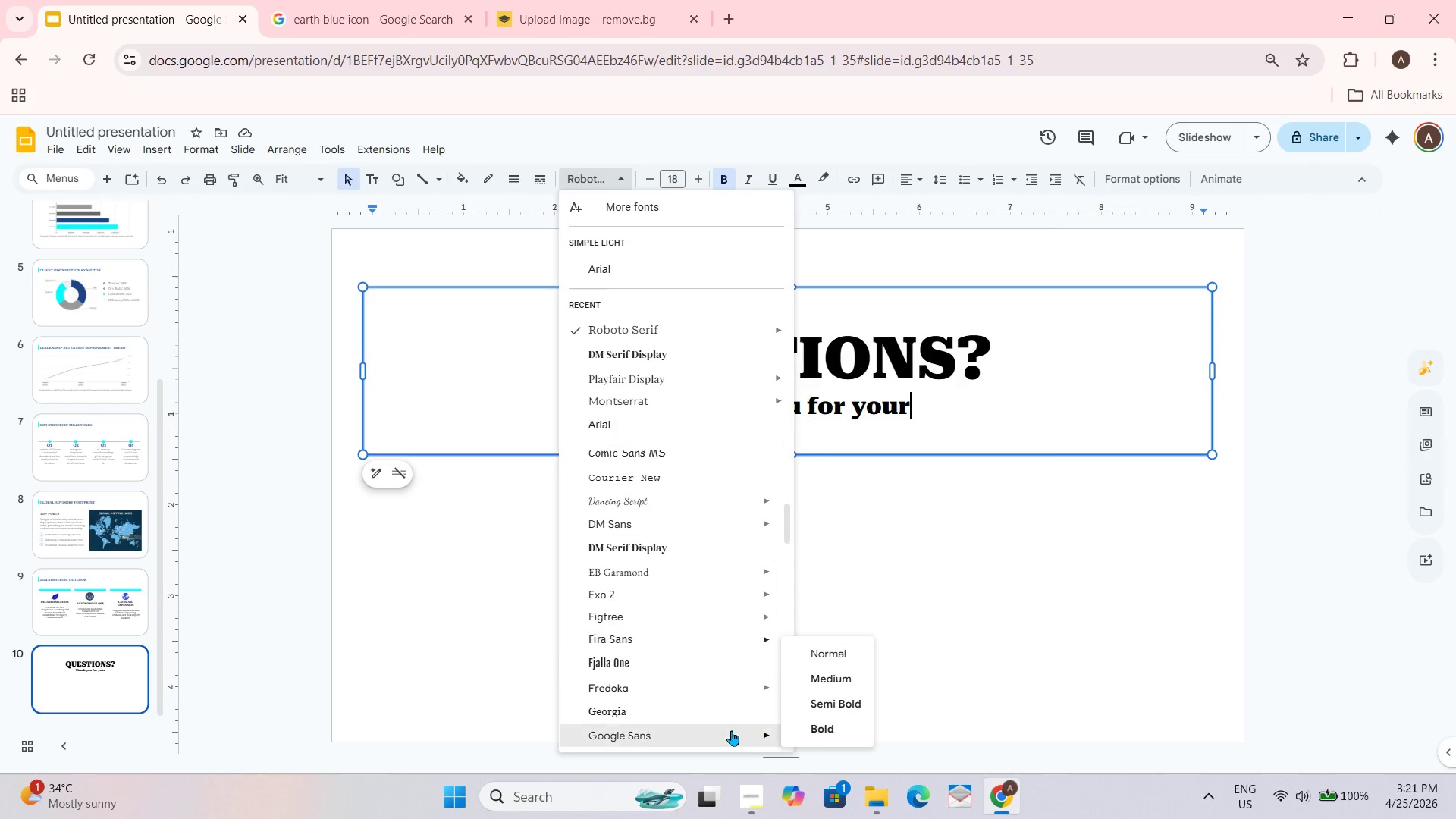 
scroll: coordinate [731, 730], scroll_direction: up, amount: 1.0
 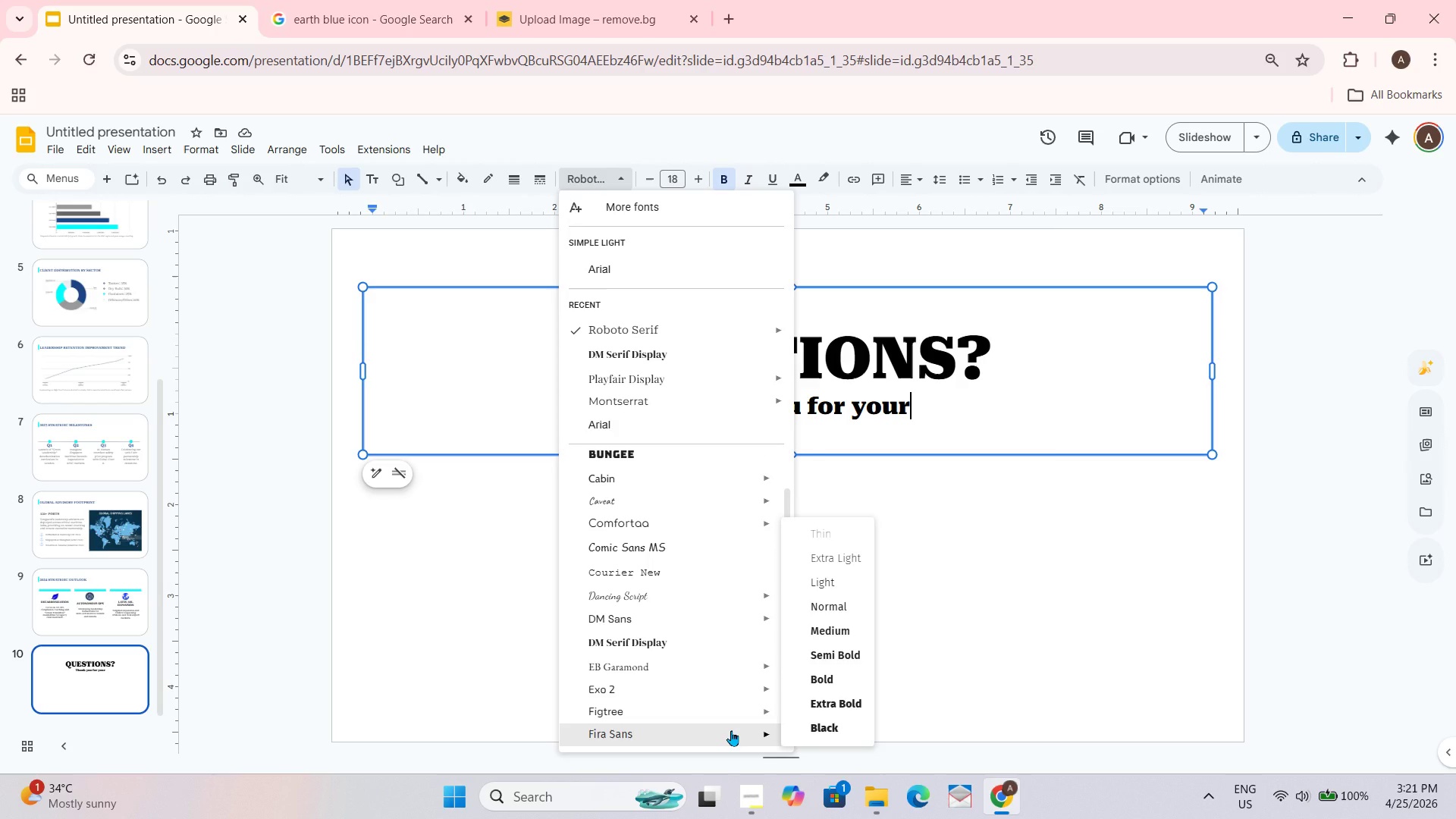 
scroll: coordinate [731, 727], scroll_direction: none, amount: 0.0
 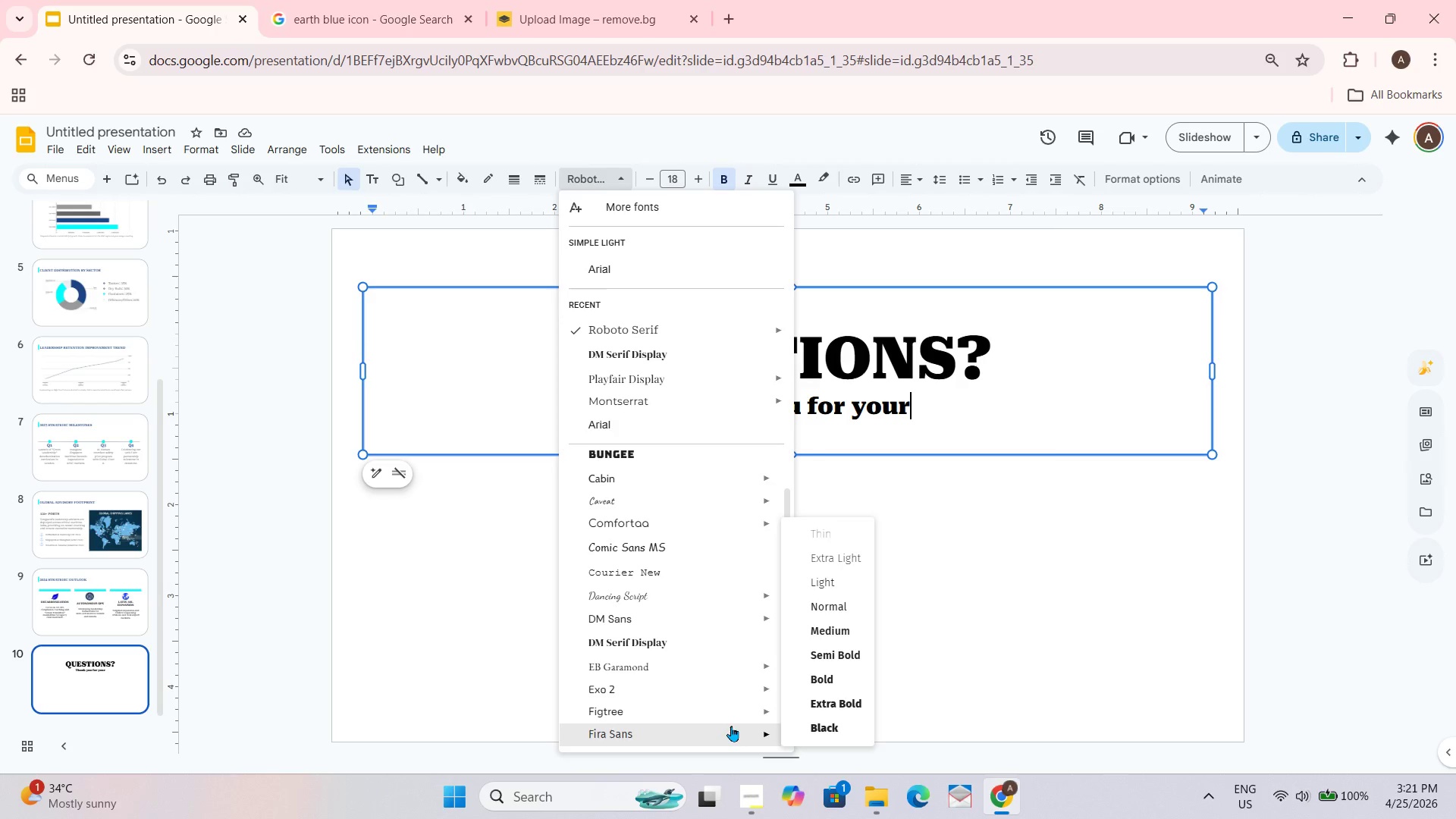 
scroll: coordinate [730, 723], scroll_direction: down, amount: 1.0
 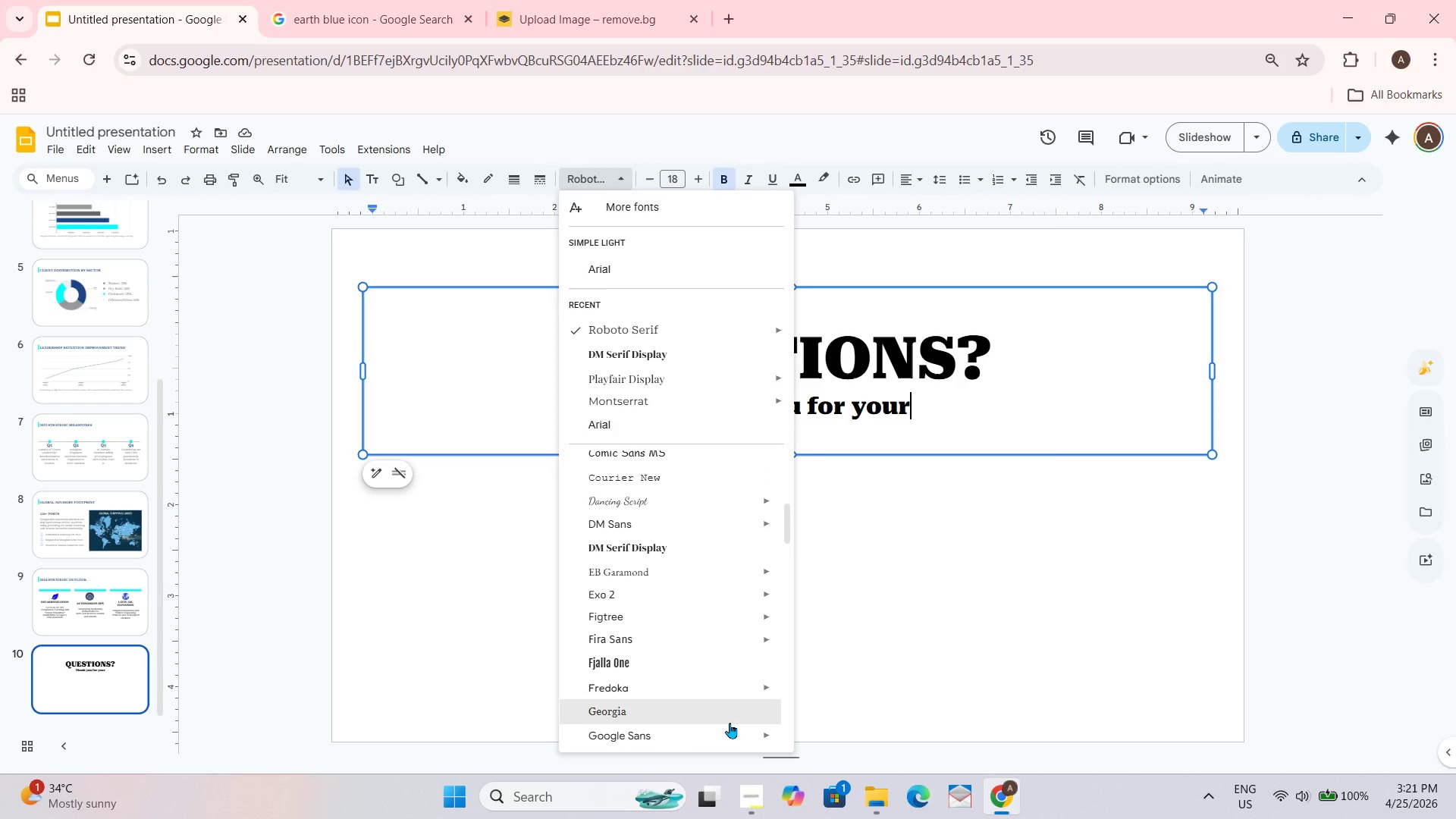 
scroll: coordinate [729, 730], scroll_direction: none, amount: 0.0
 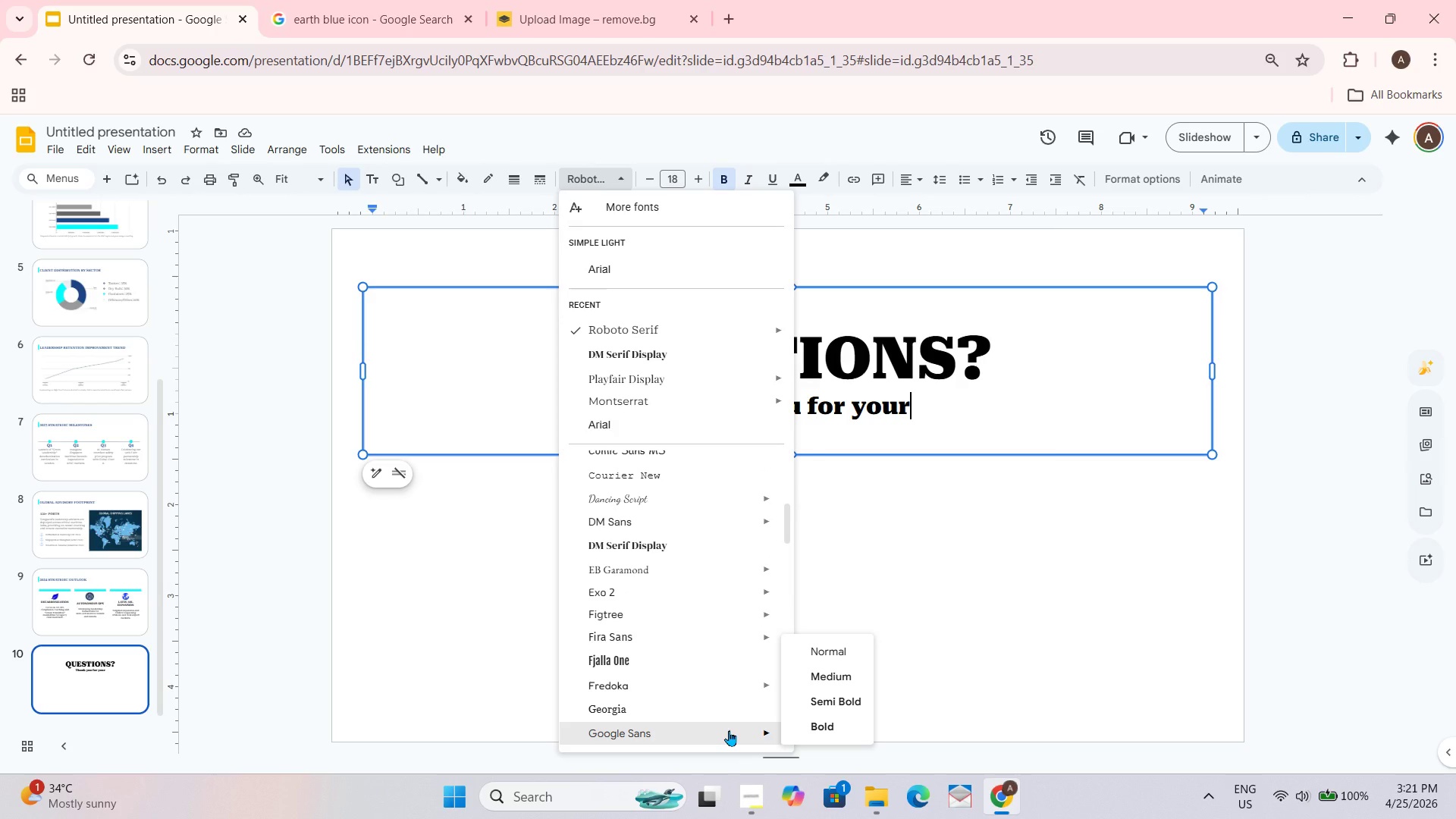 
scroll: coordinate [729, 730], scroll_direction: down, amount: 1.0
 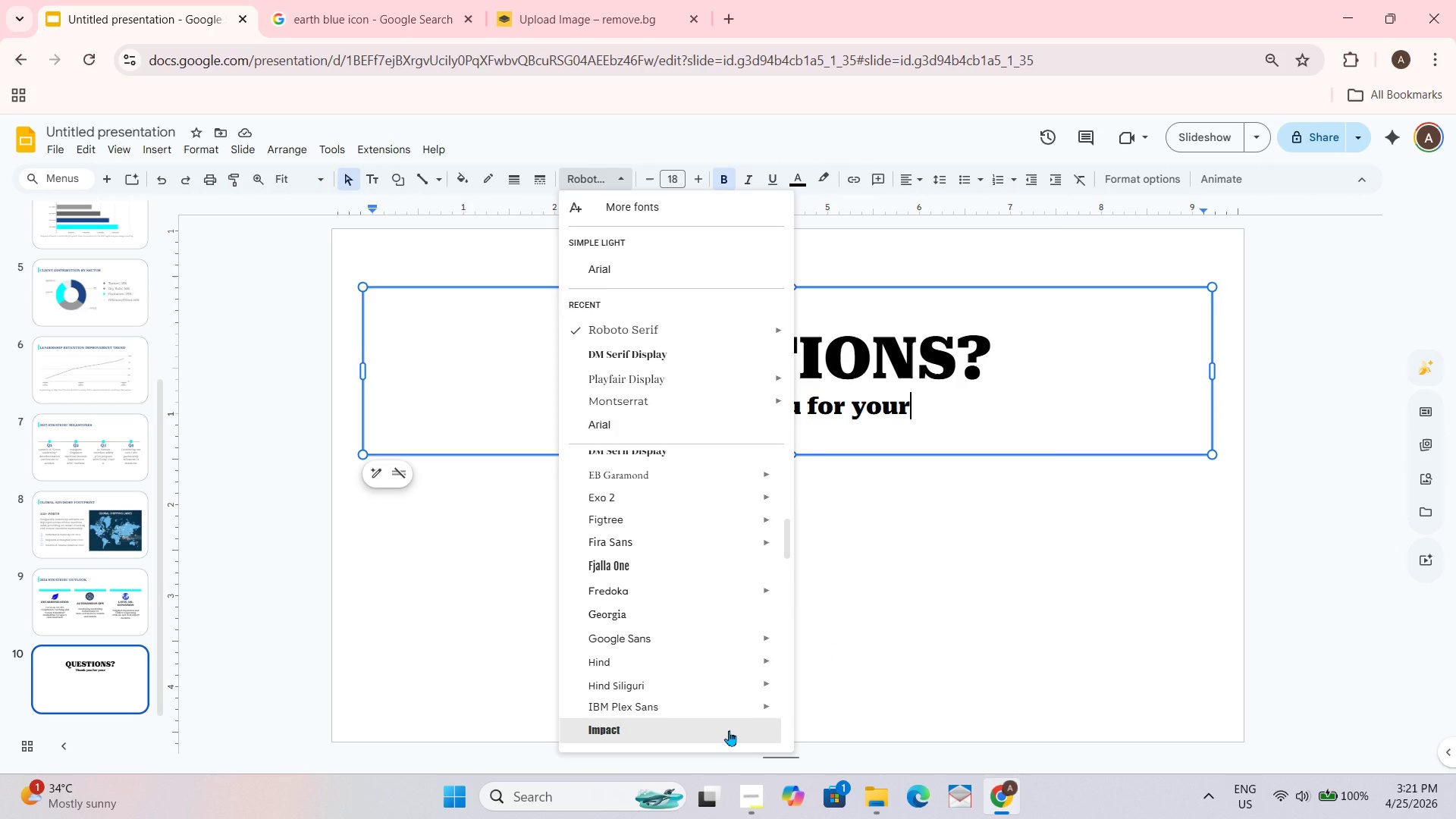 
scroll: coordinate [729, 730], scroll_direction: up, amount: 1.0
 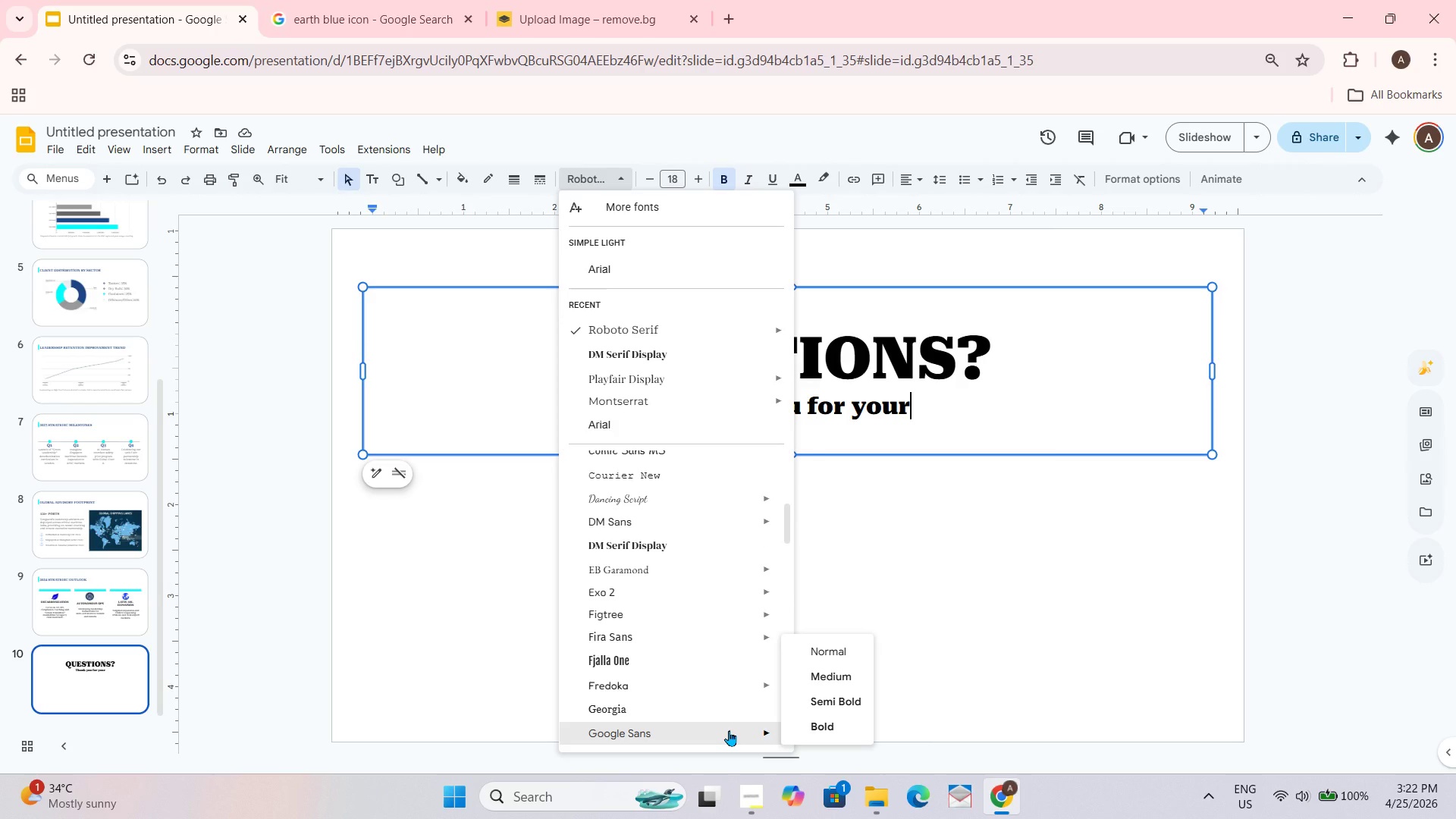 
scroll: coordinate [729, 732], scroll_direction: down, amount: 1.0
 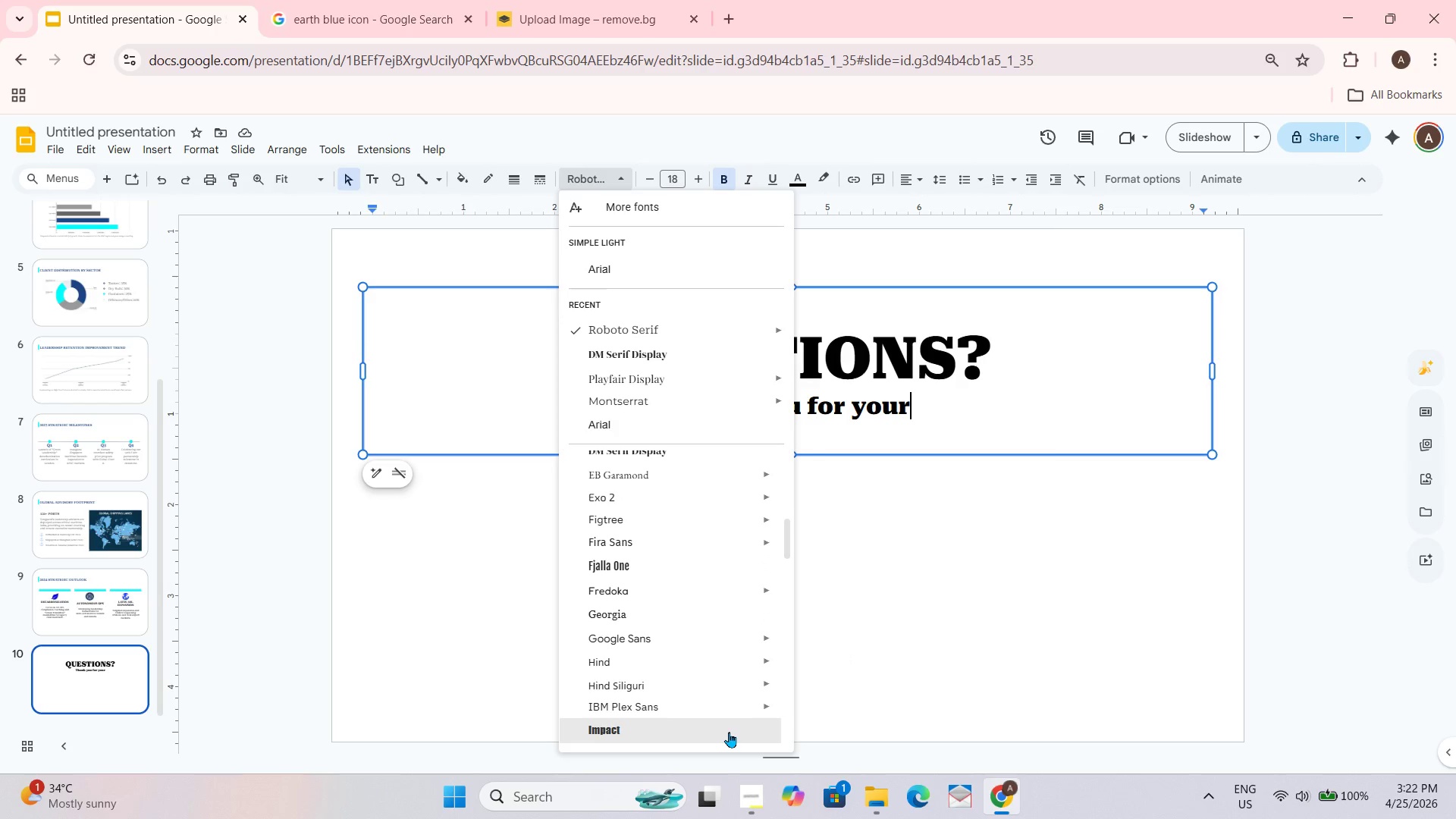 
scroll: coordinate [729, 730], scroll_direction: none, amount: 0.0
 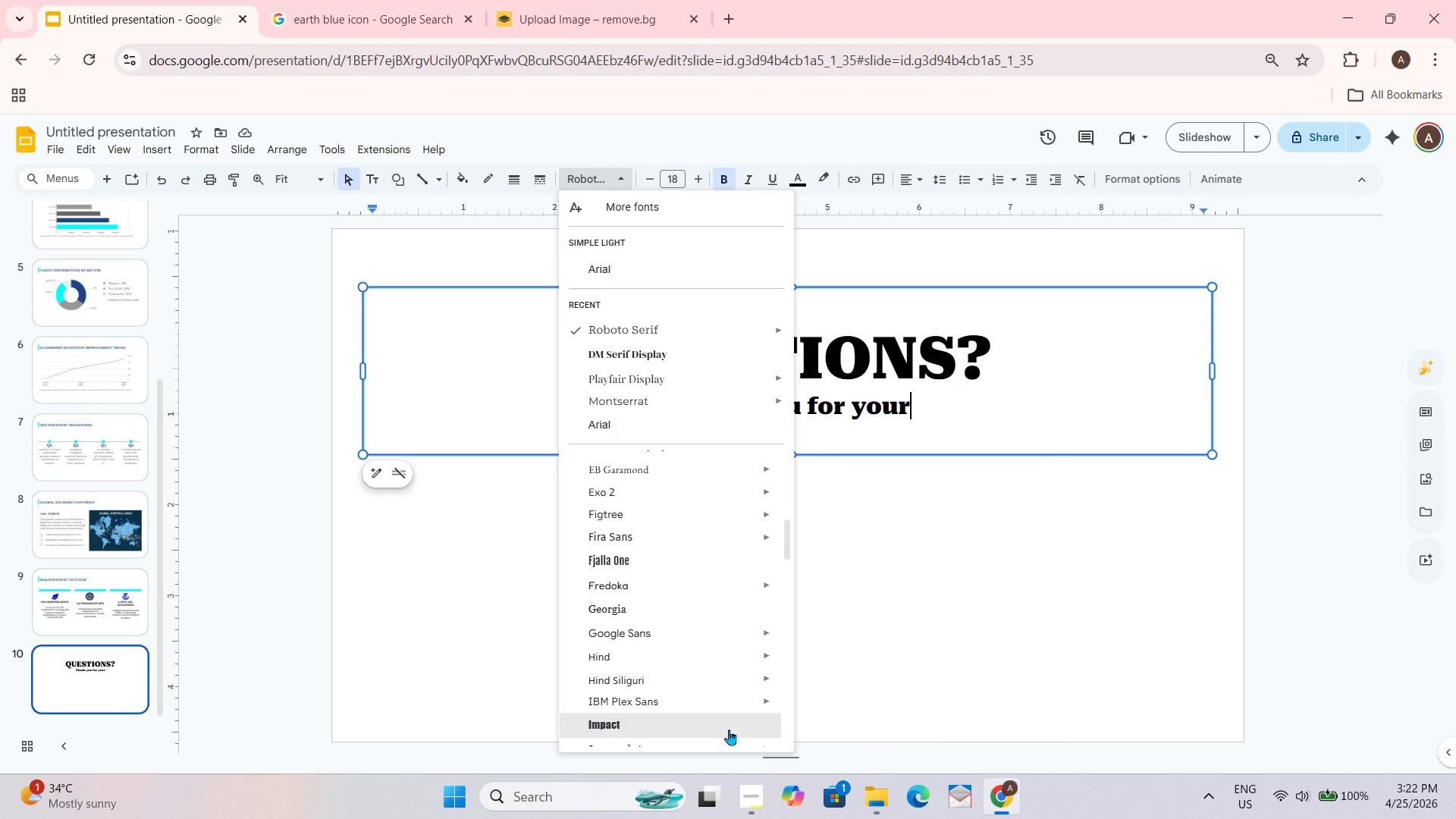 
scroll: coordinate [729, 727], scroll_direction: down, amount: 1.0
 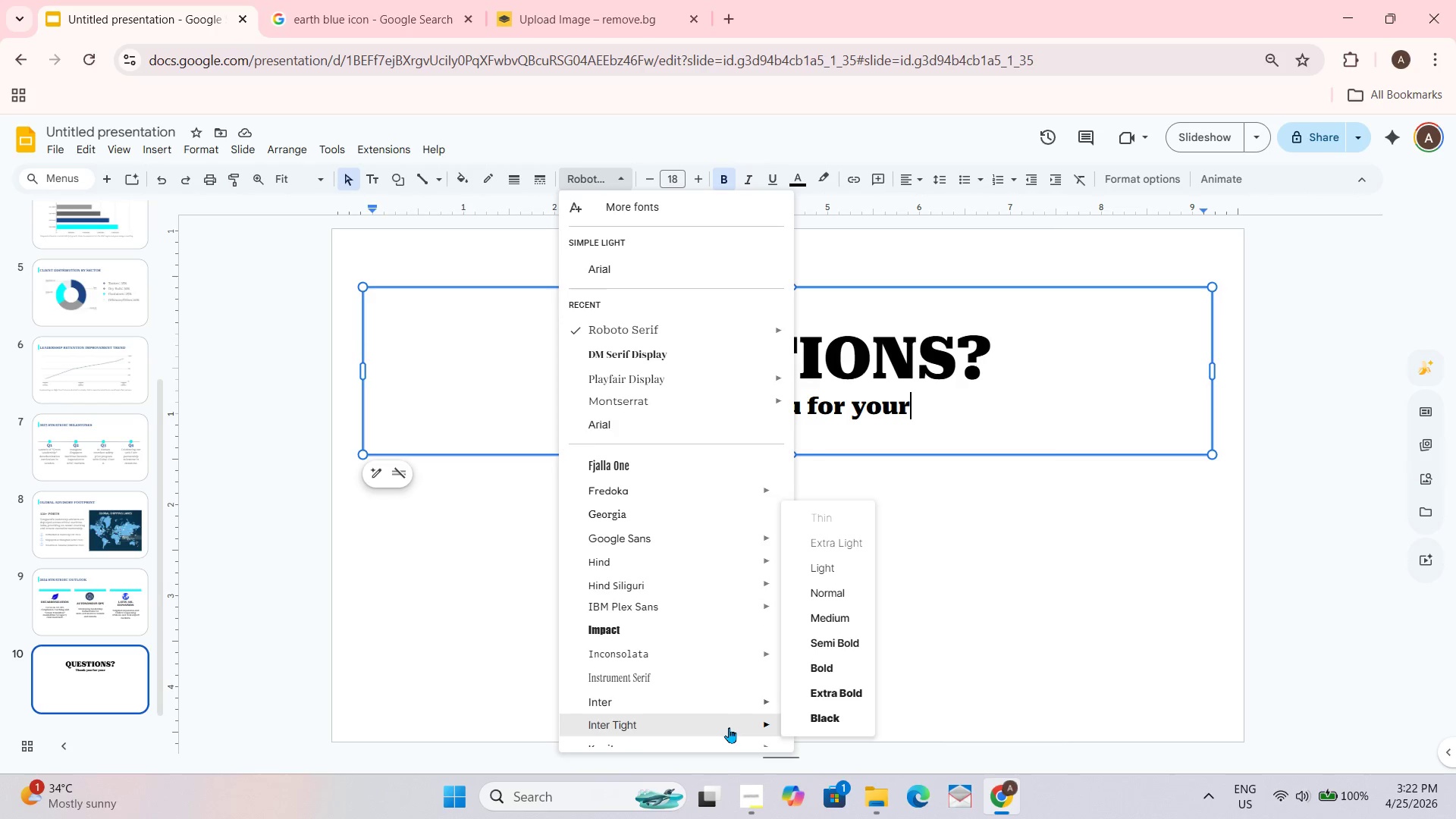 
scroll: coordinate [729, 727], scroll_direction: up, amount: 1.0
 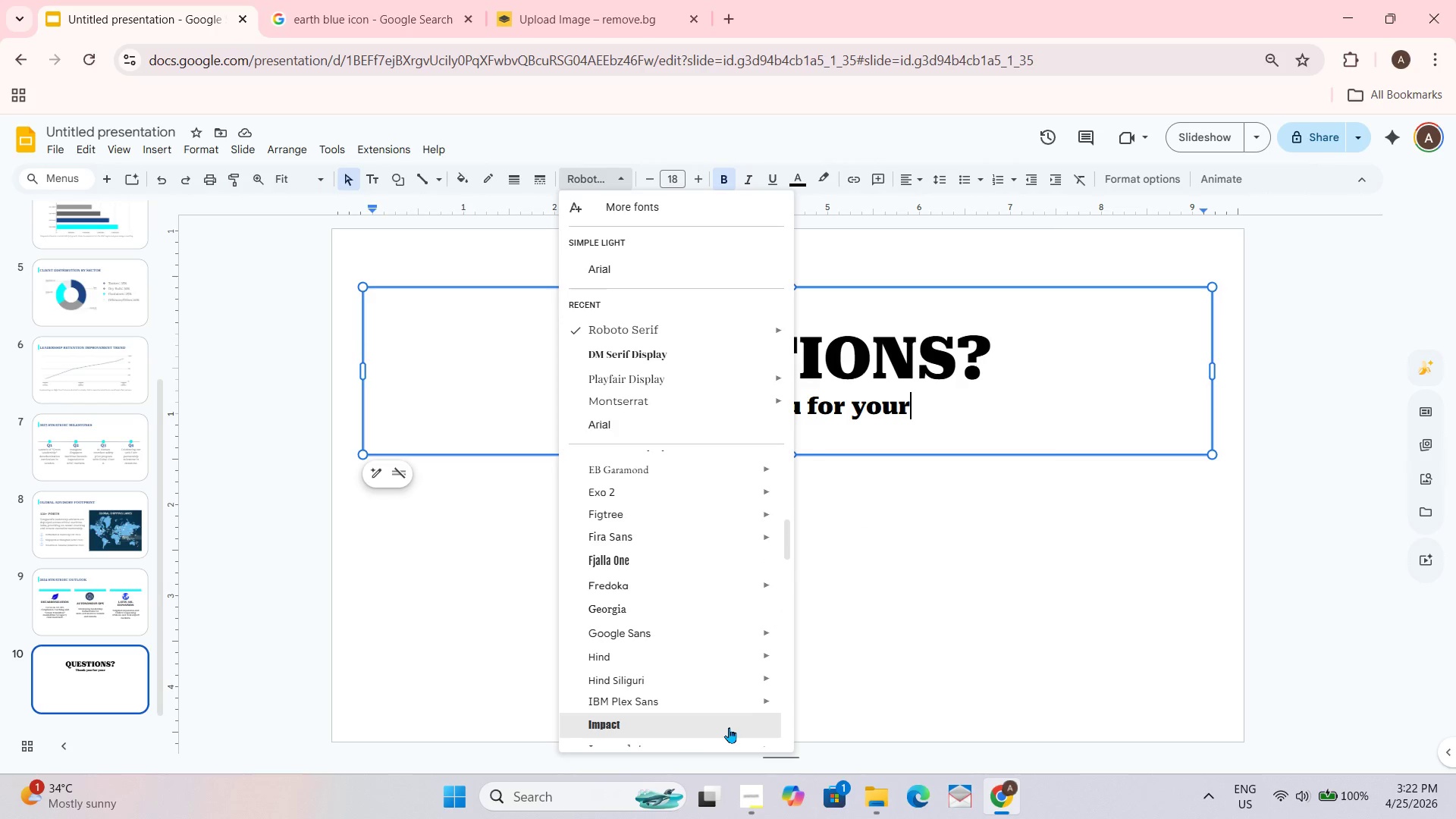 
scroll: coordinate [729, 729], scroll_direction: down, amount: 1.0
 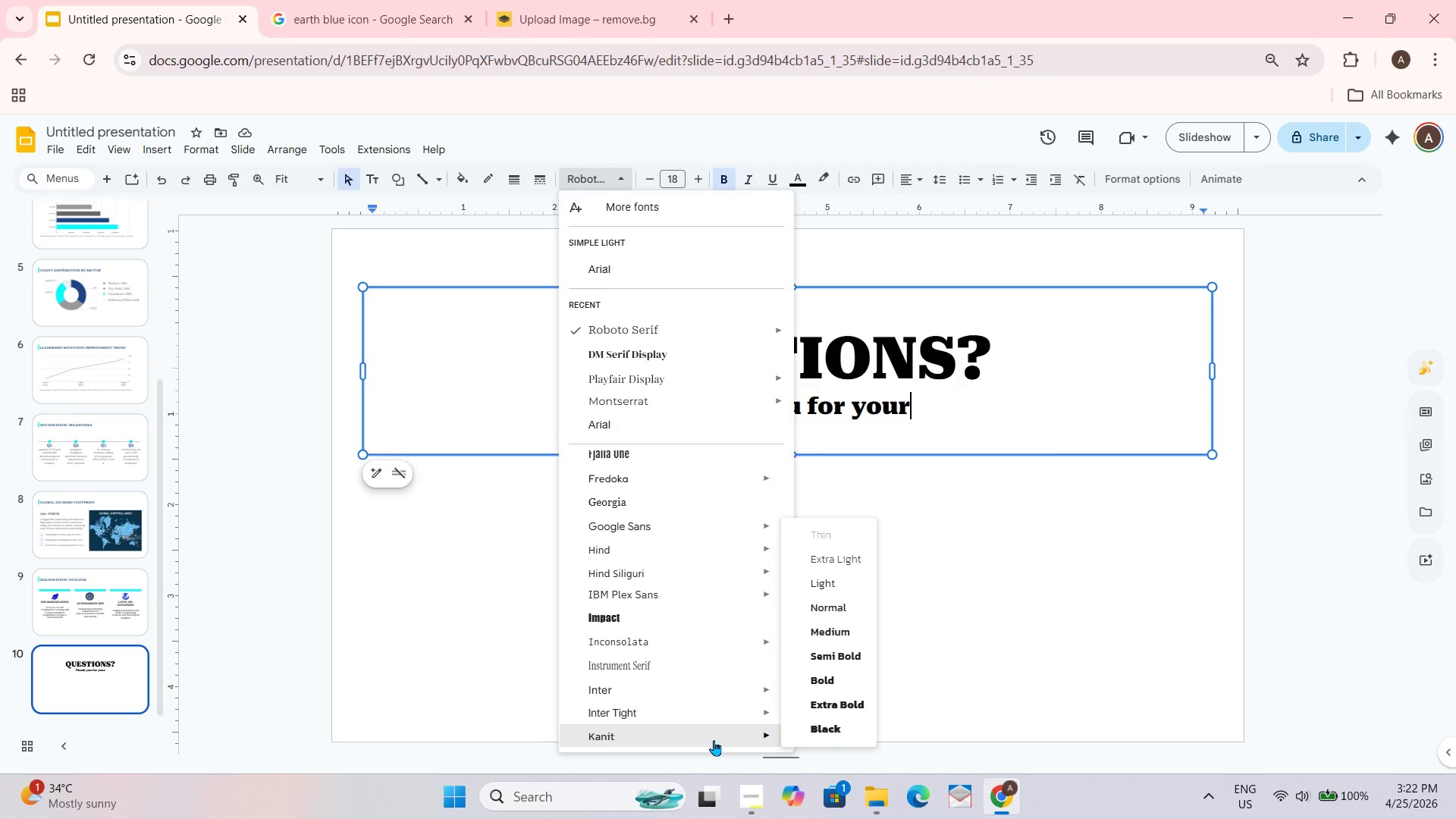 
wait(7.05)
 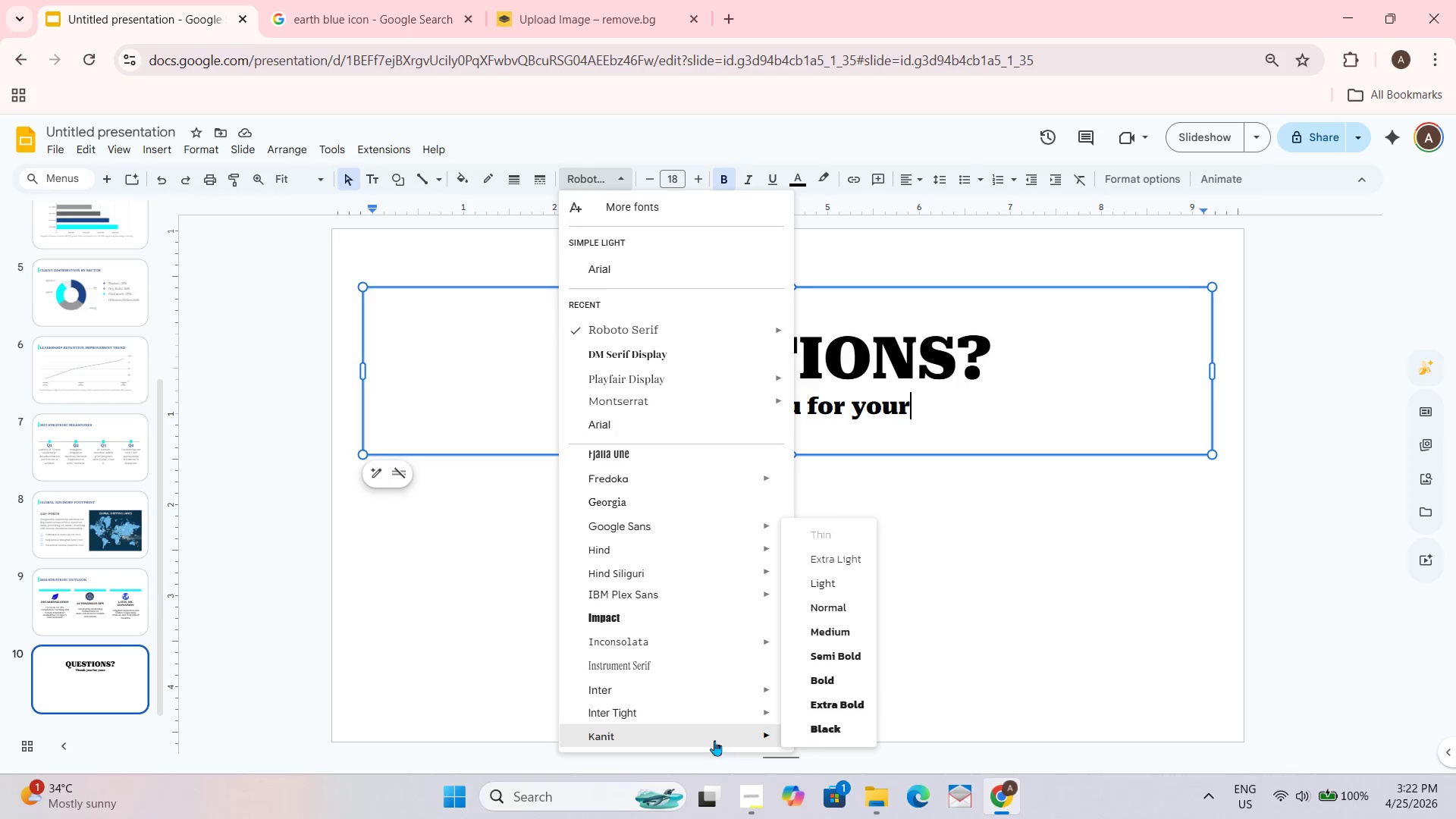 
scroll: coordinate [709, 746], scroll_direction: none, amount: 0.0
 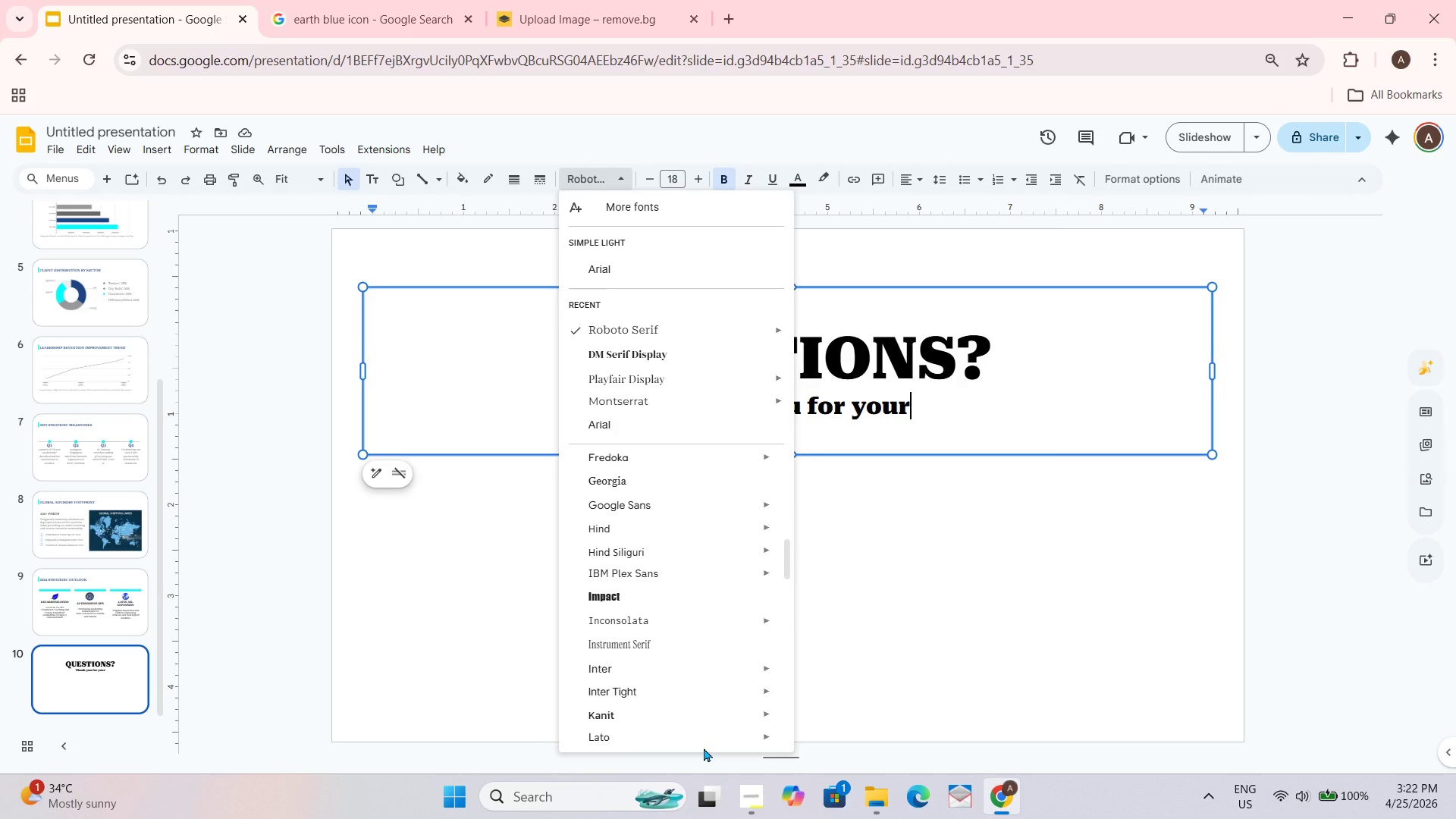 
scroll: coordinate [704, 748], scroll_direction: down, amount: 1.0
 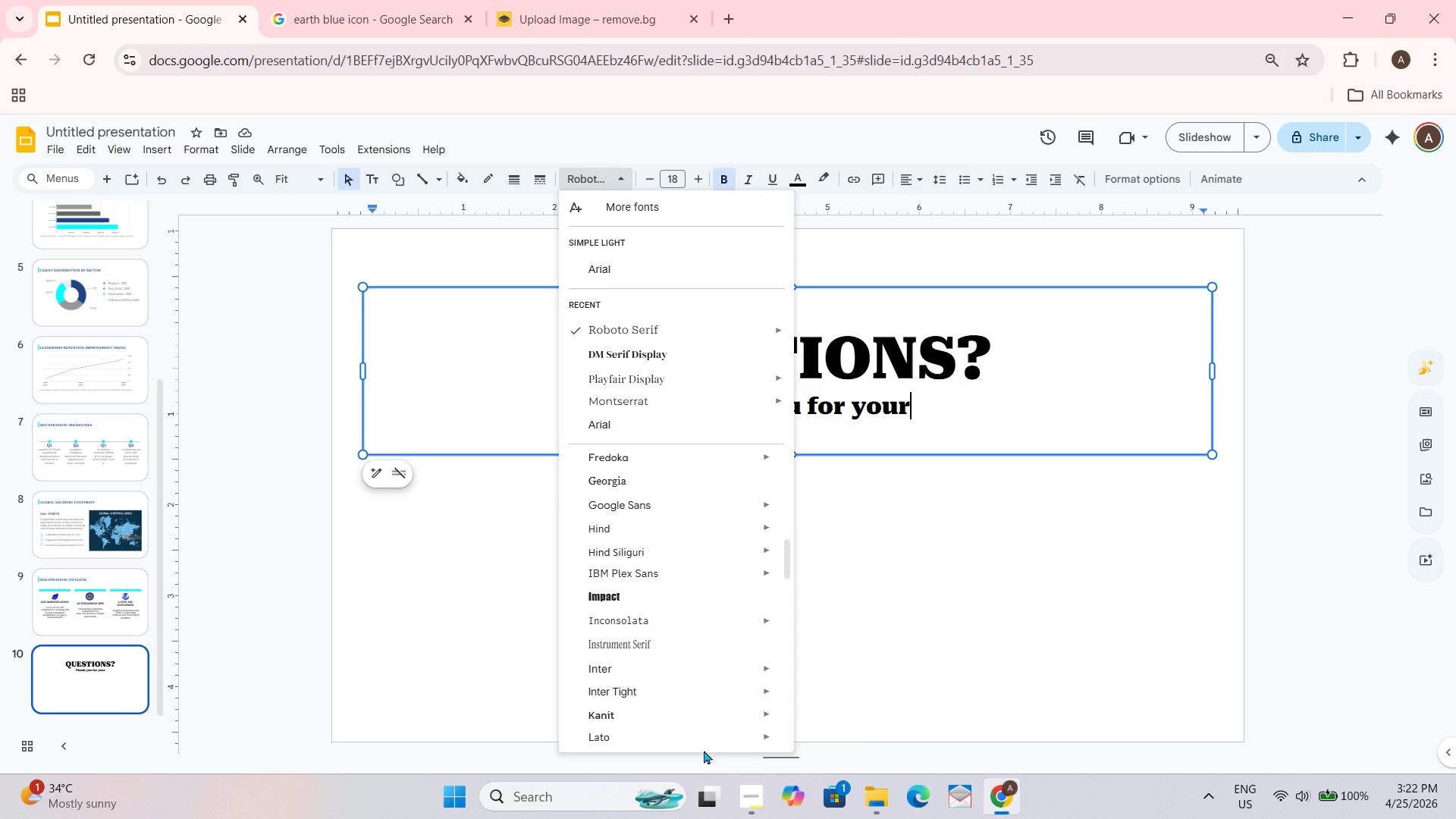 
scroll: coordinate [702, 726], scroll_direction: up, amount: 1.0
 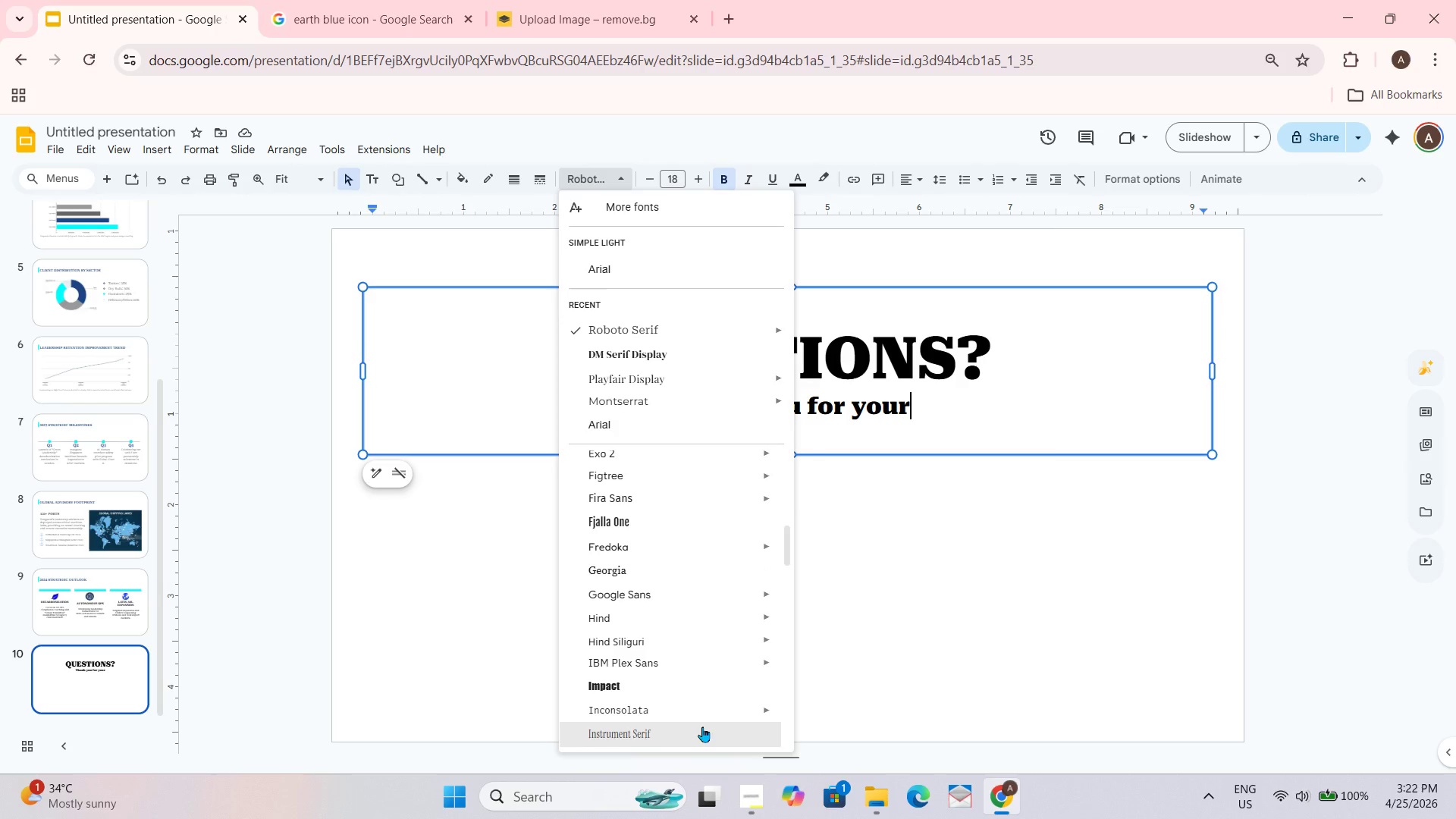 
scroll: coordinate [702, 726], scroll_direction: none, amount: 0.0
 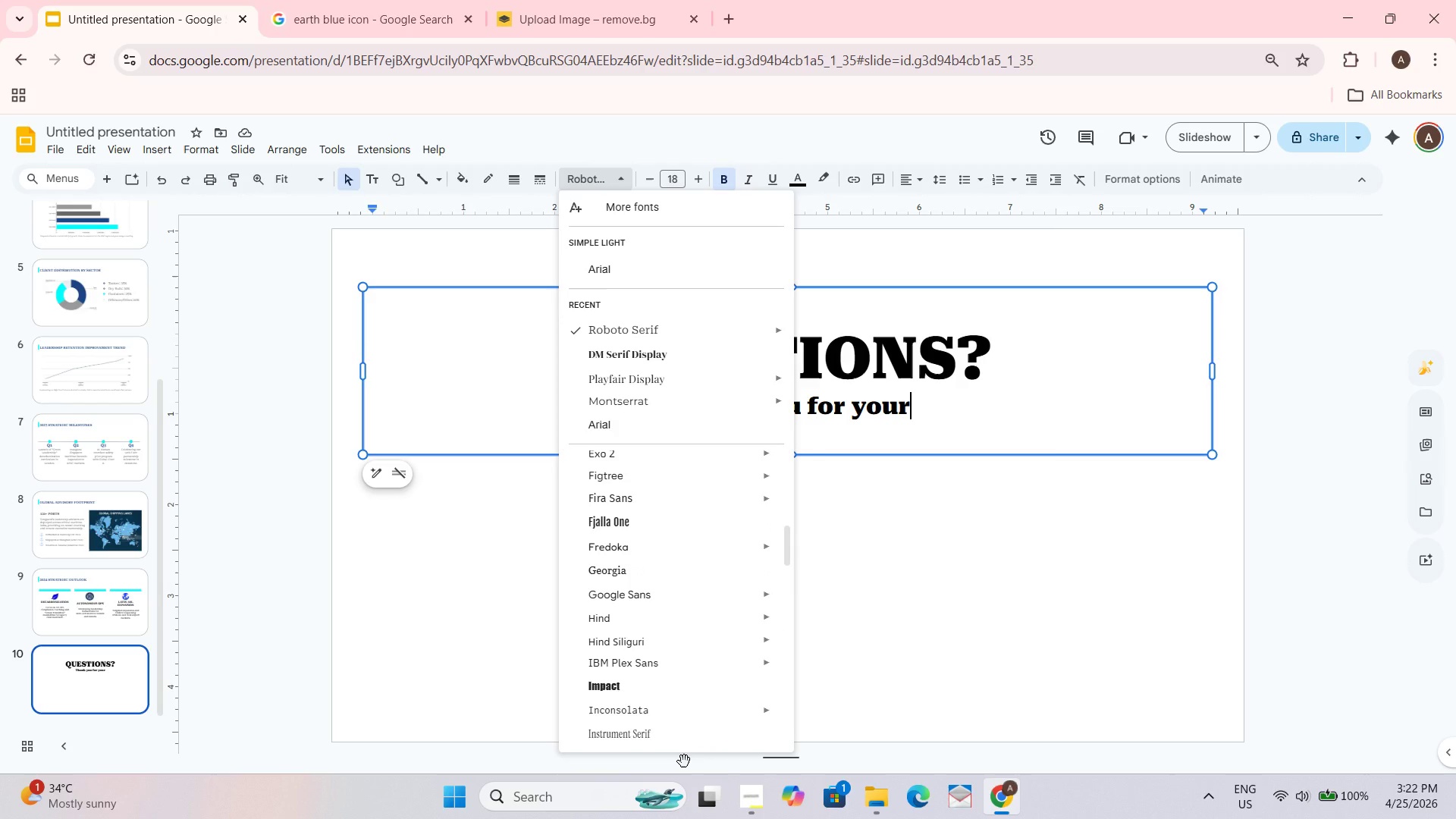 
wait(5.3)
 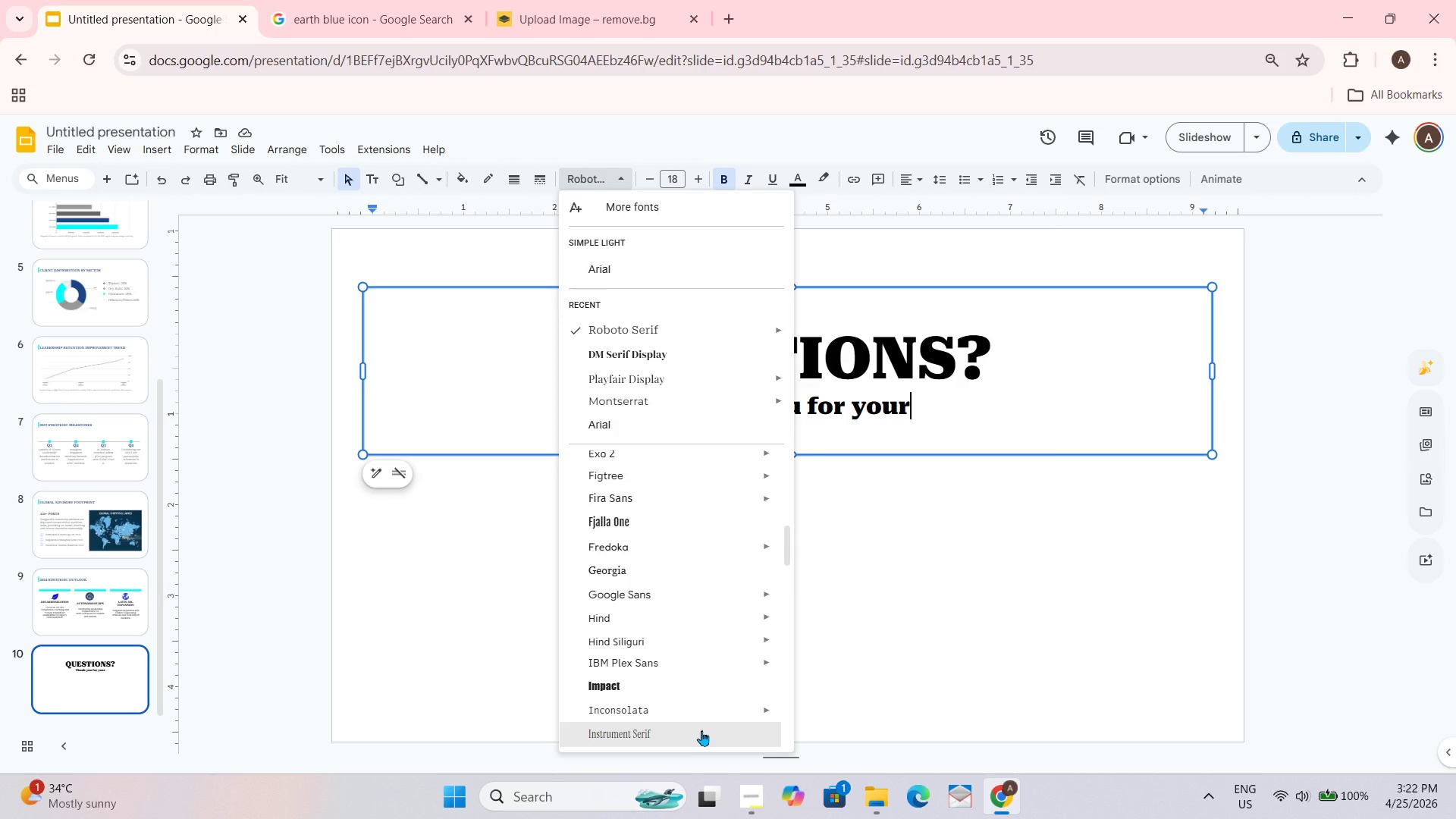 
scroll: coordinate [678, 708], scroll_direction: up, amount: 4.0
 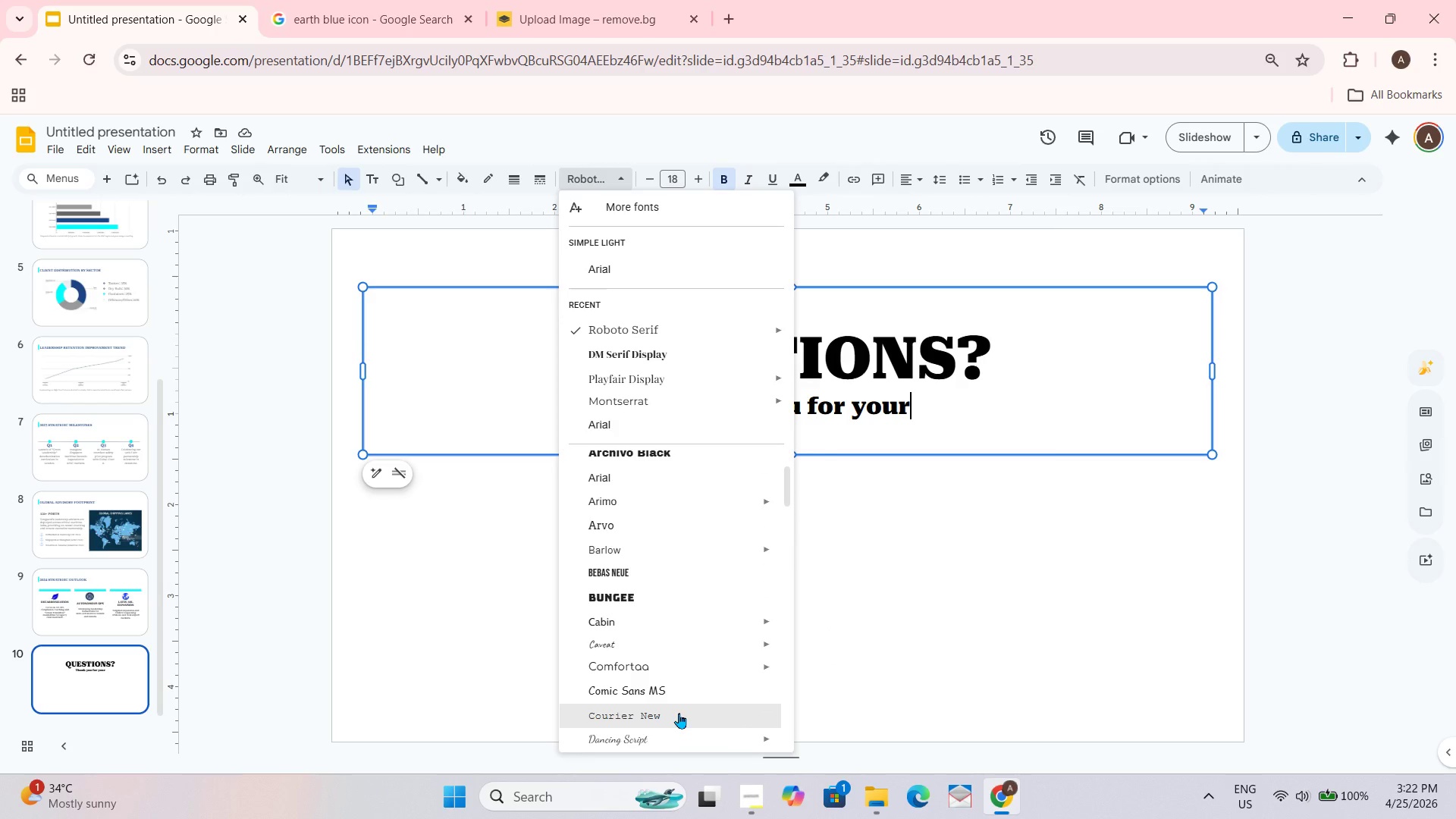 
scroll: coordinate [673, 726], scroll_direction: down, amount: 2.0
 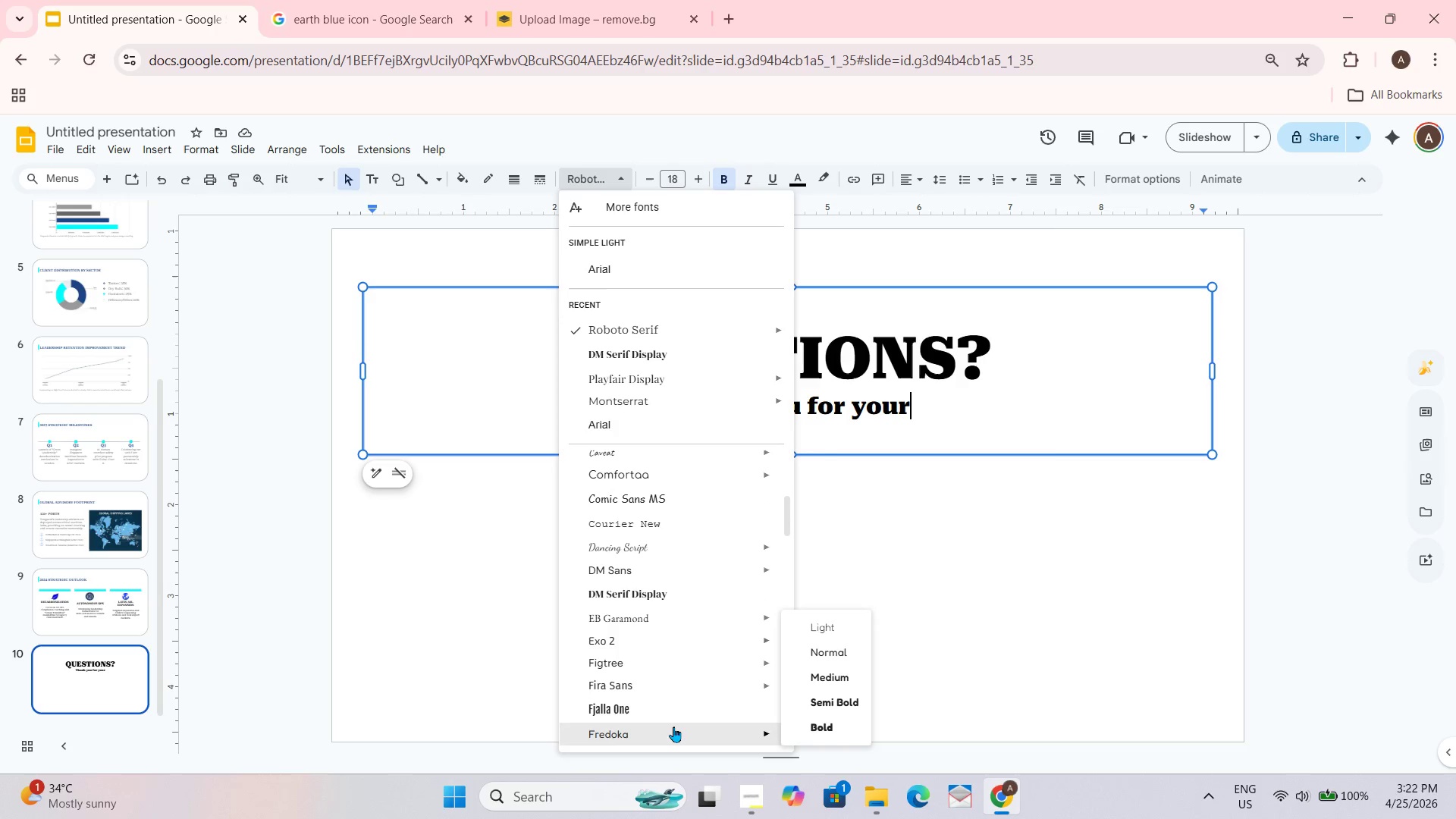 
scroll: coordinate [673, 719], scroll_direction: up, amount: 5.0
 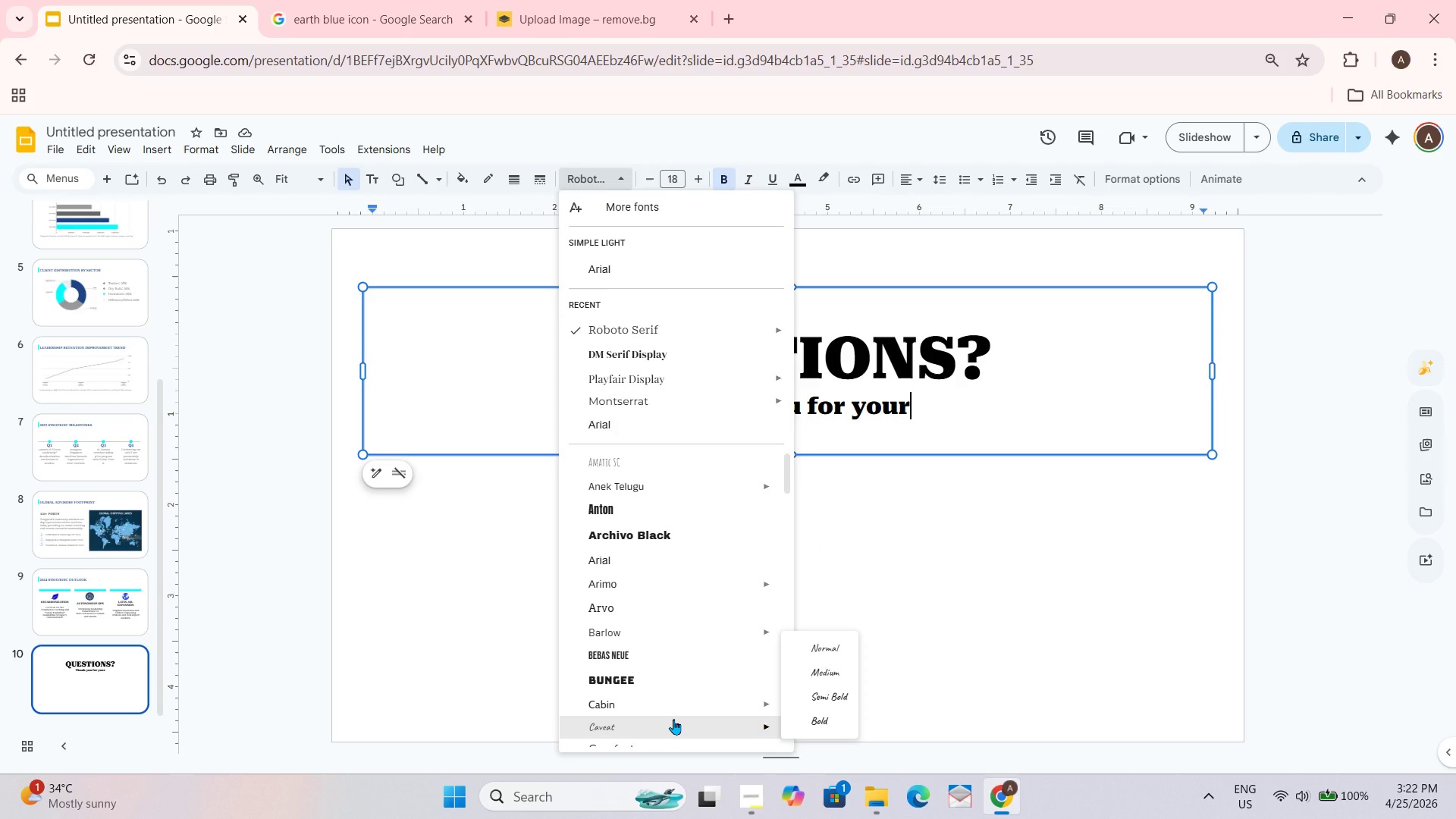 
scroll: coordinate [673, 719], scroll_direction: none, amount: 0.0
 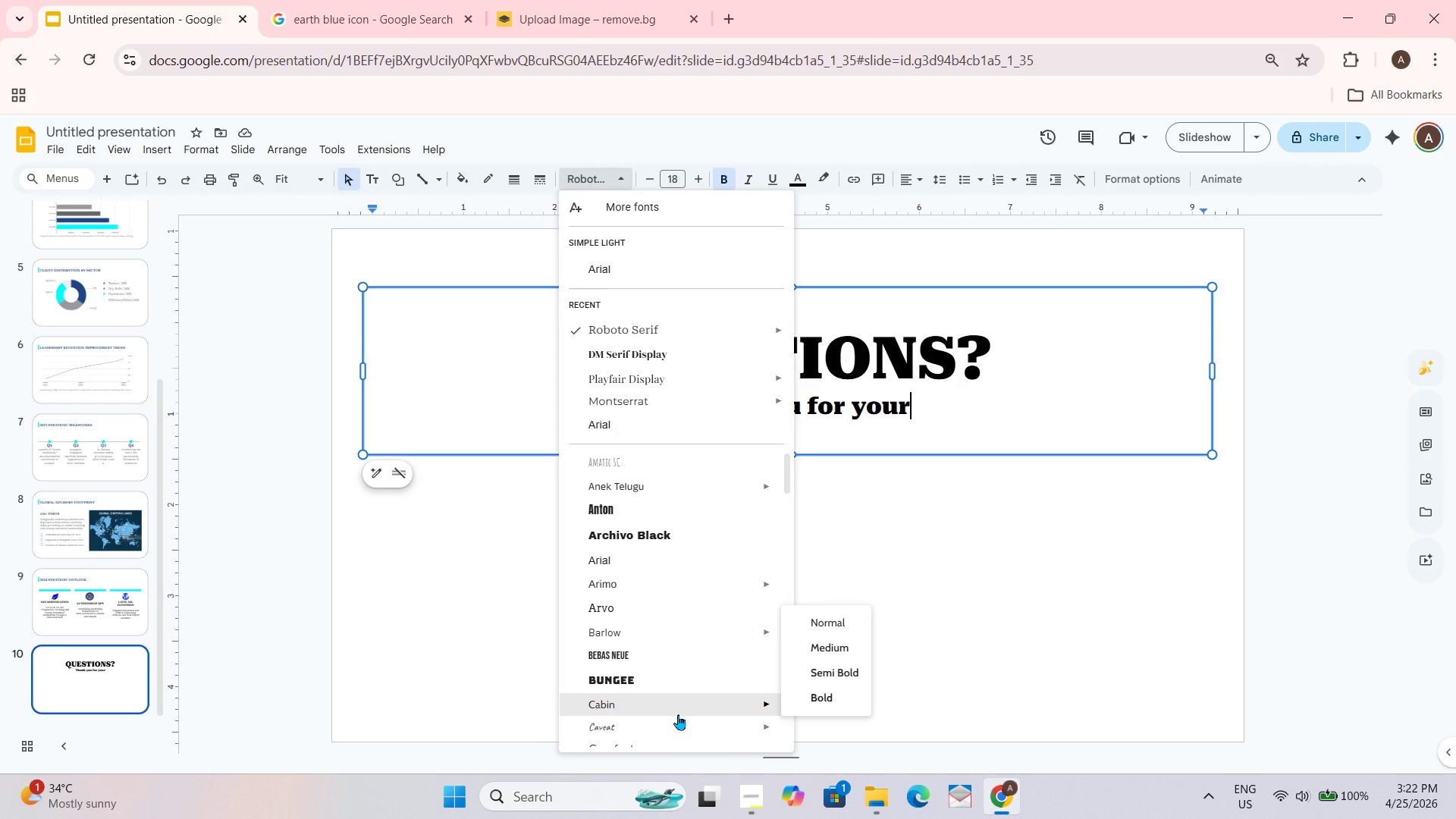 
scroll: coordinate [678, 712], scroll_direction: down, amount: 1.0
 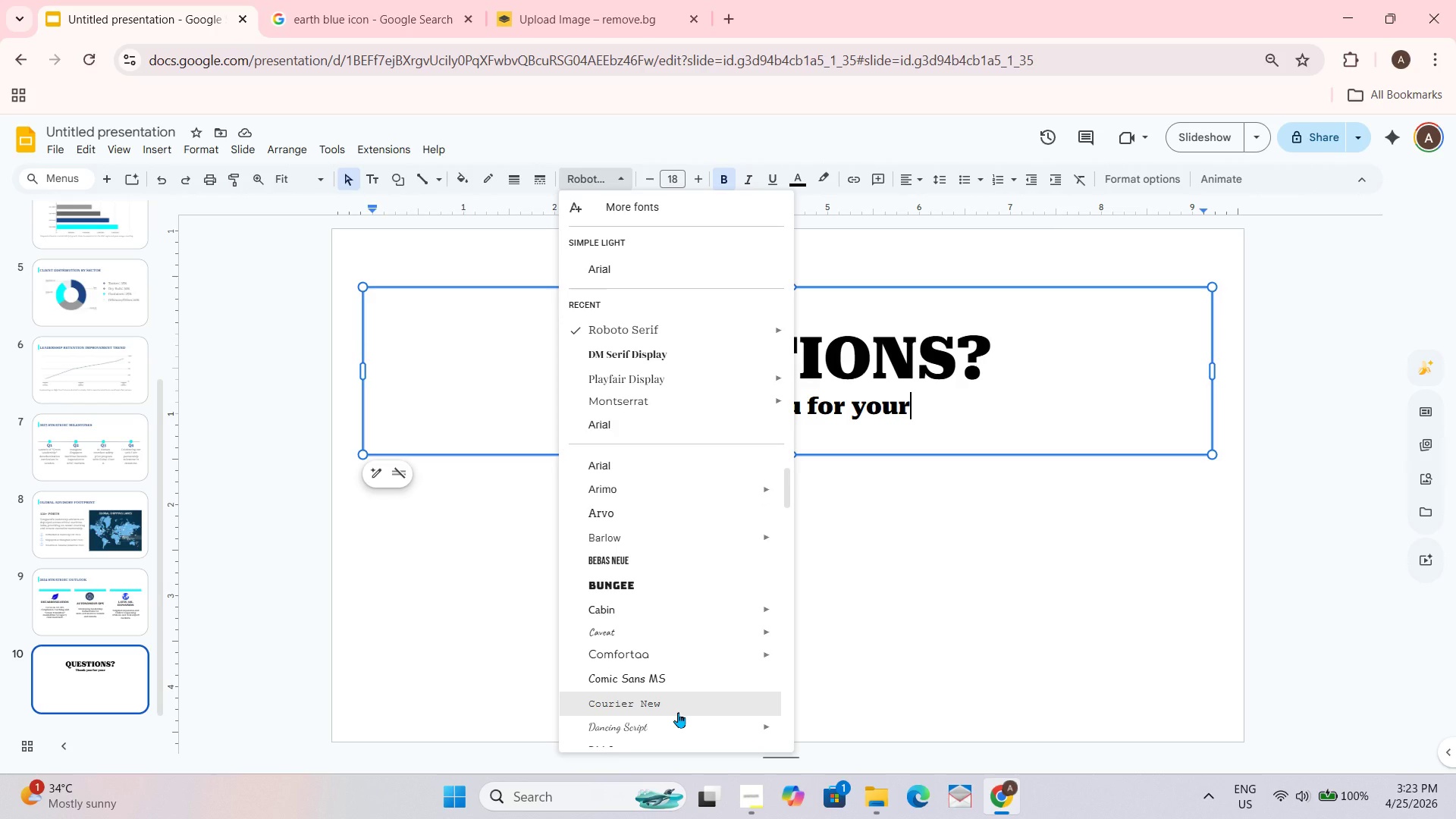 
scroll: coordinate [678, 712], scroll_direction: up, amount: 1.0
 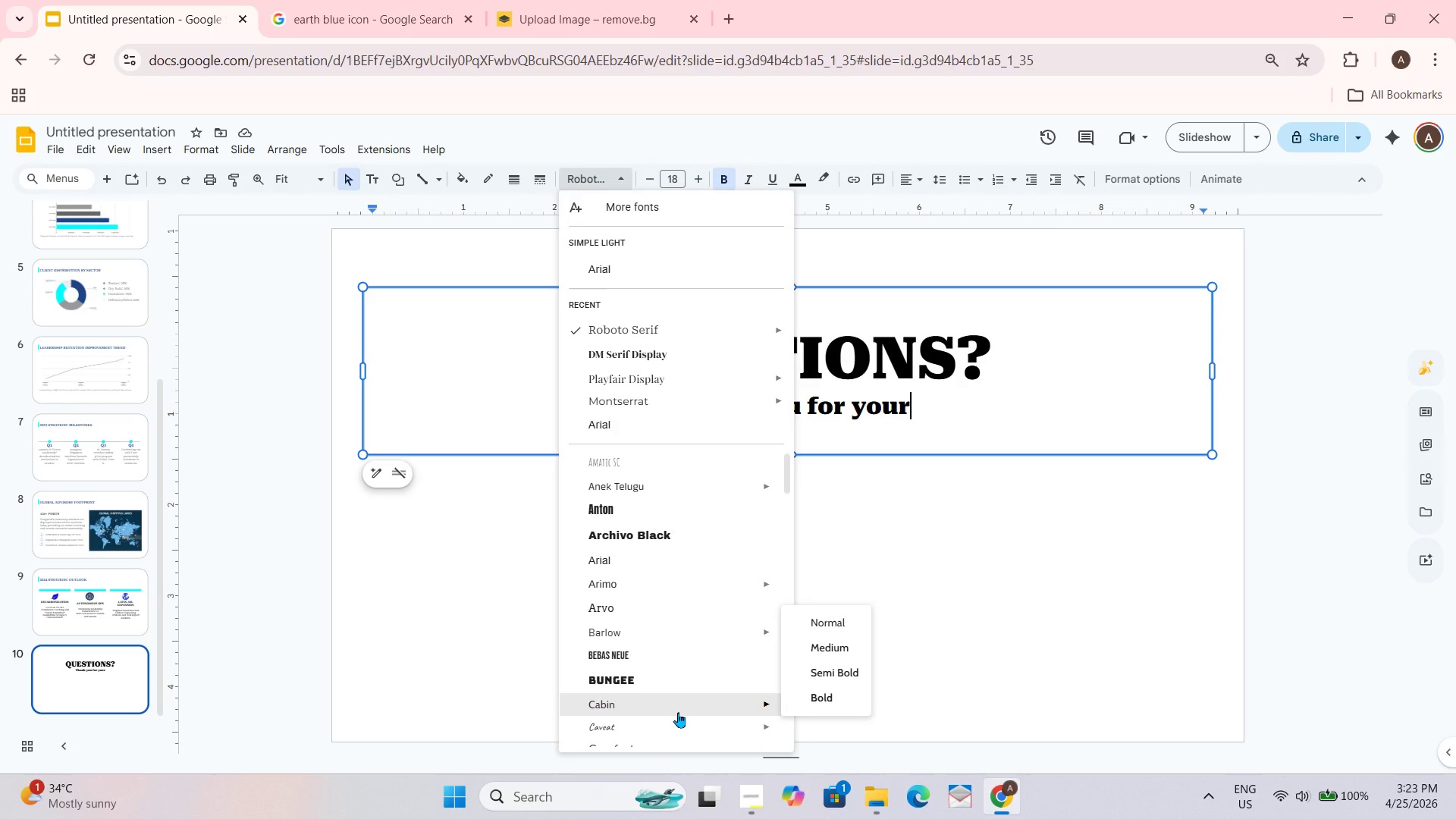 
wait(7.52)
 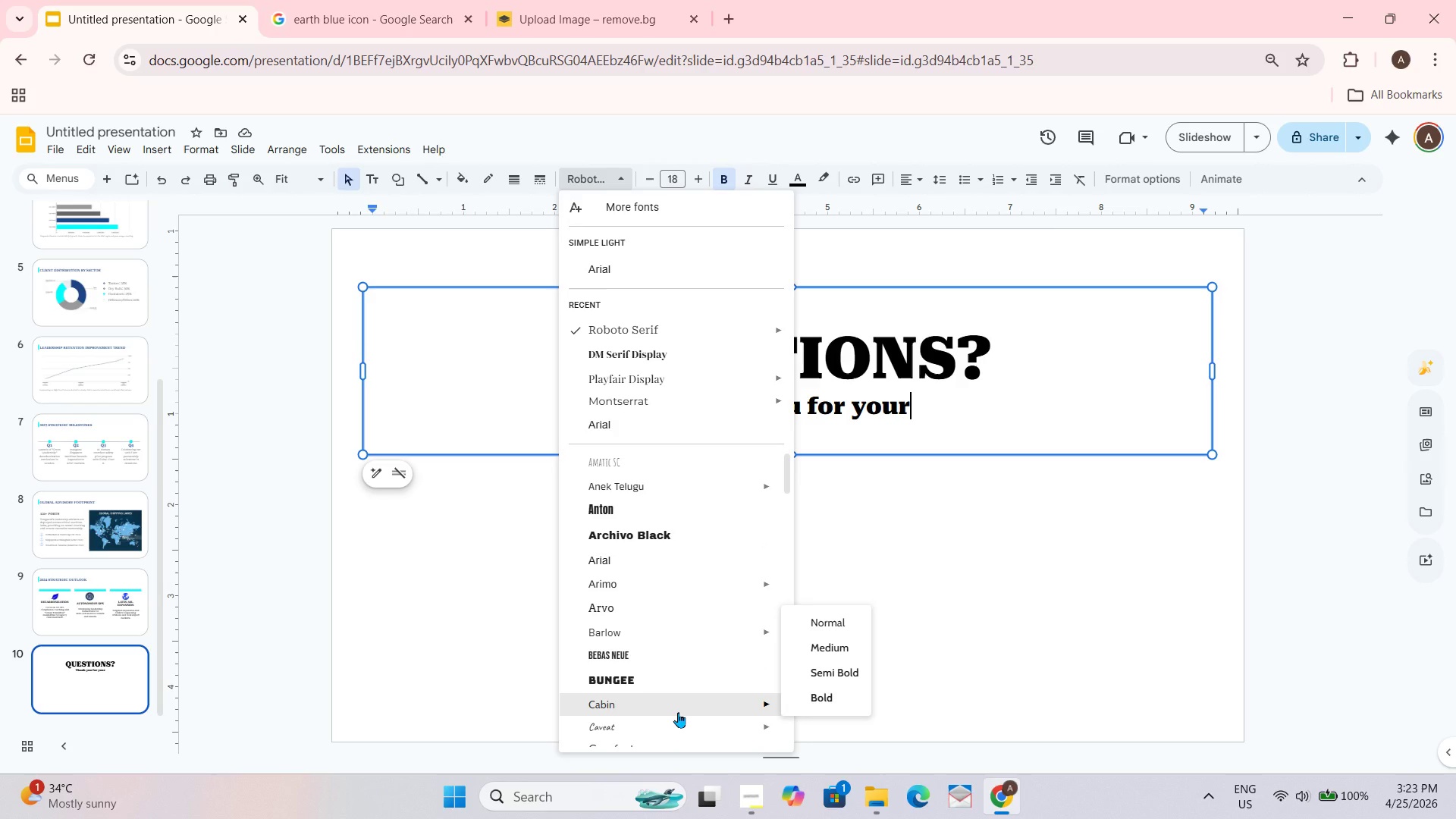 
left_click([939, 595])
 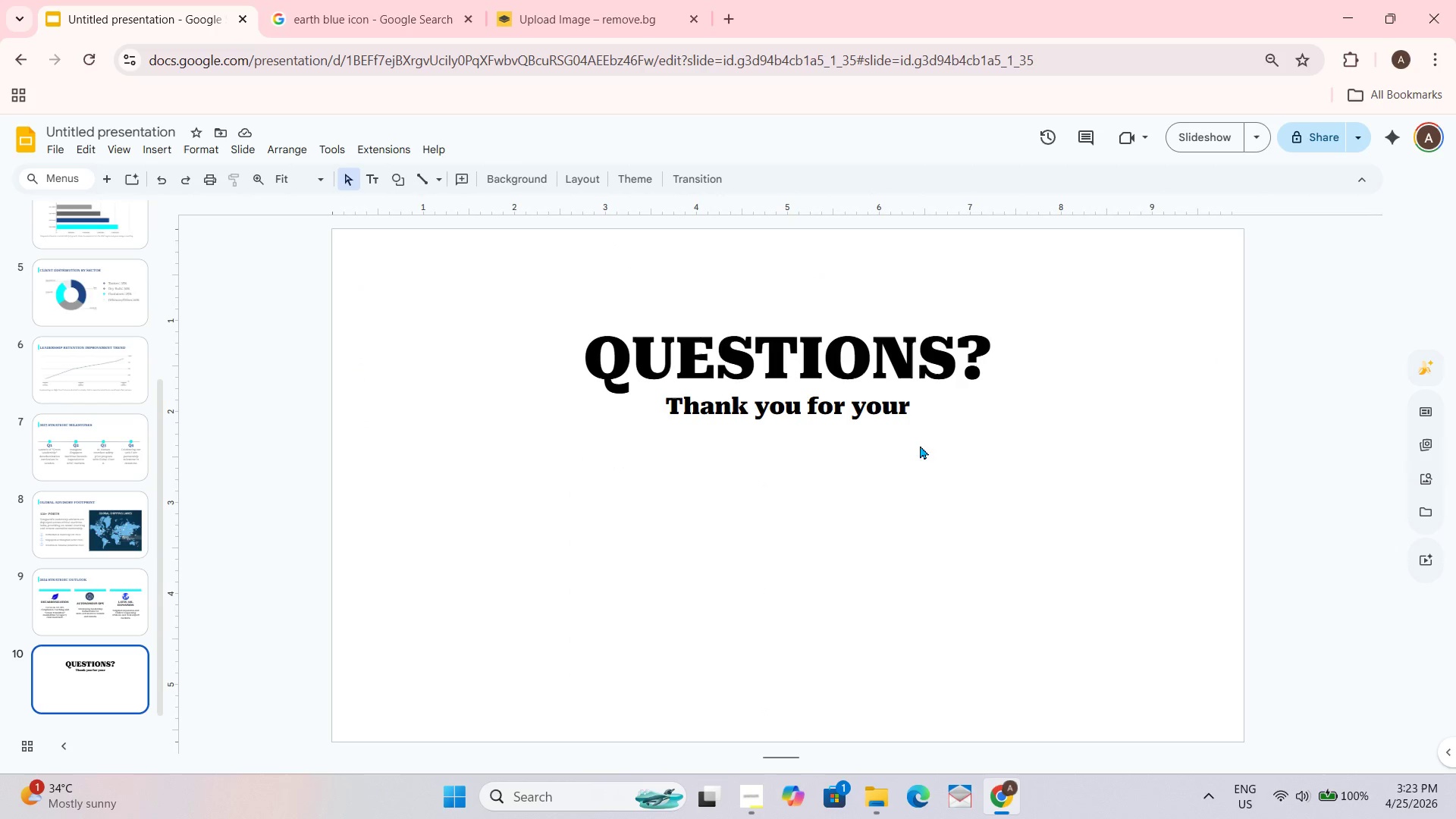 
left_click([914, 419])
 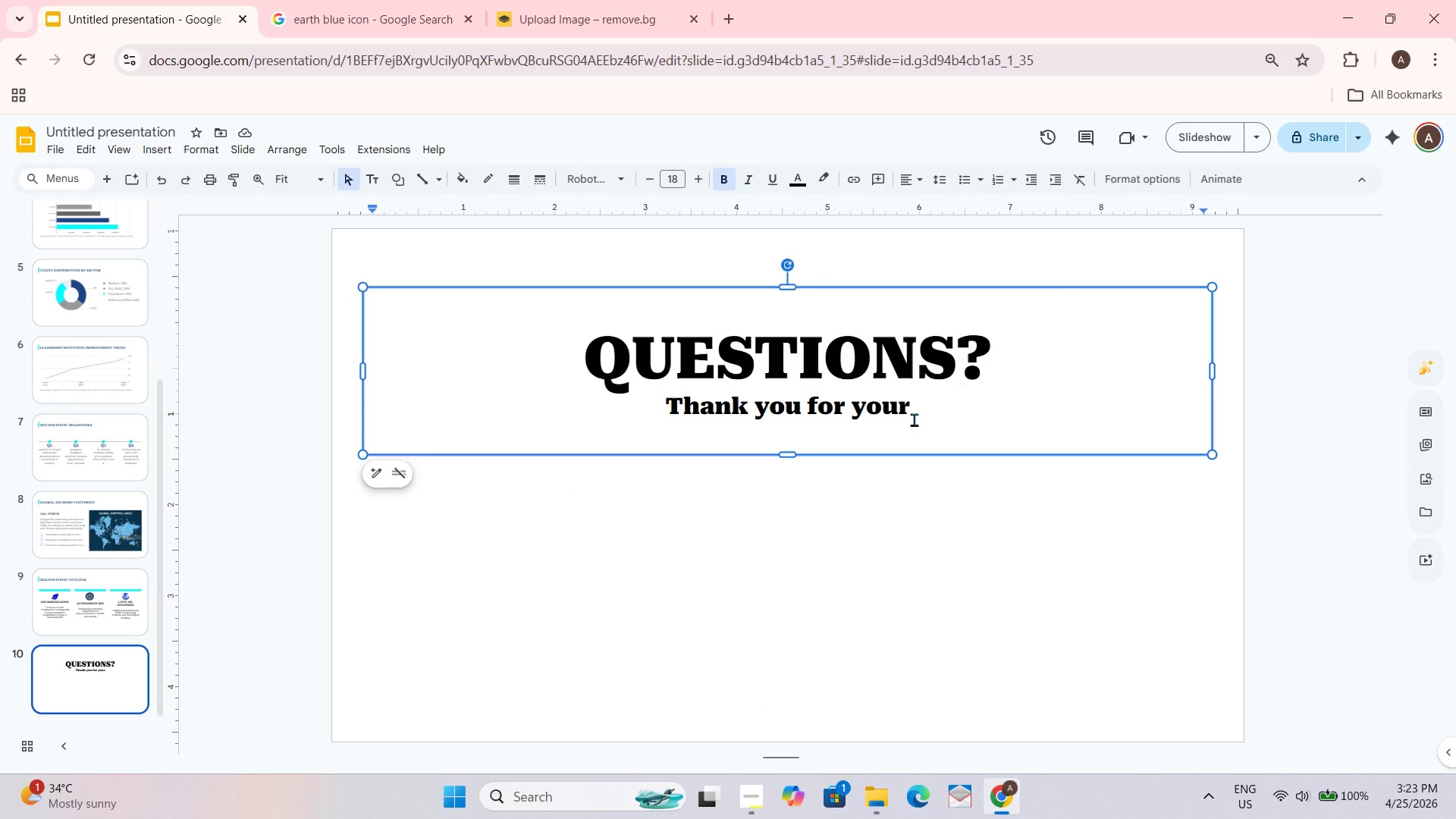 
key(Space)
 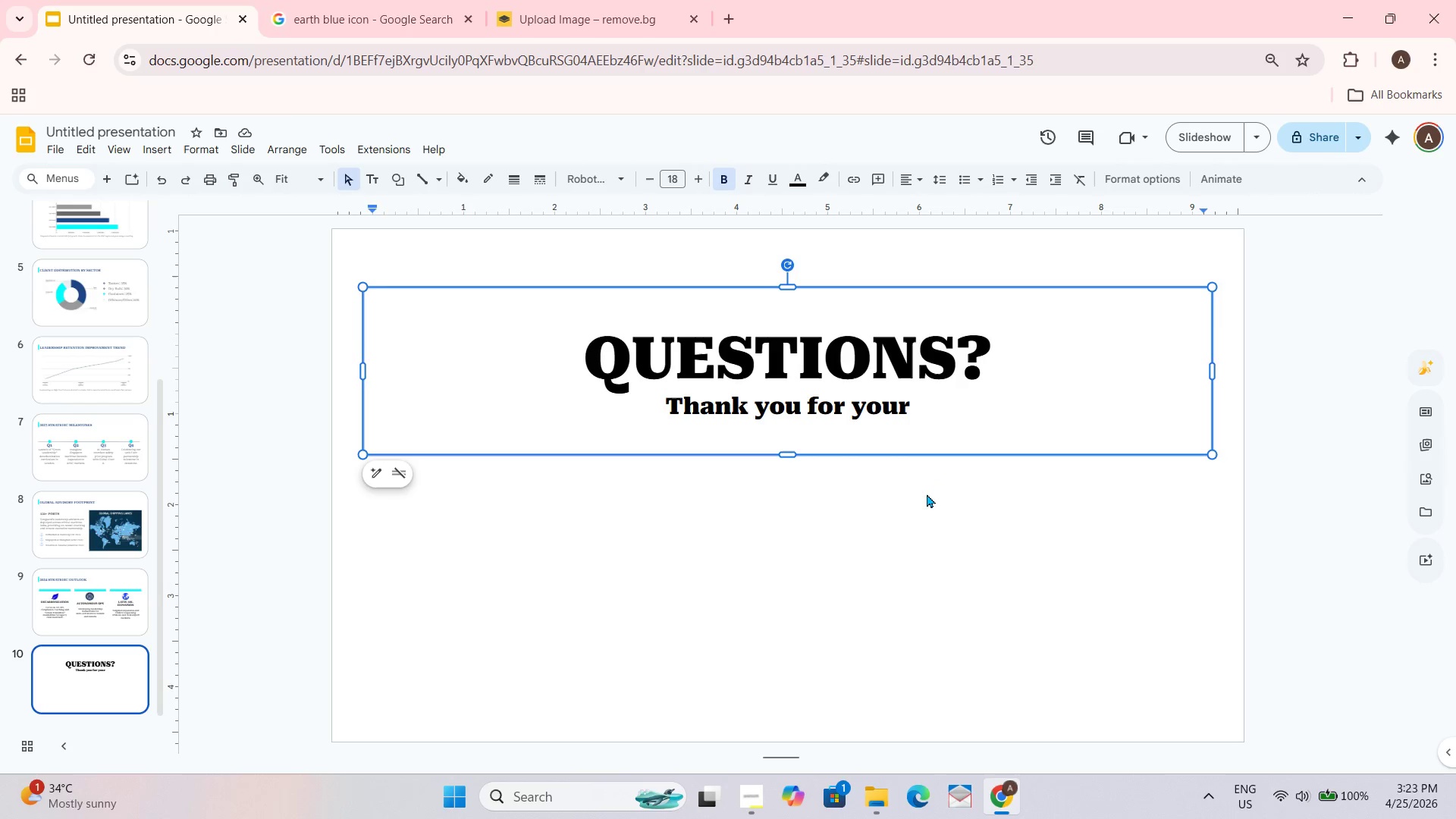 
wait(11.39)
 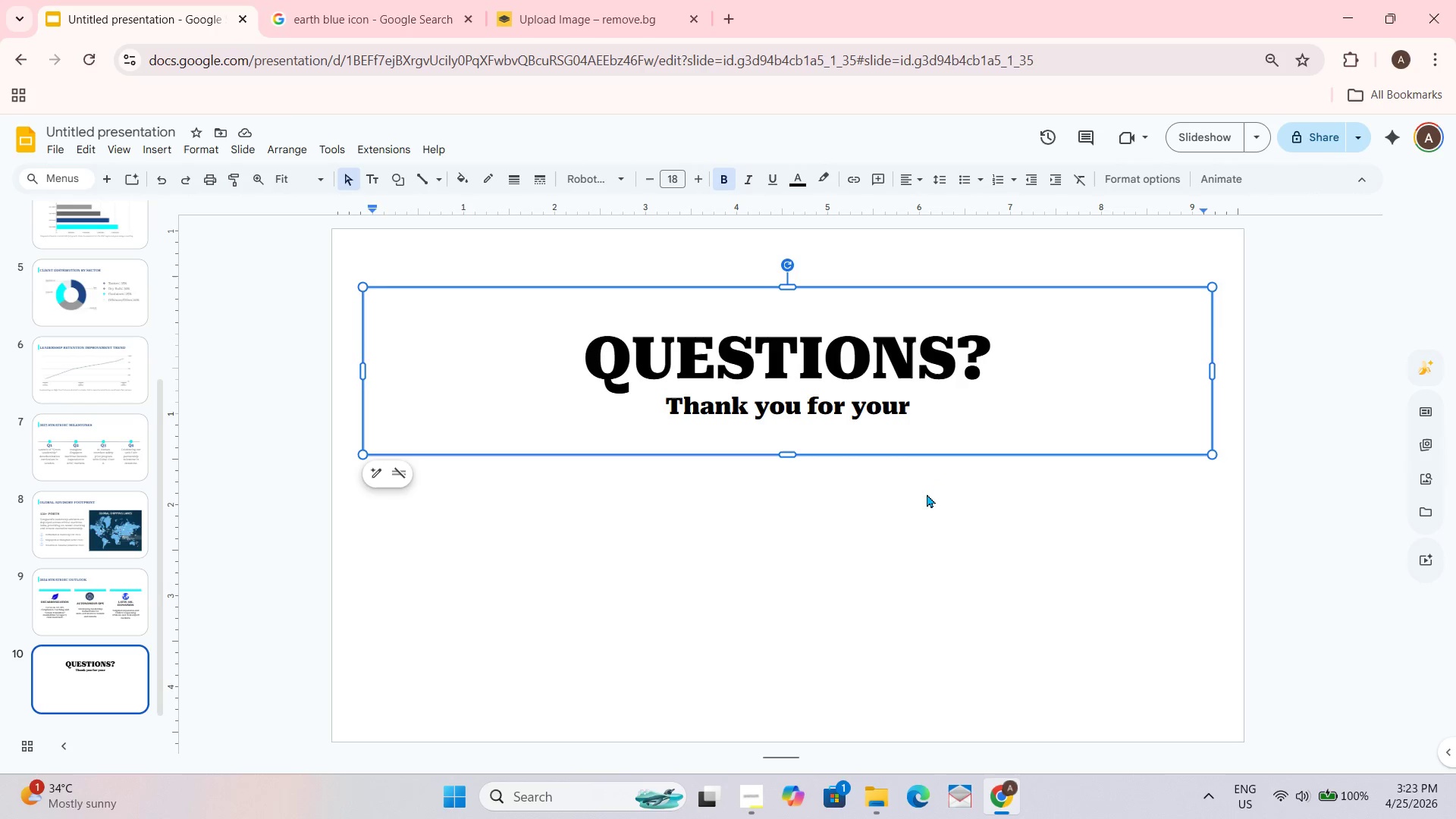 
type(leaders)
 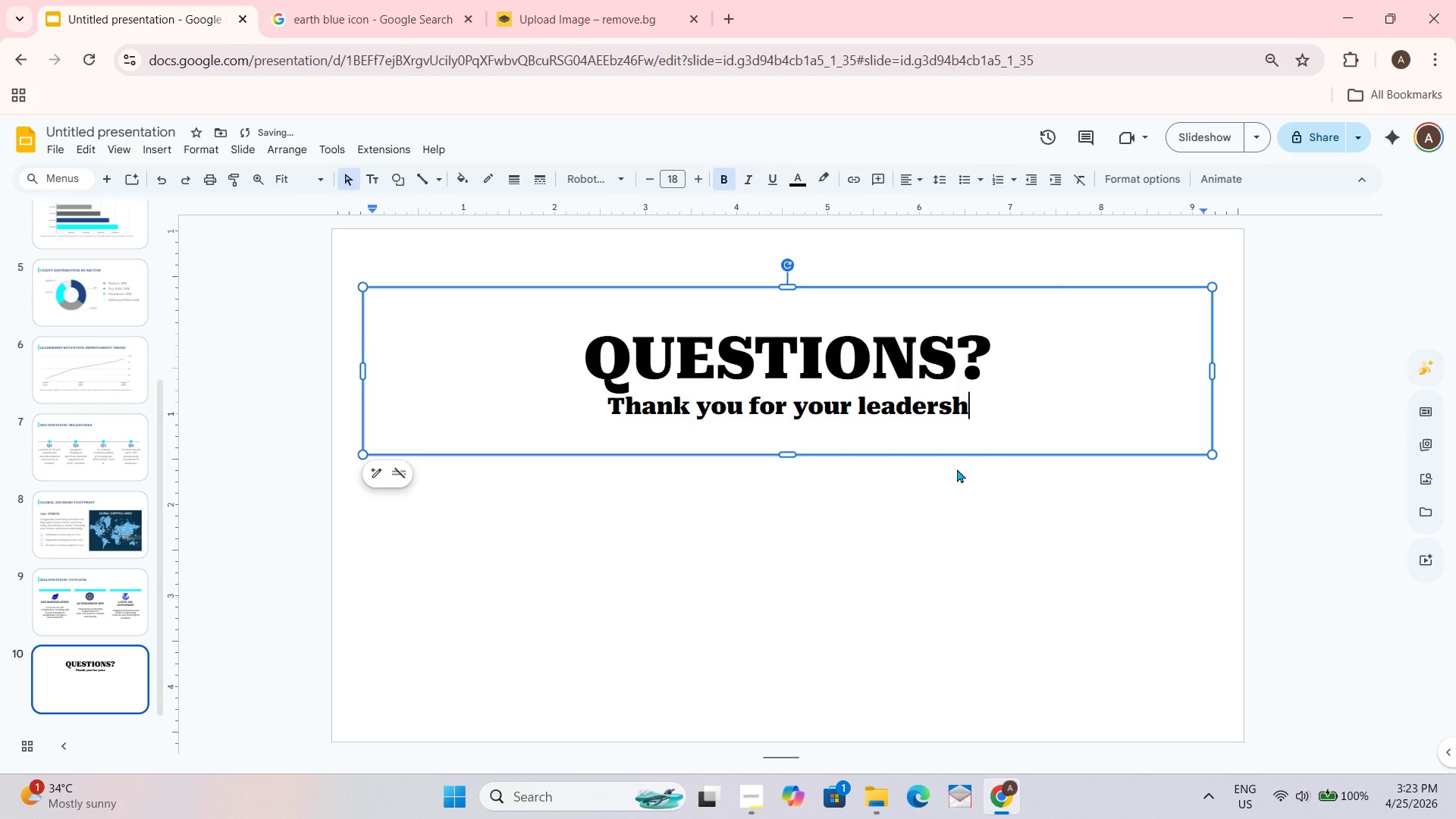 
type(hiup)
key(Backspace)
key(Backspace)
key(Backspace)
type(i)
 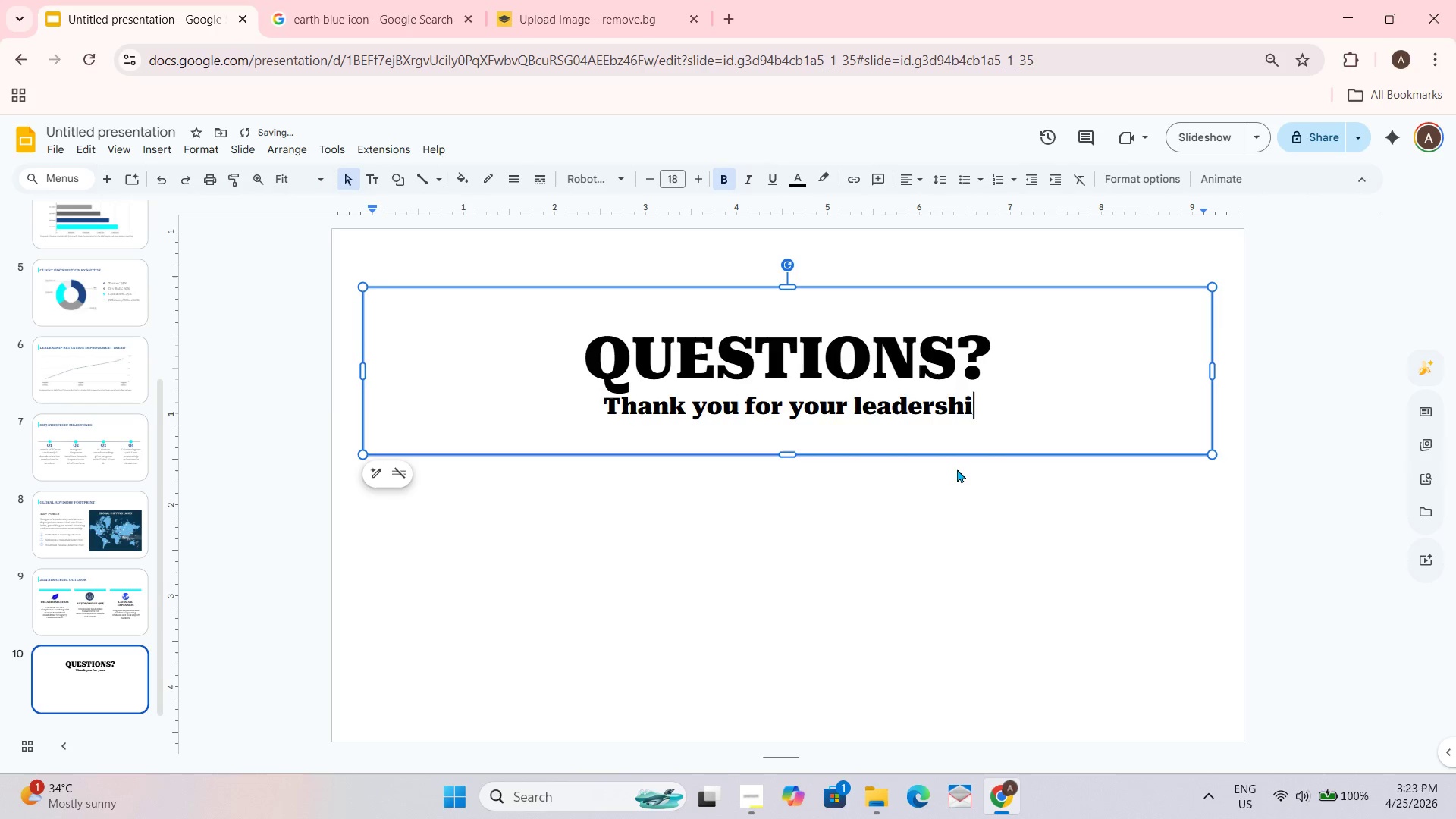 
type(p and )
 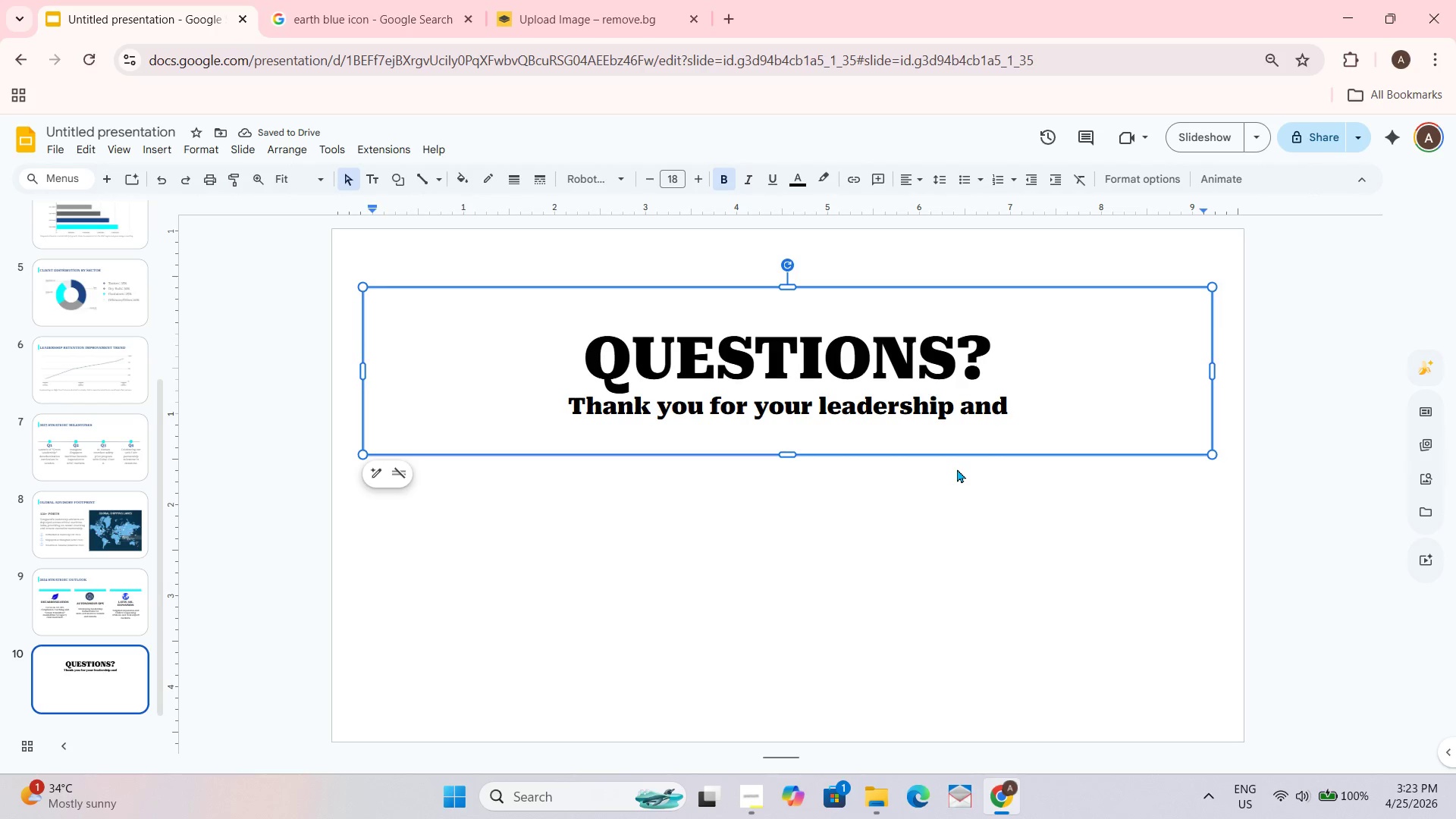 
key(Space)
 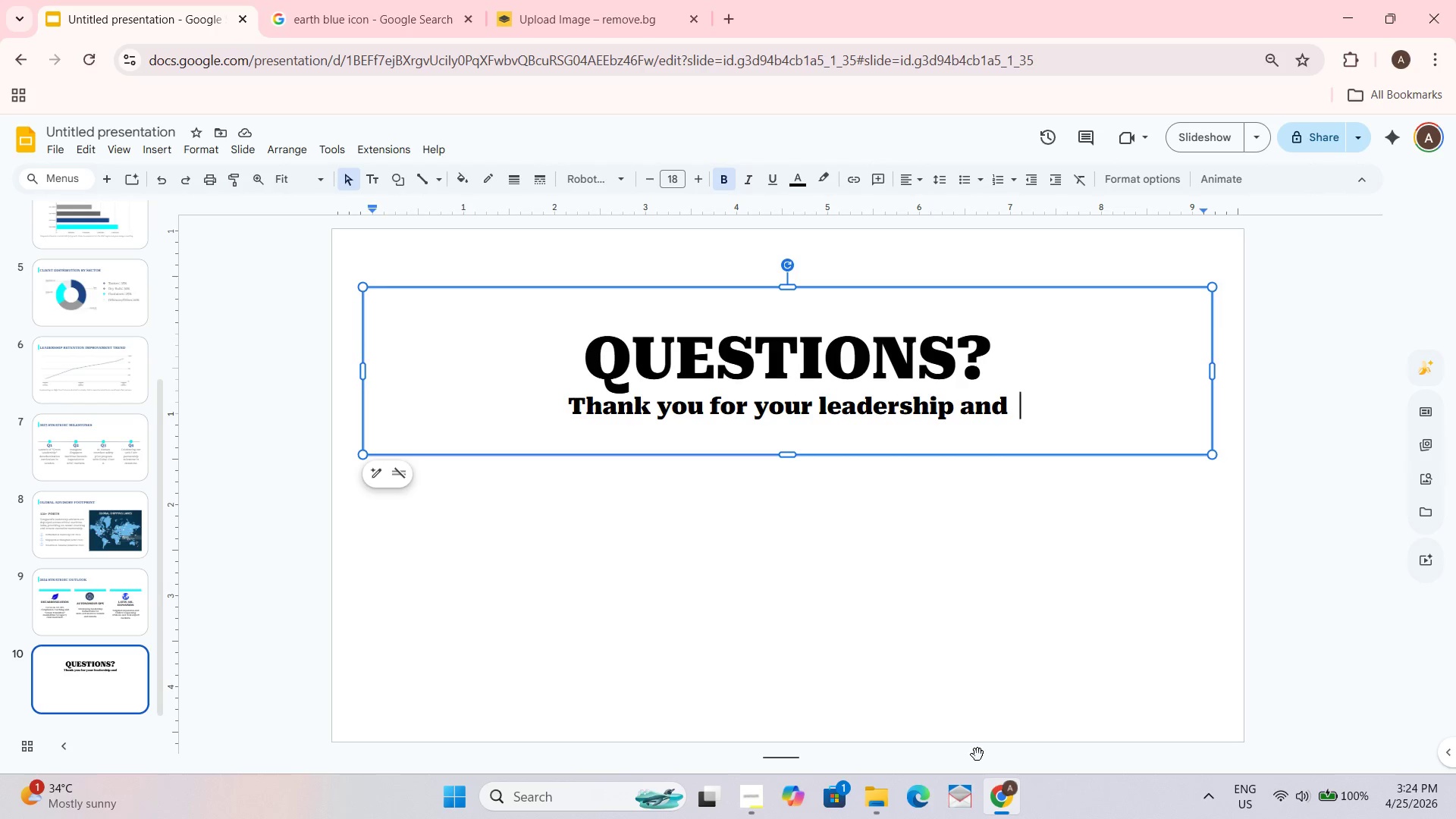 
wait(54.94)
 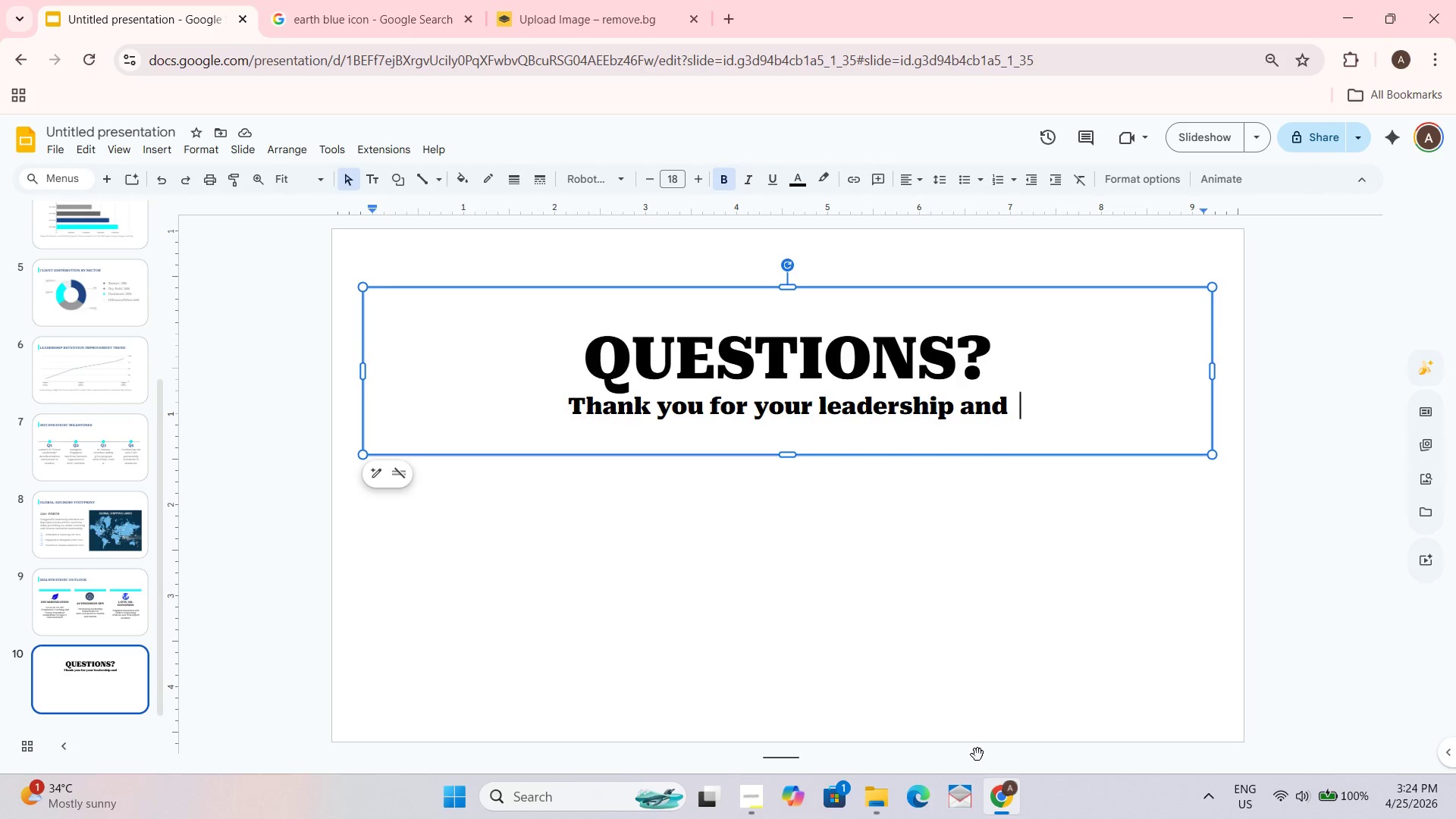 
type(commitmen)
 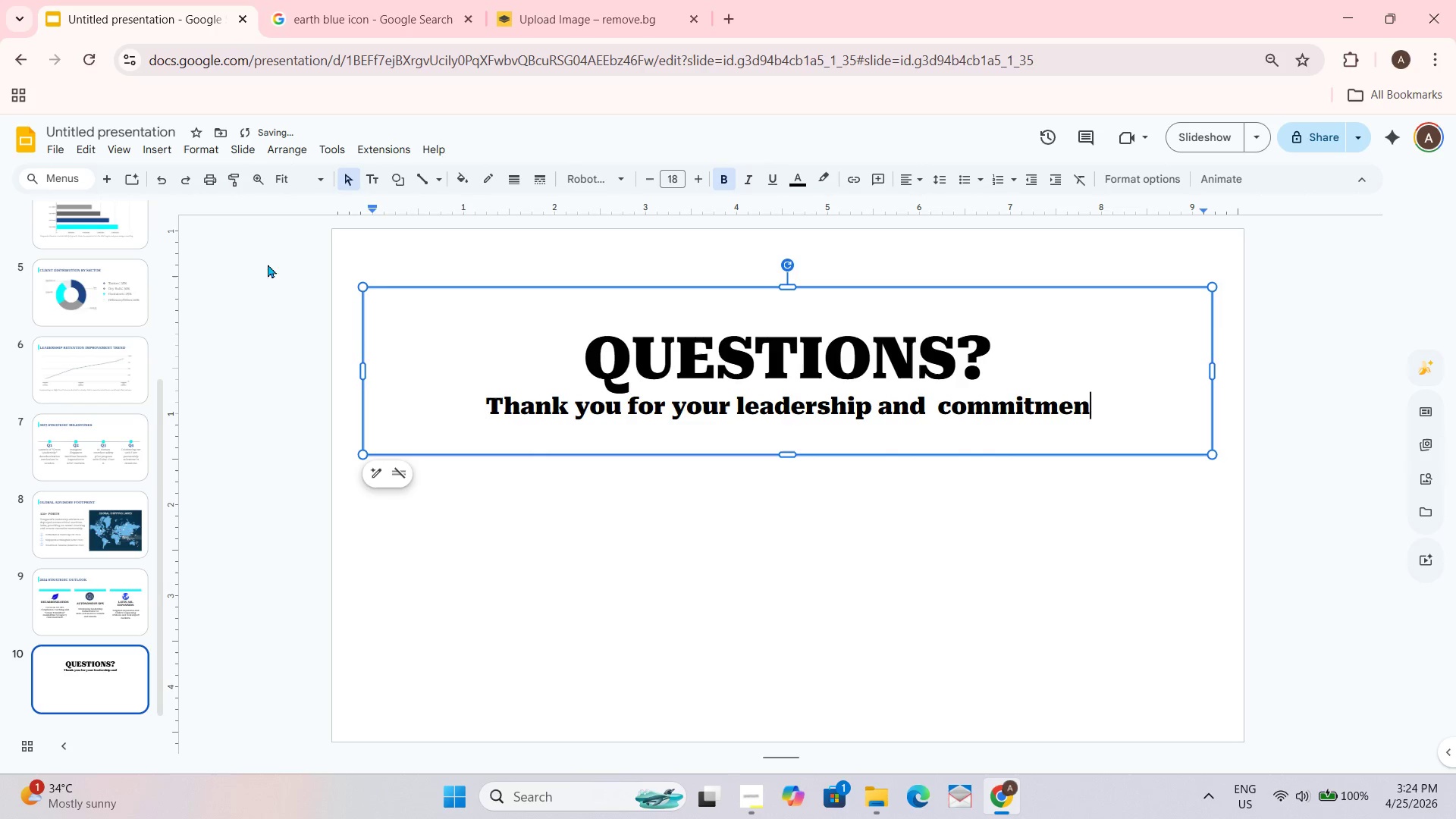 
key(T)
 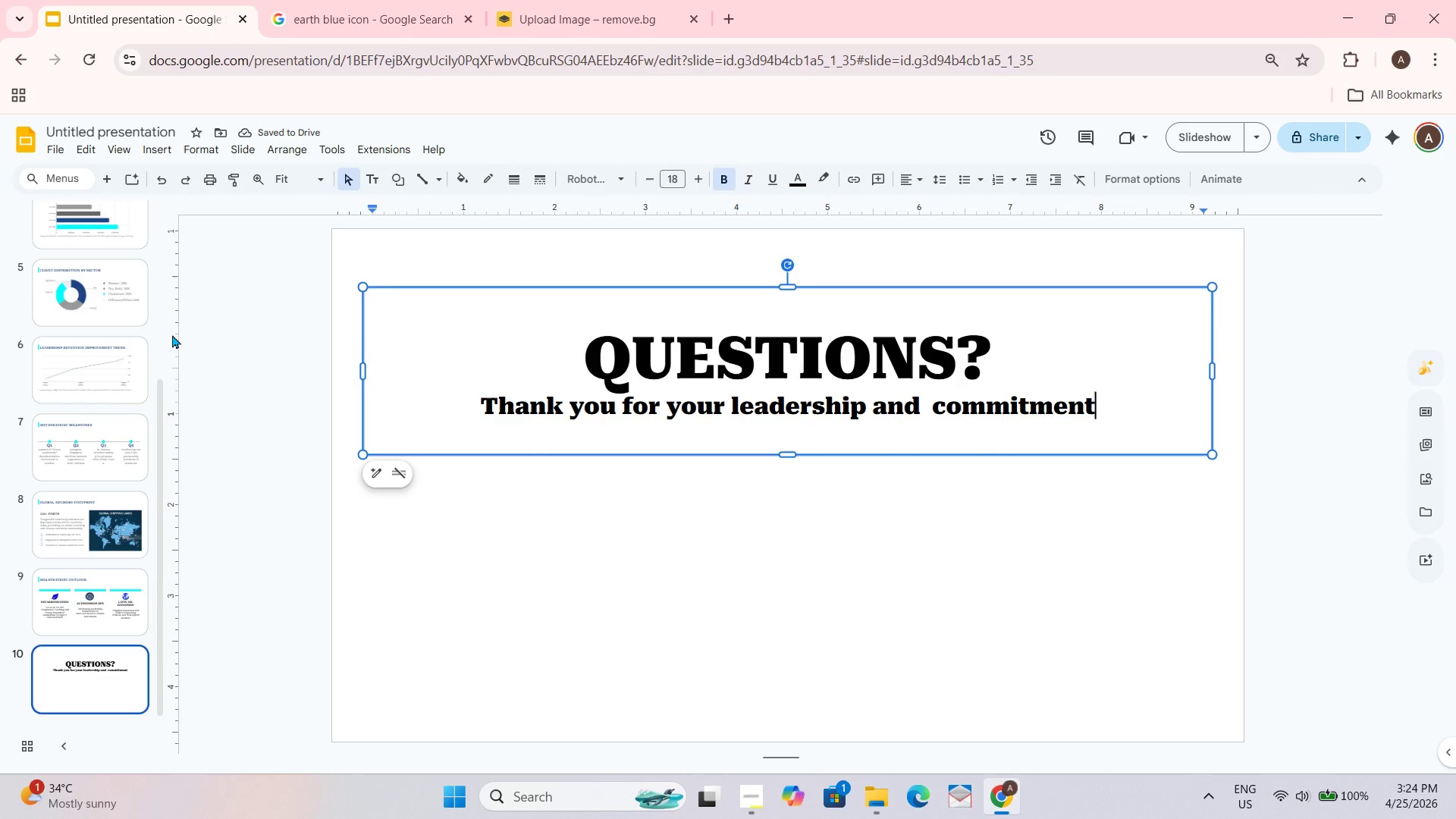 
wait(6.67)
 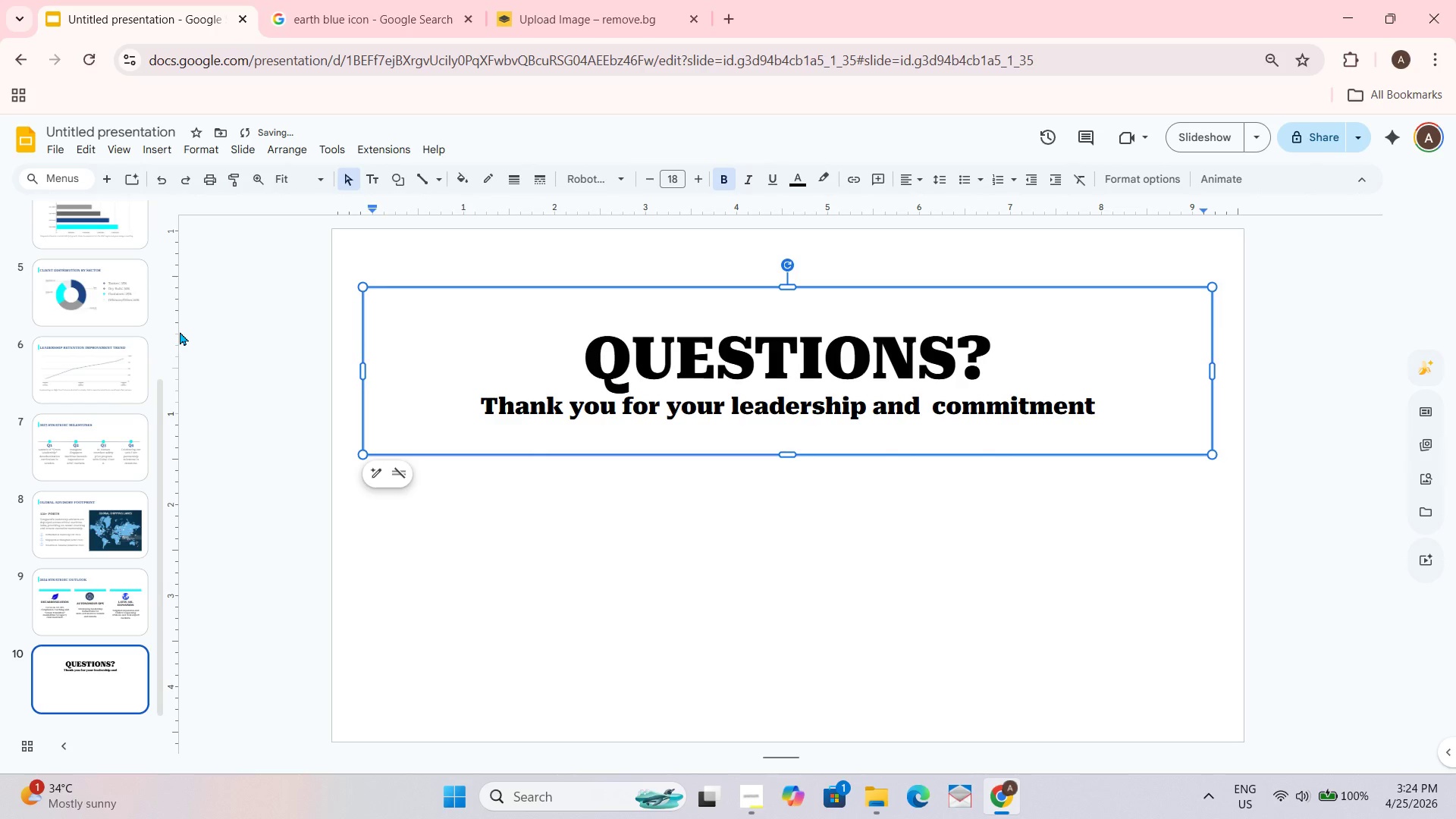 
left_click([607, 173])
 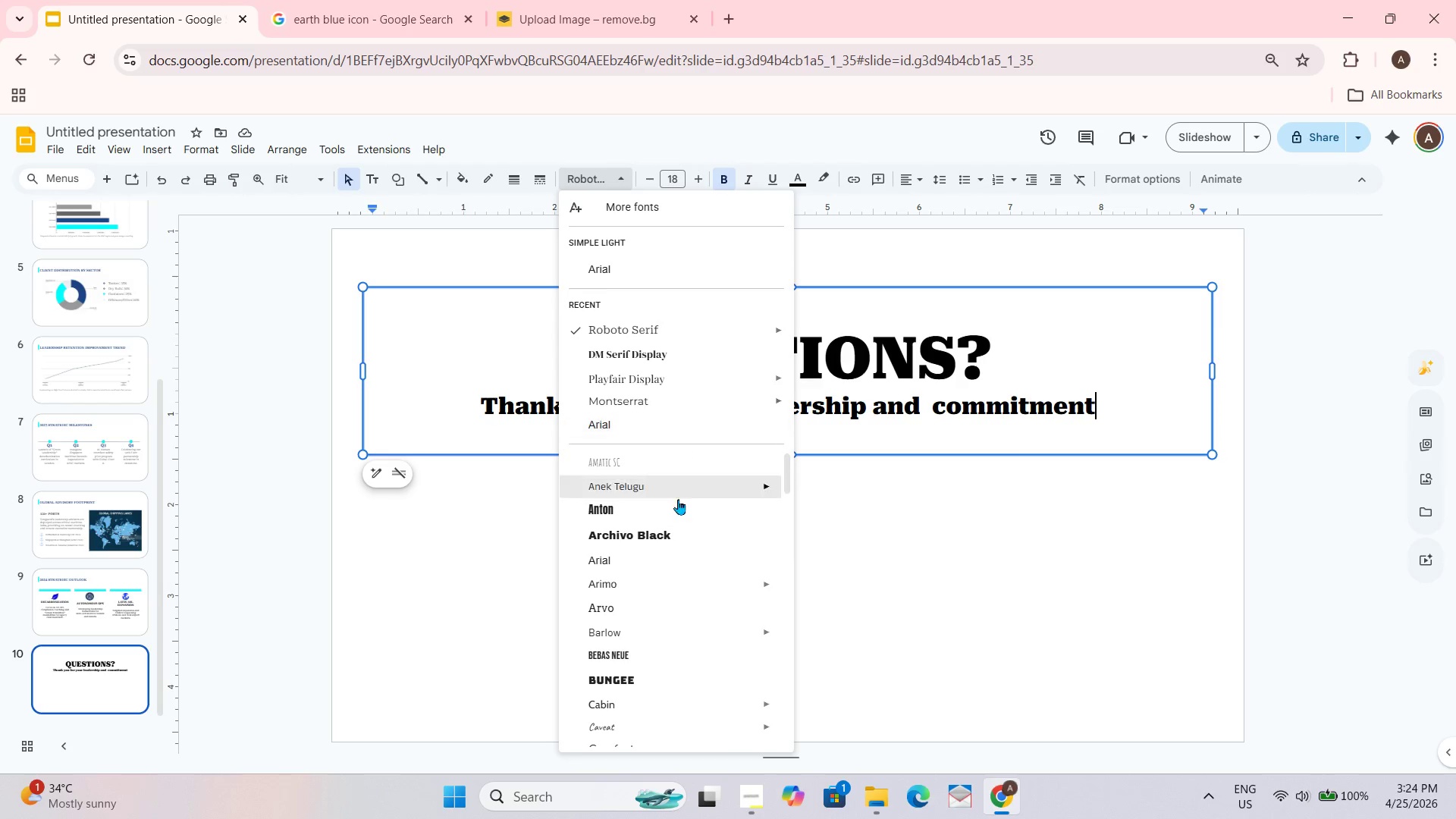 
scroll: coordinate [668, 617], scroll_direction: down, amount: 2.0
 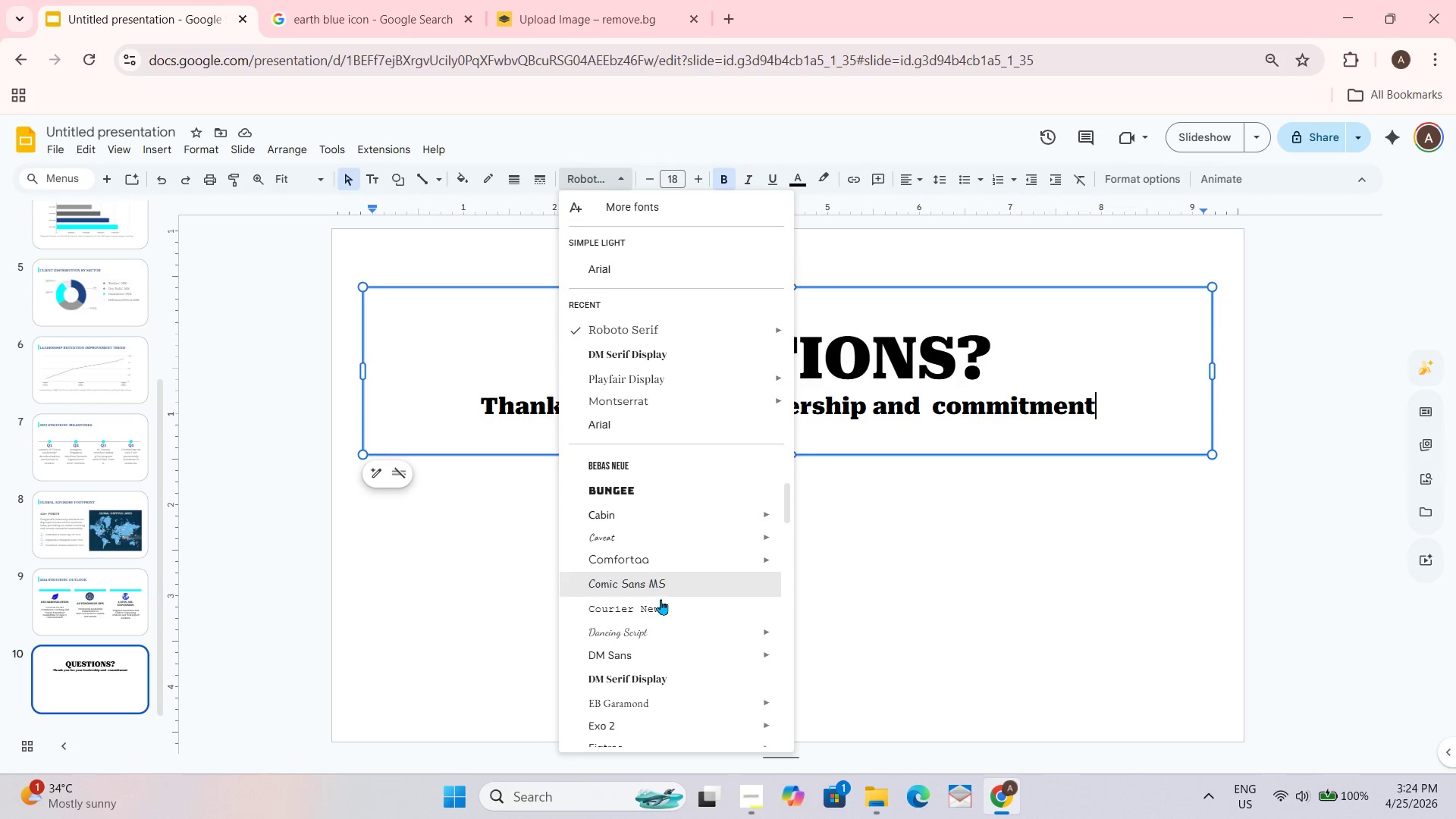 
scroll: coordinate [670, 646], scroll_direction: none, amount: 0.0
 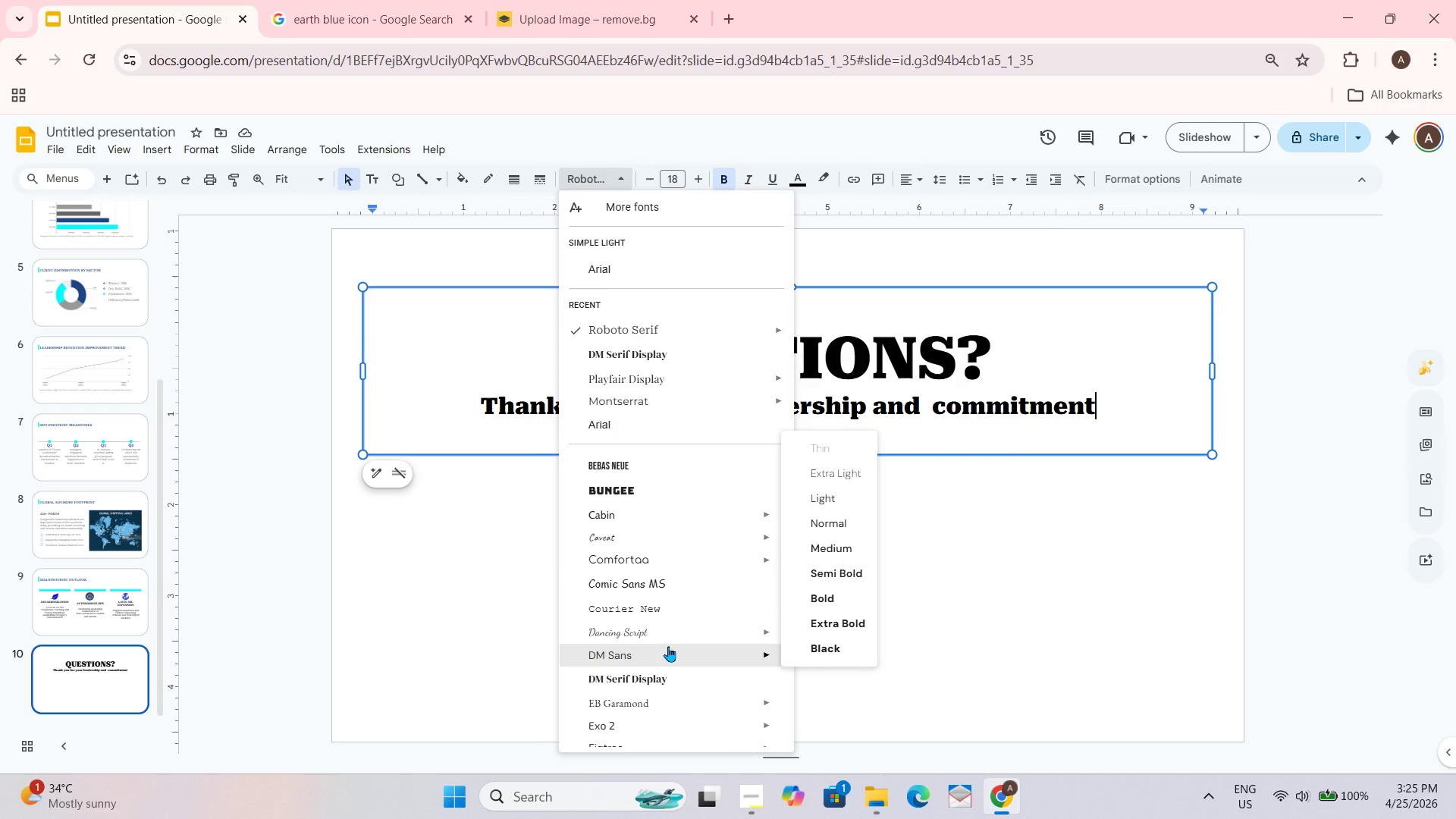 
scroll: coordinate [665, 646], scroll_direction: none, amount: 0.0
 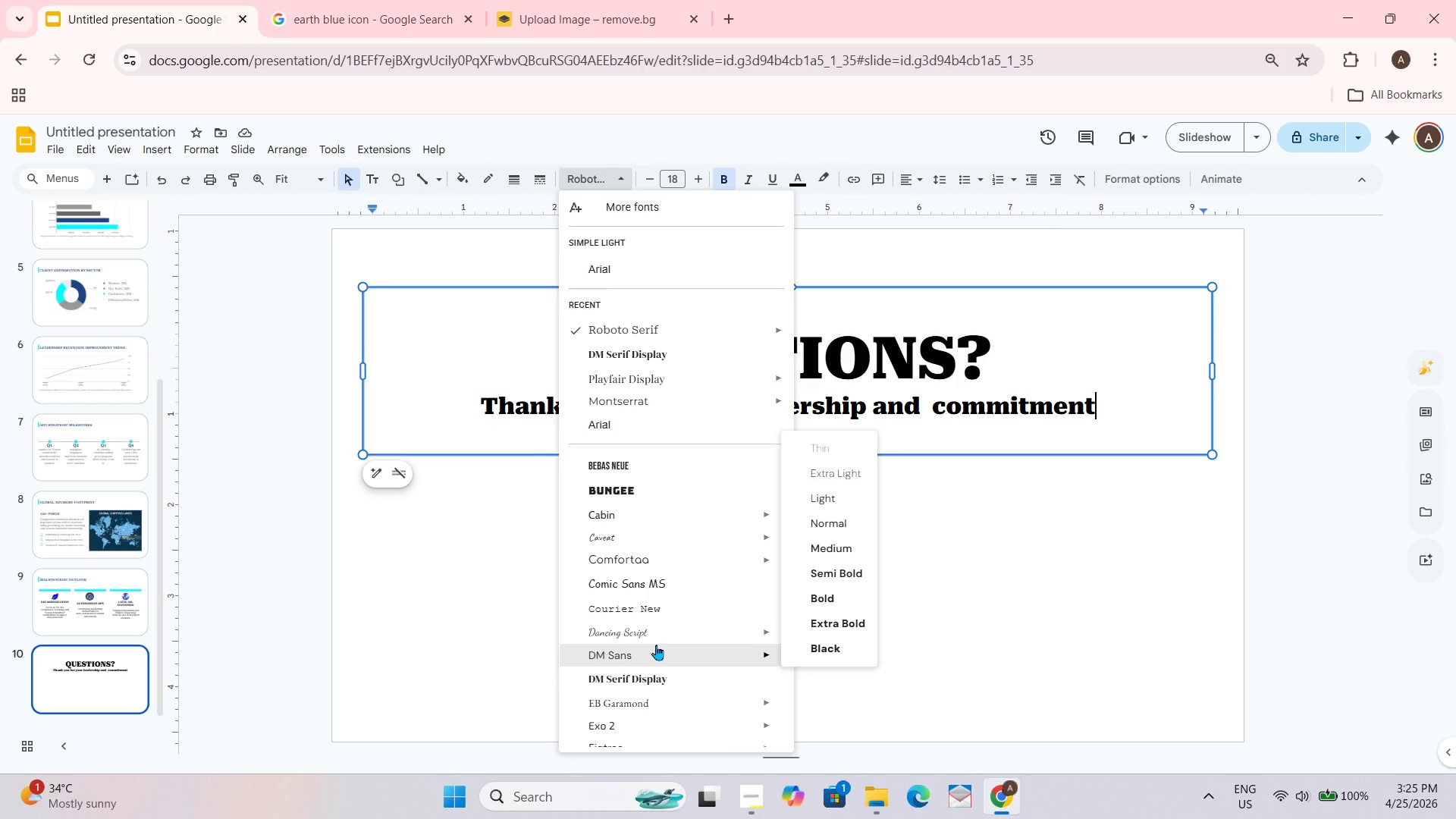 
scroll: coordinate [656, 645], scroll_direction: down, amount: 1.0
 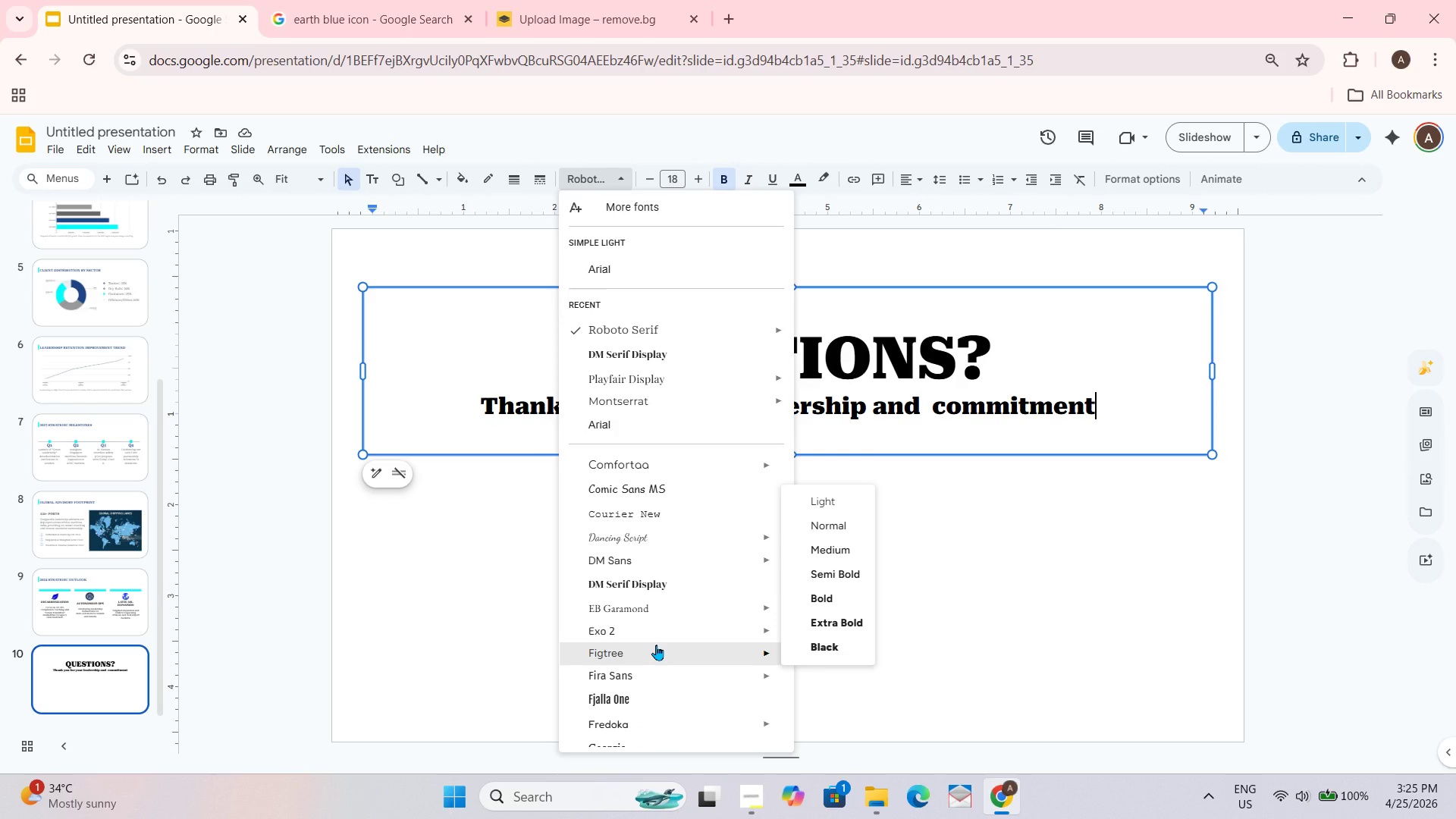 
scroll: coordinate [656, 645], scroll_direction: up, amount: 1.0
 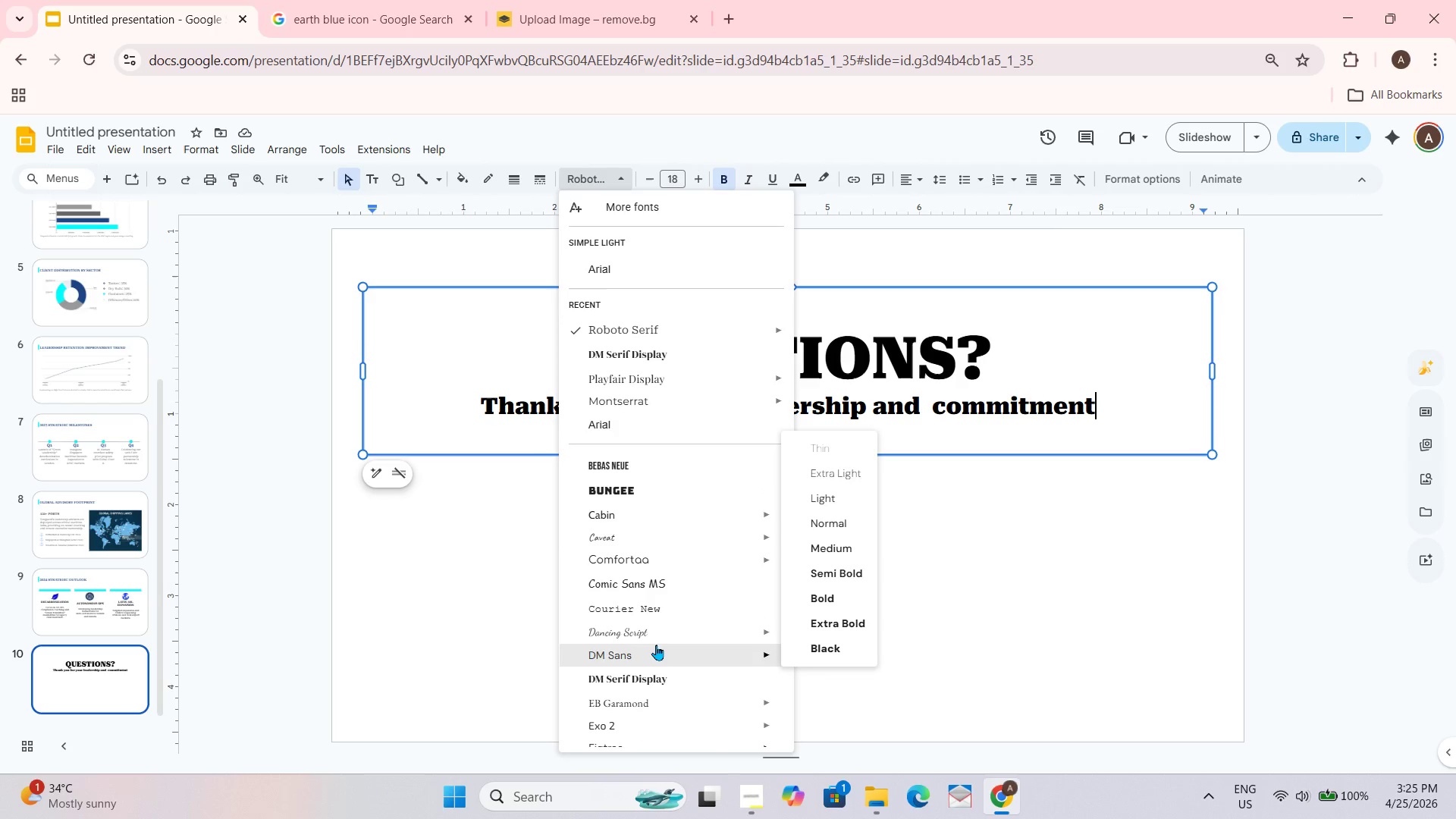 
scroll: coordinate [656, 645], scroll_direction: none, amount: 0.0
 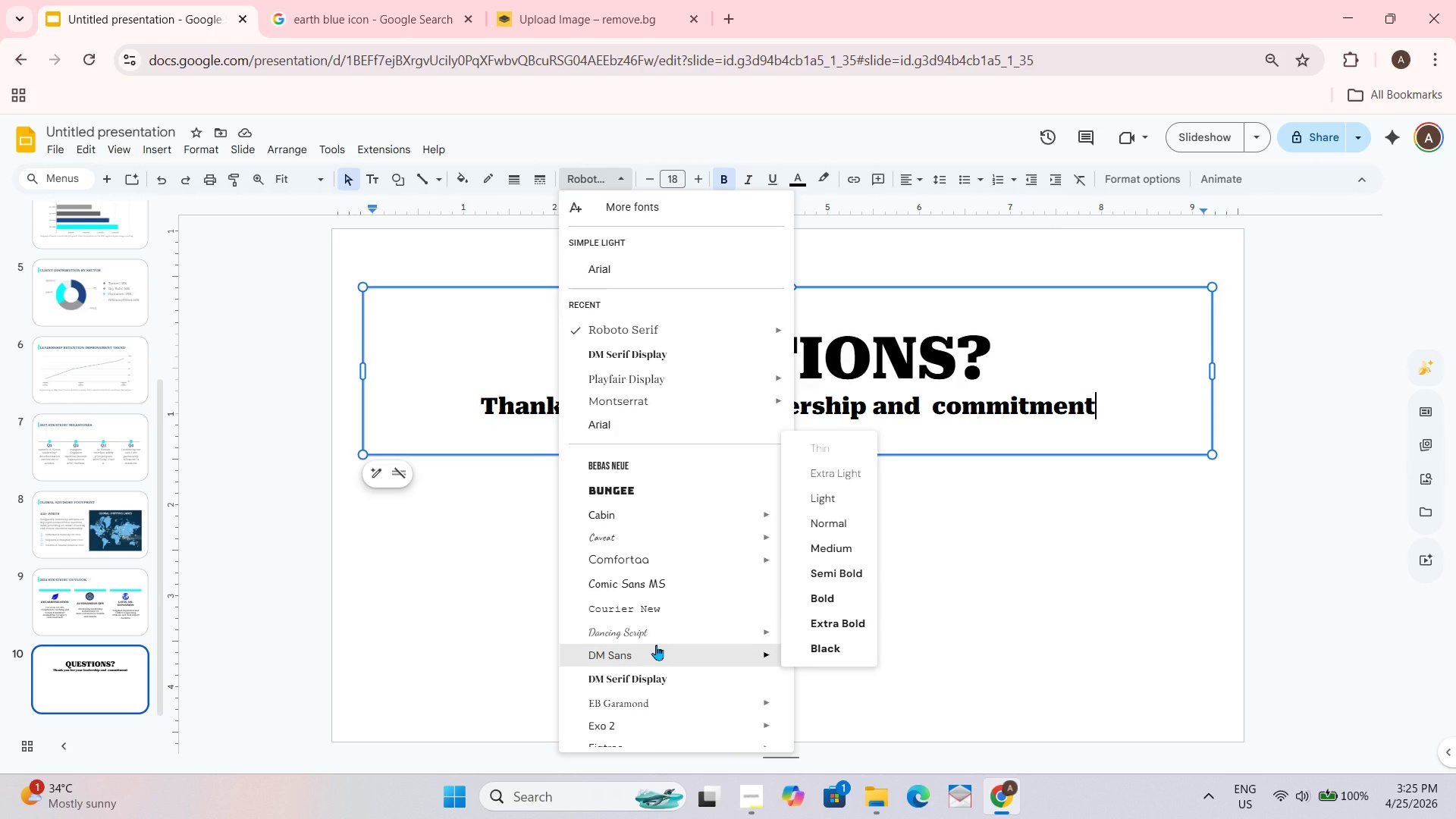 
scroll: coordinate [657, 645], scroll_direction: down, amount: 1.0
 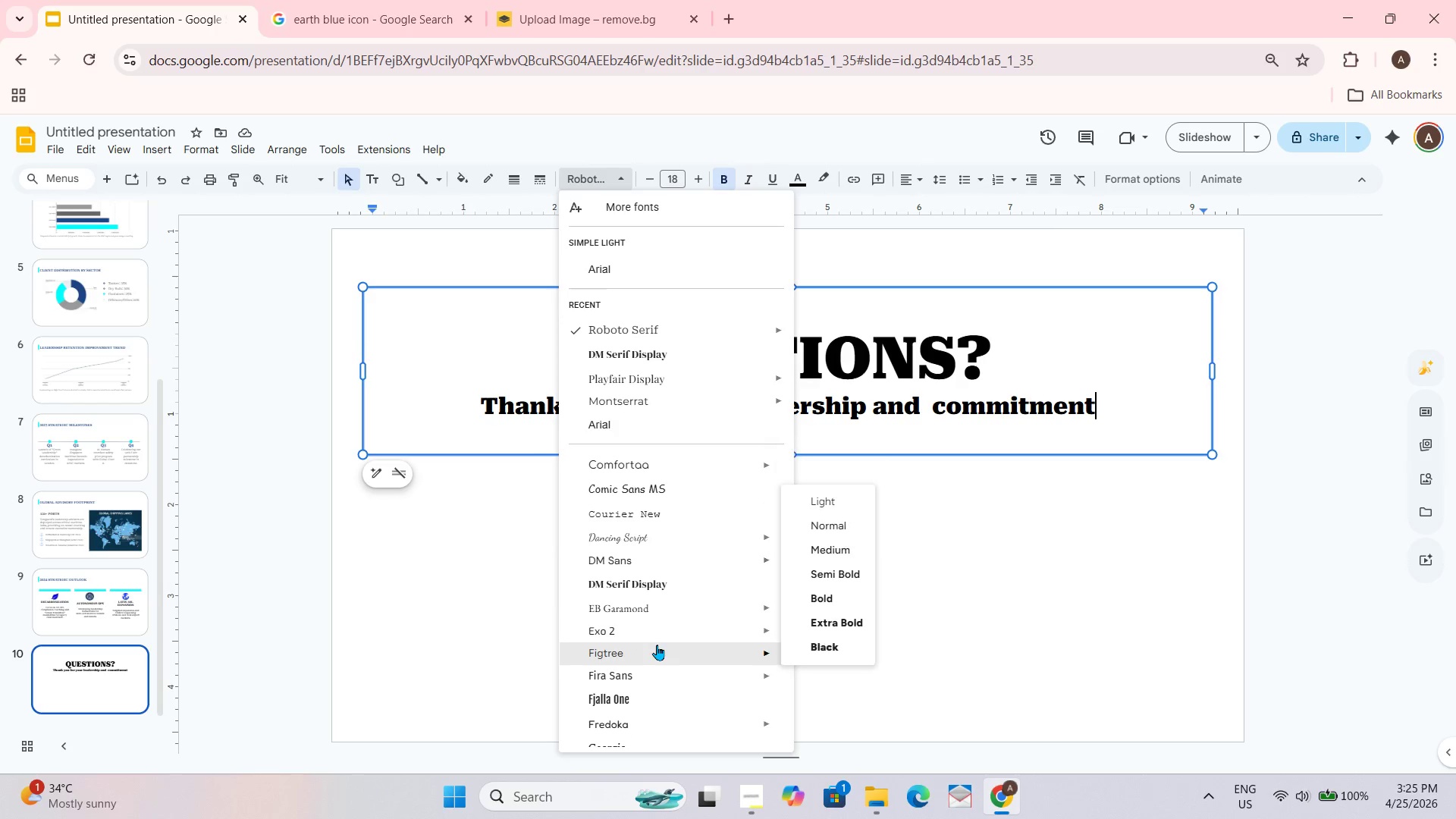 
scroll: coordinate [657, 625], scroll_direction: none, amount: 0.0
 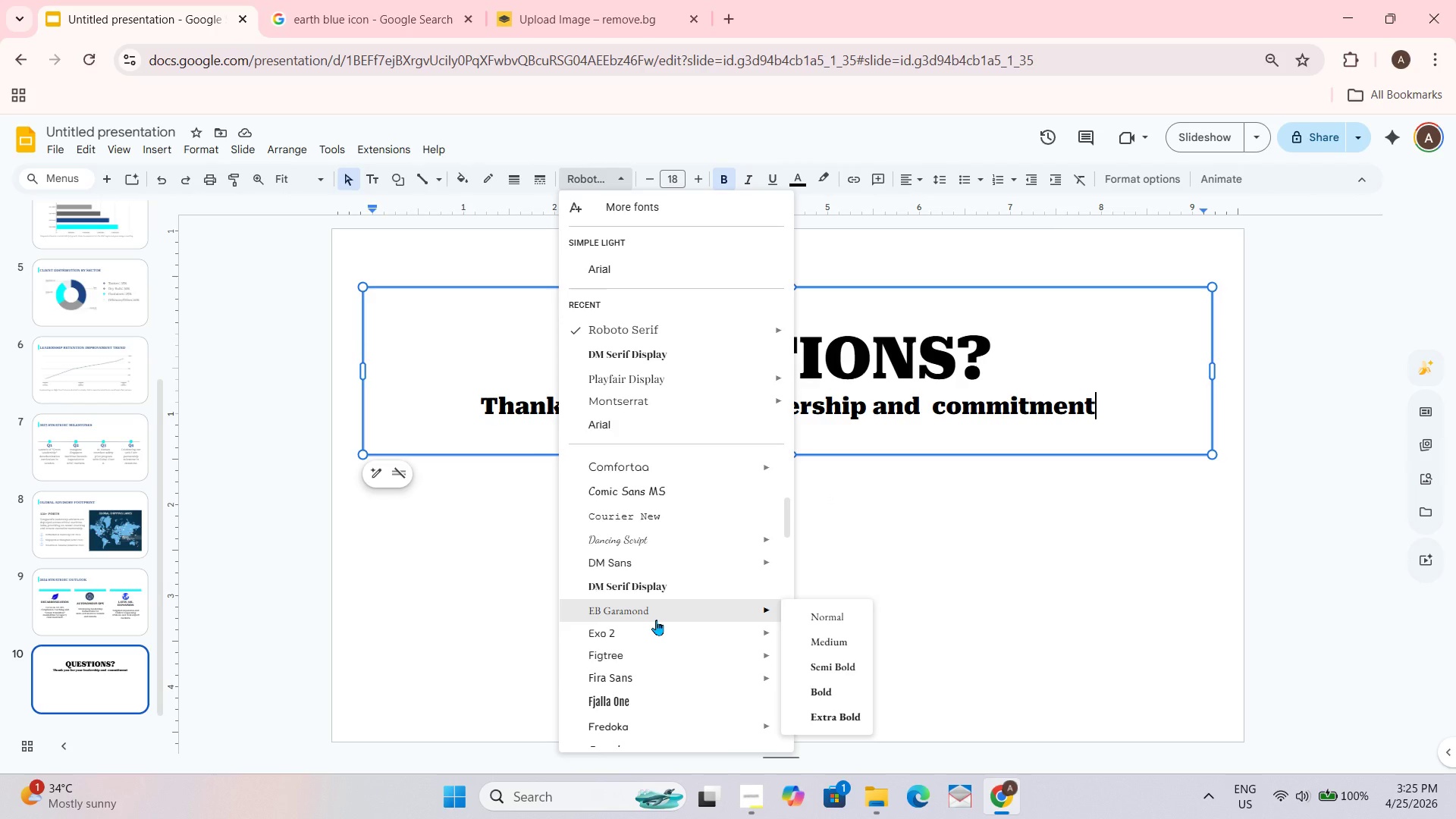 
scroll: coordinate [656, 620], scroll_direction: up, amount: 1.0
 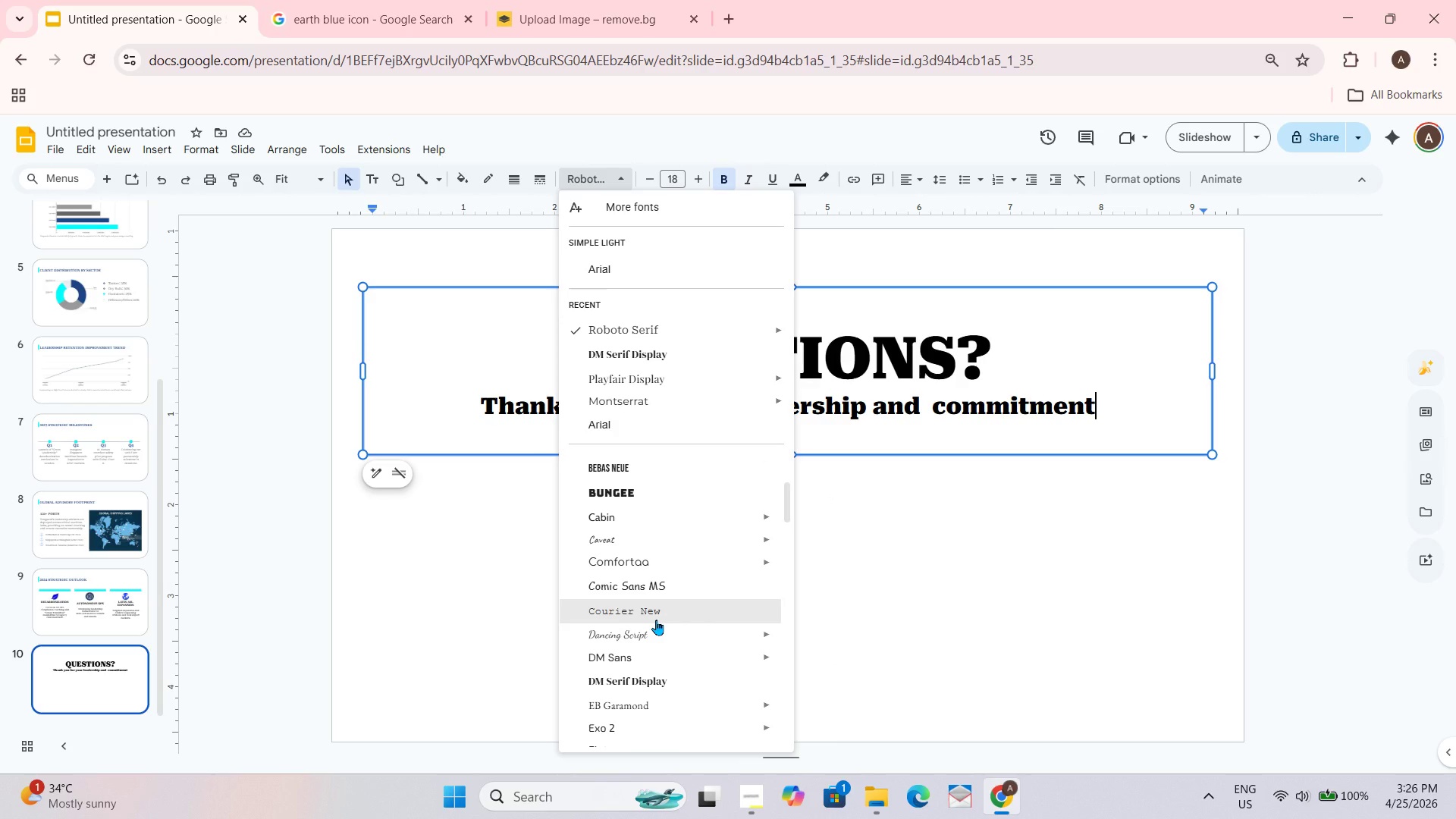 
scroll: coordinate [656, 620], scroll_direction: none, amount: 0.0
 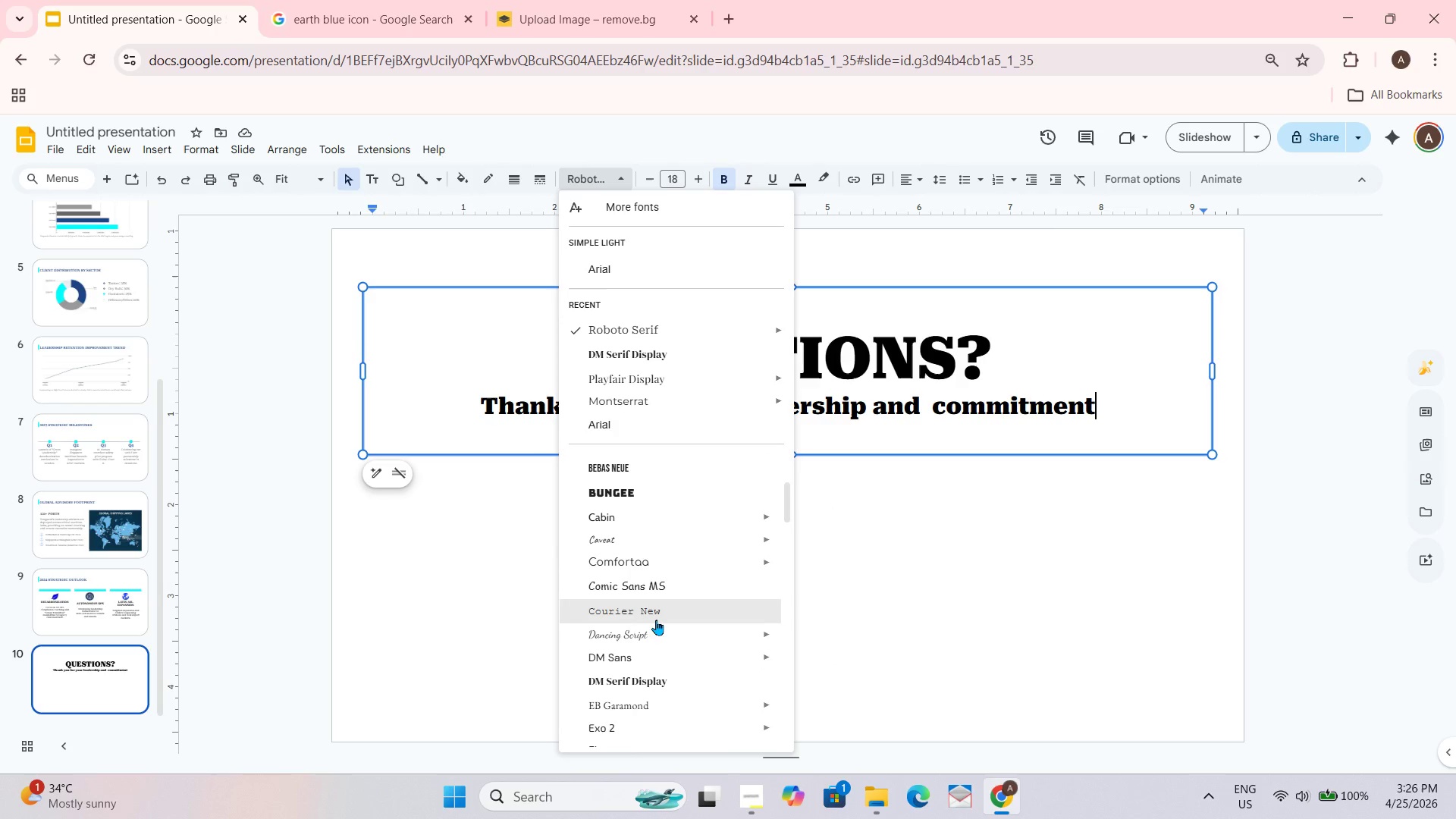 
scroll: coordinate [656, 620], scroll_direction: down, amount: 1.0
 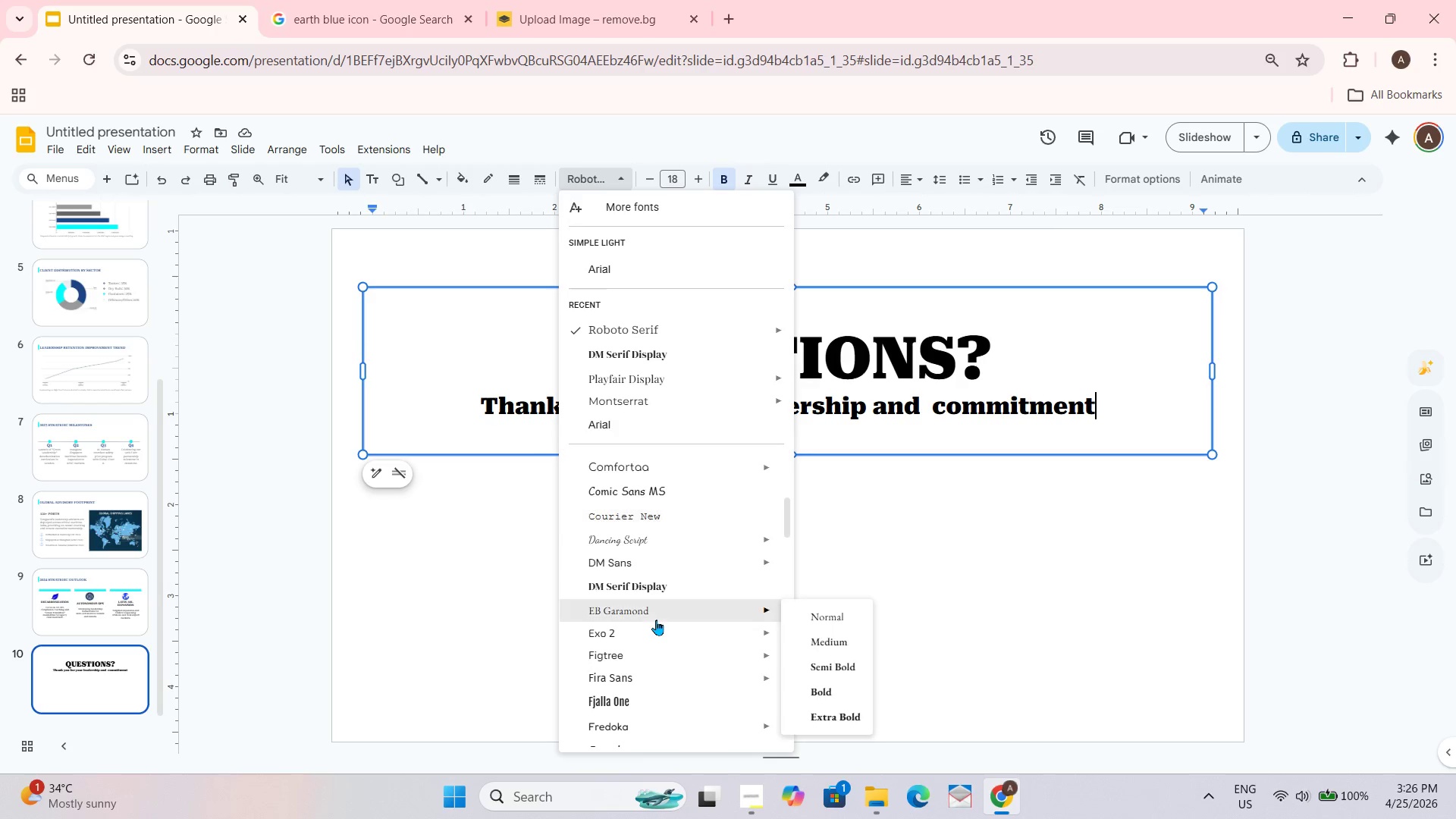 
scroll: coordinate [656, 620], scroll_direction: up, amount: 1.0
 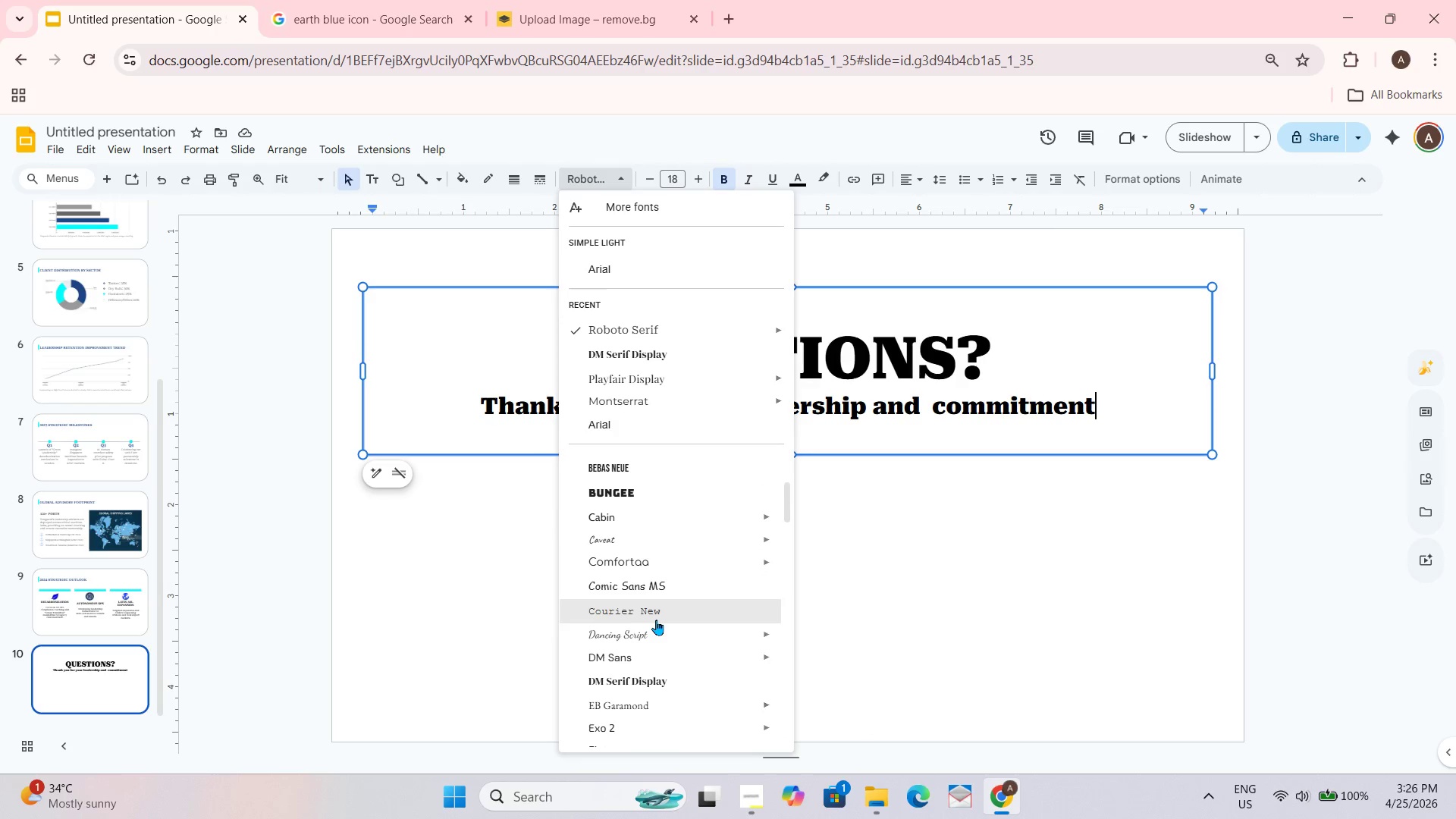 
scroll: coordinate [656, 620], scroll_direction: none, amount: 0.0
 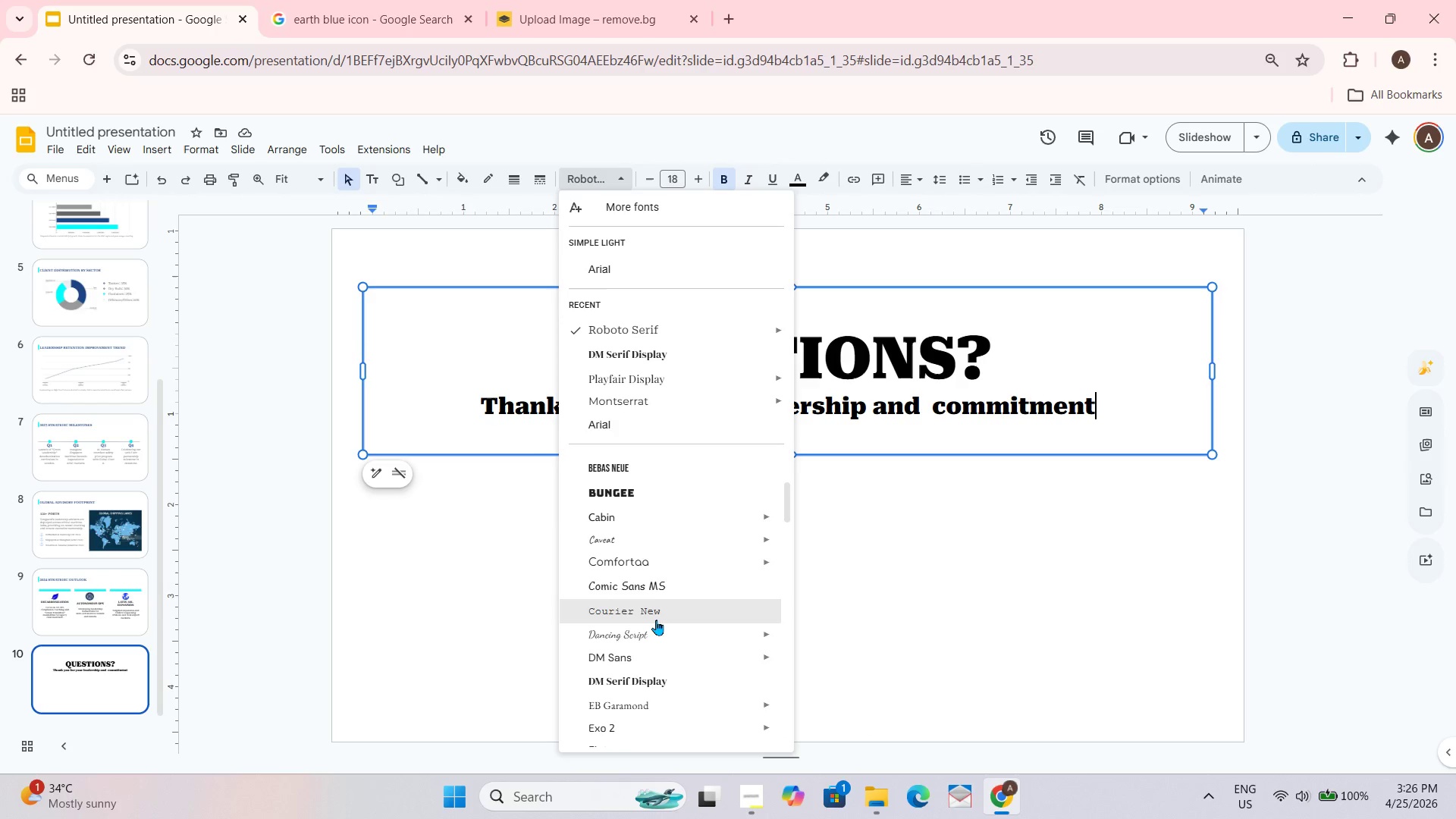 
scroll: coordinate [656, 620], scroll_direction: down, amount: 1.0
 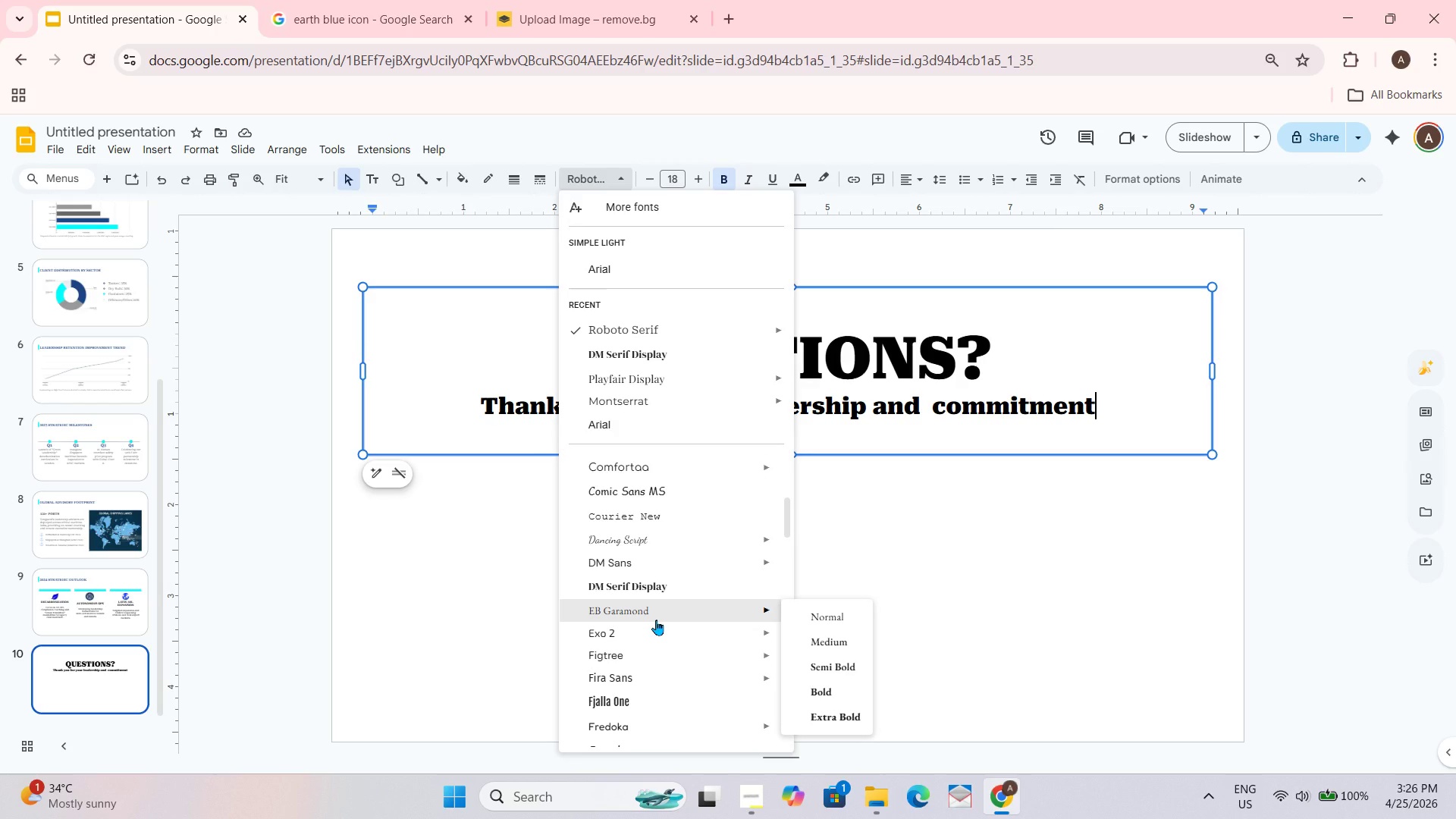 
scroll: coordinate [656, 620], scroll_direction: none, amount: 0.0
 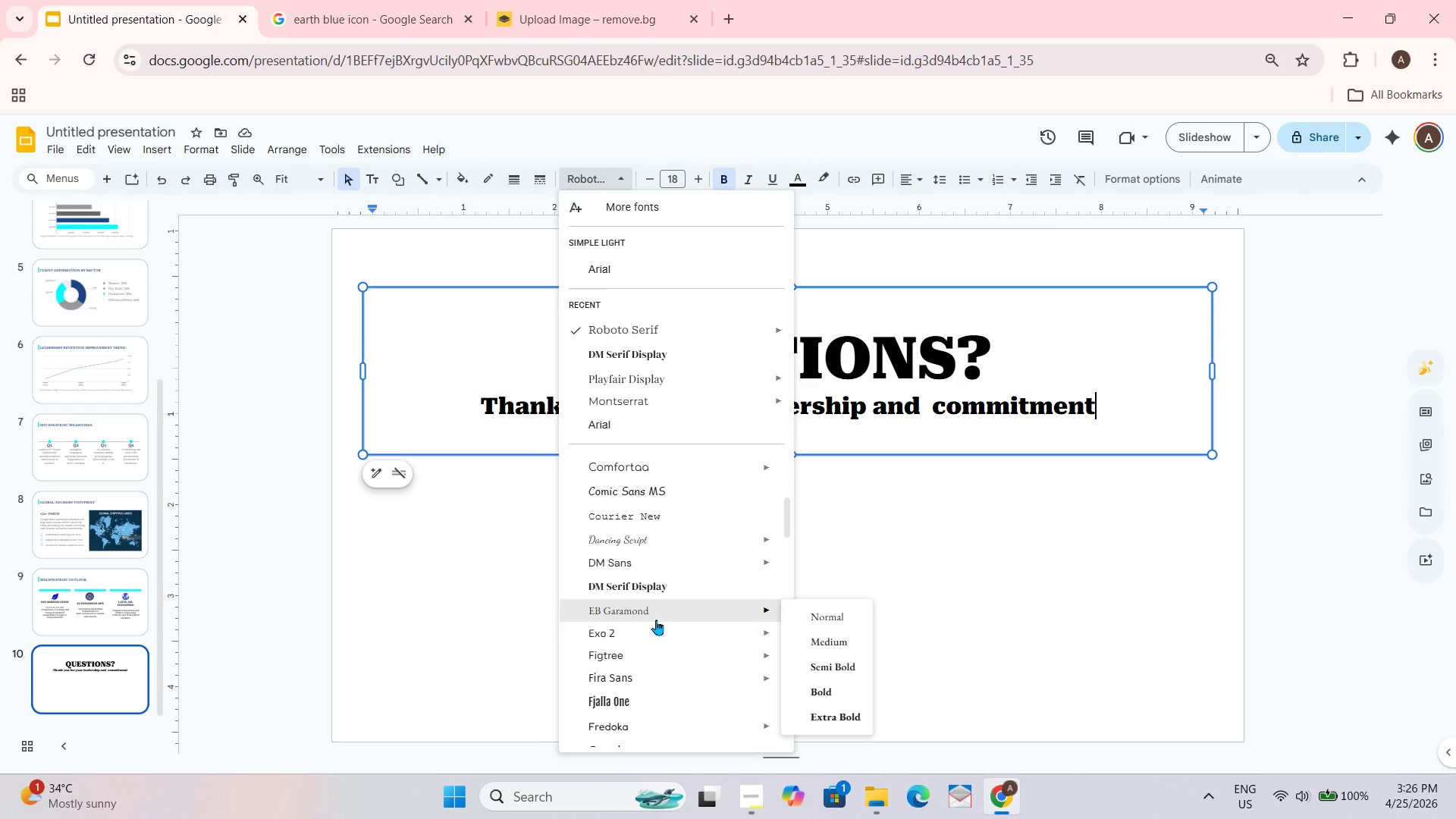 
wait(16.84)
 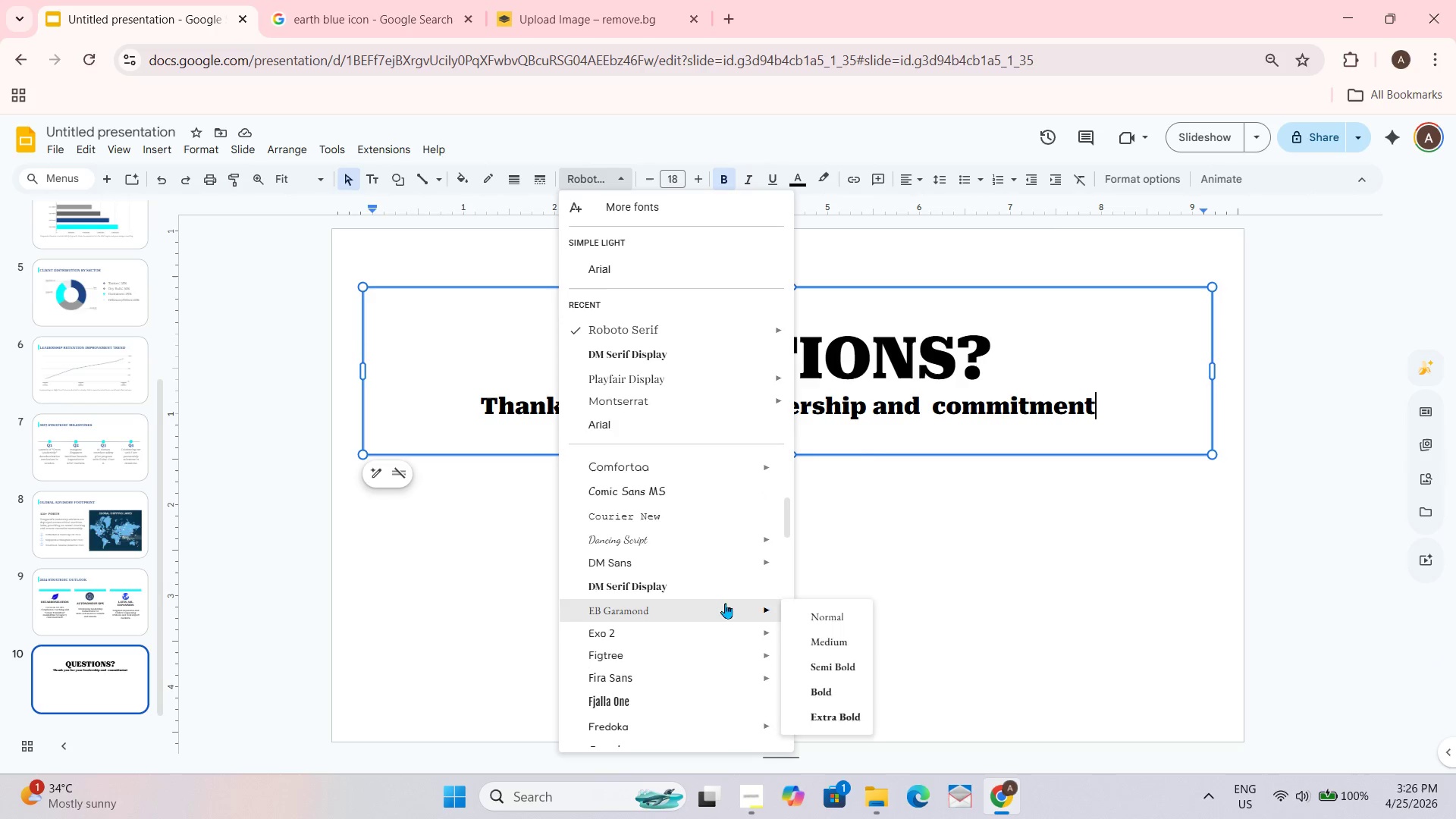 
left_click([1109, 408])
 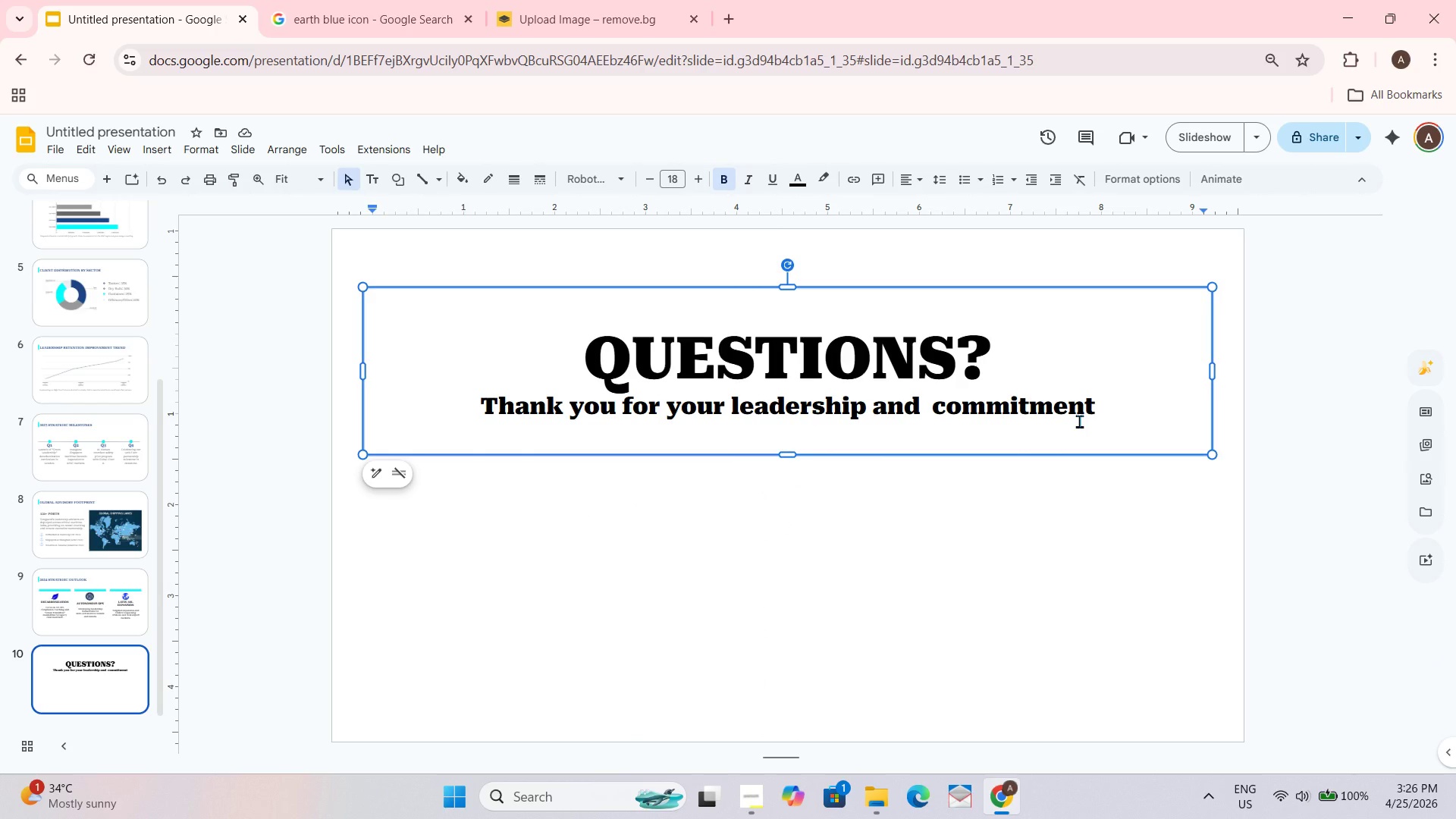 
scroll: coordinate [656, 620], scroll_direction: up, amount: 1.0
 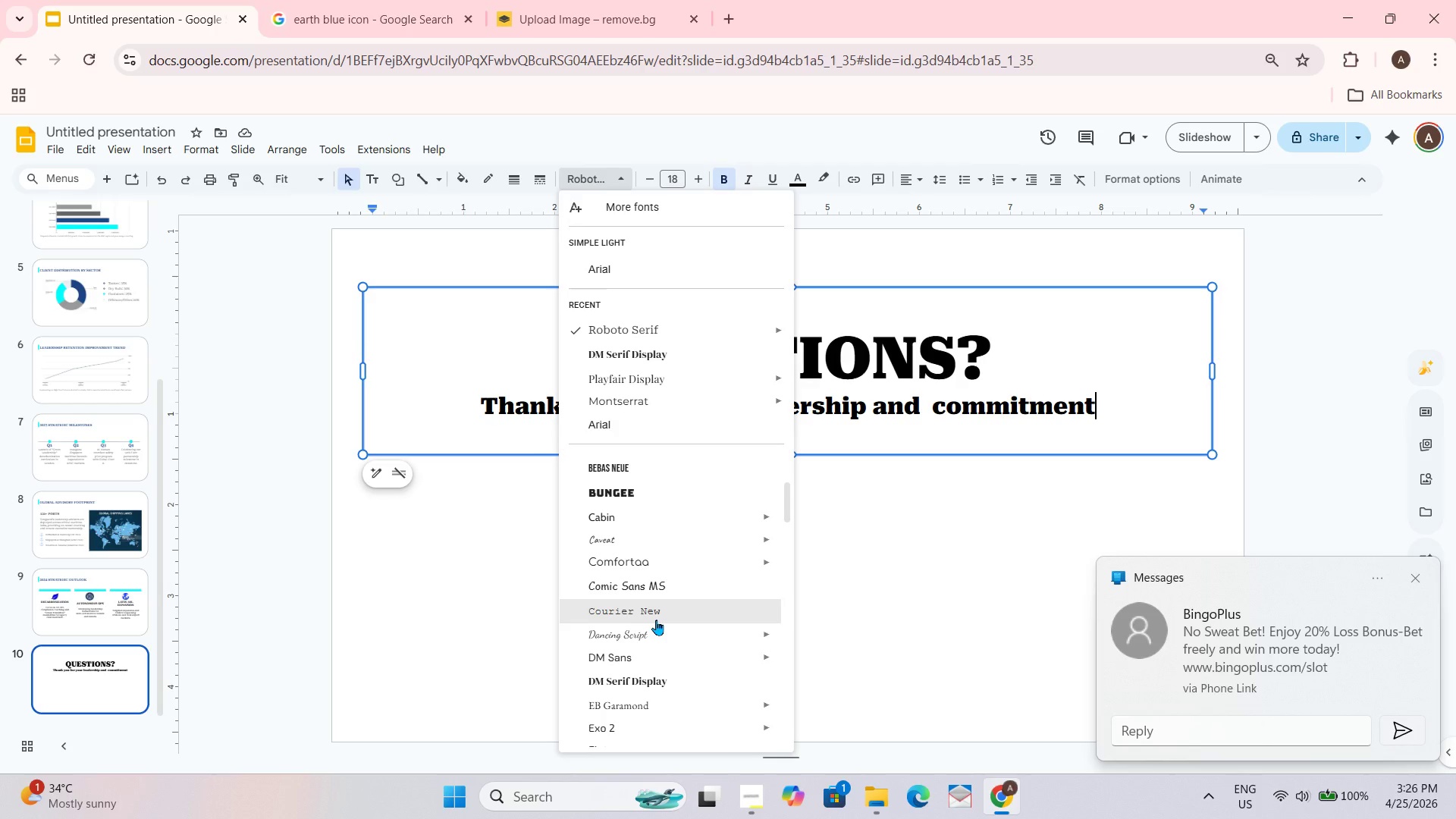 
key(Space)
 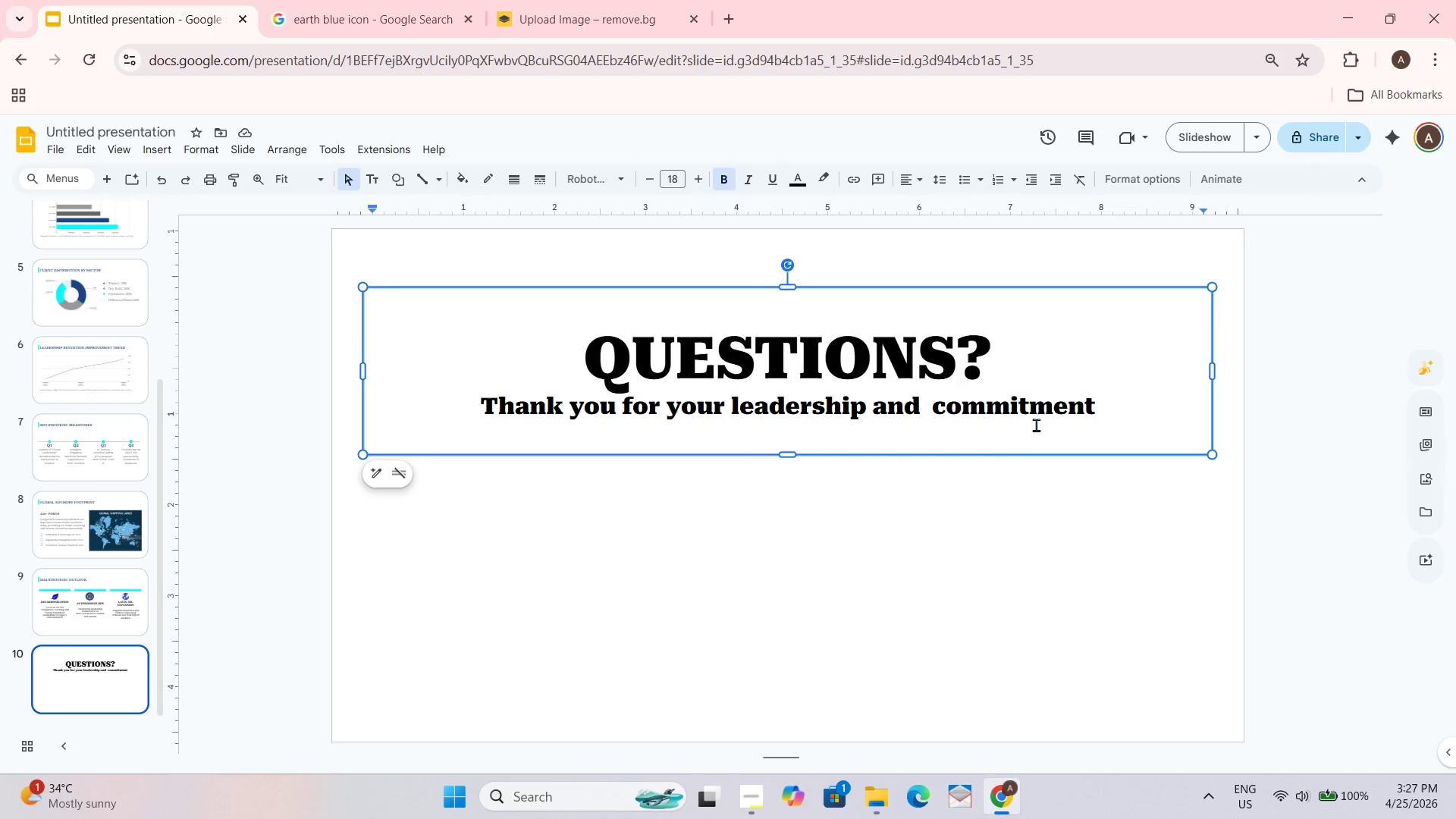 
scroll: coordinate [656, 620], scroll_direction: none, amount: 0.0
 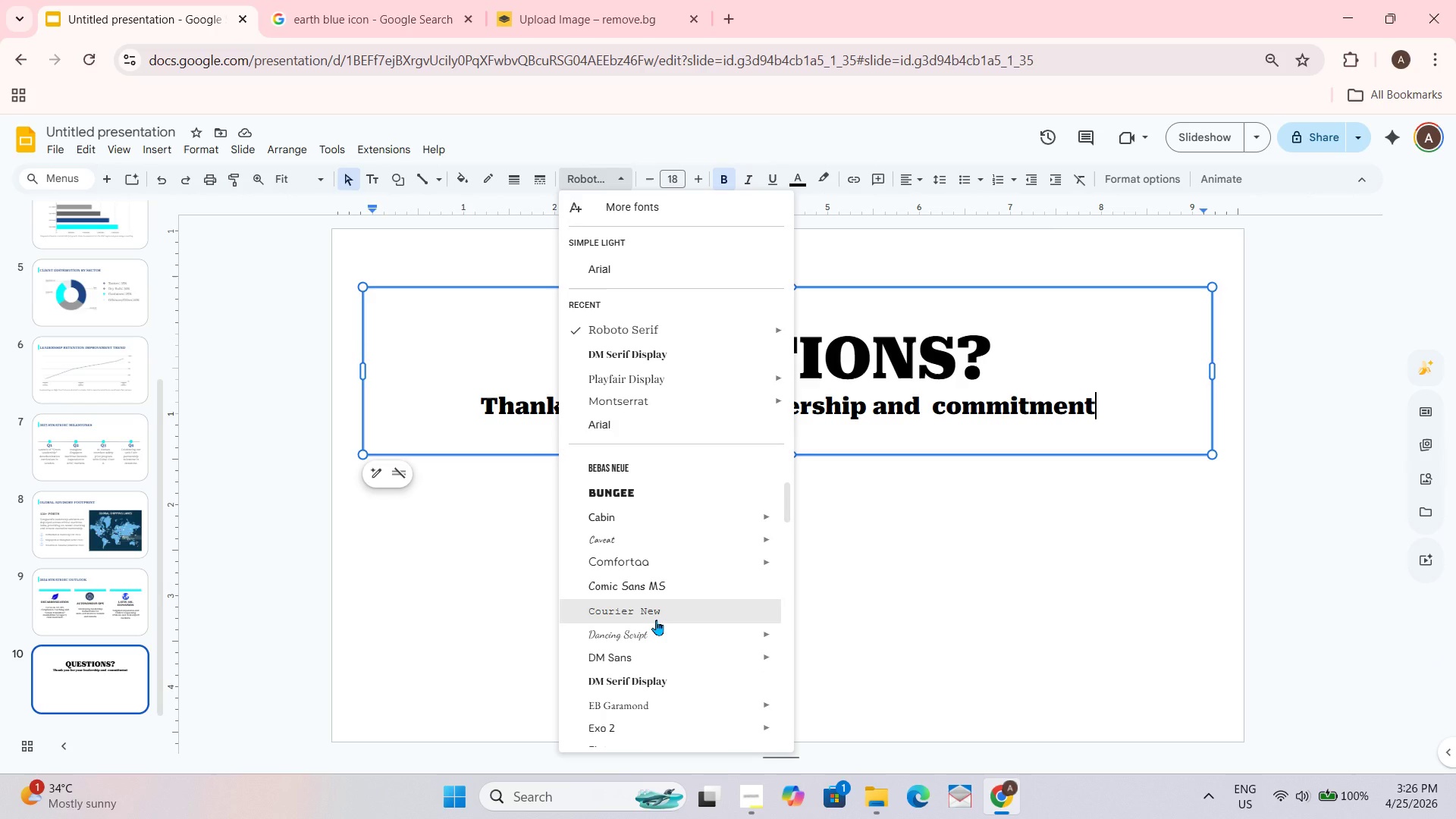 
scroll: coordinate [656, 620], scroll_direction: down, amount: 1.0
 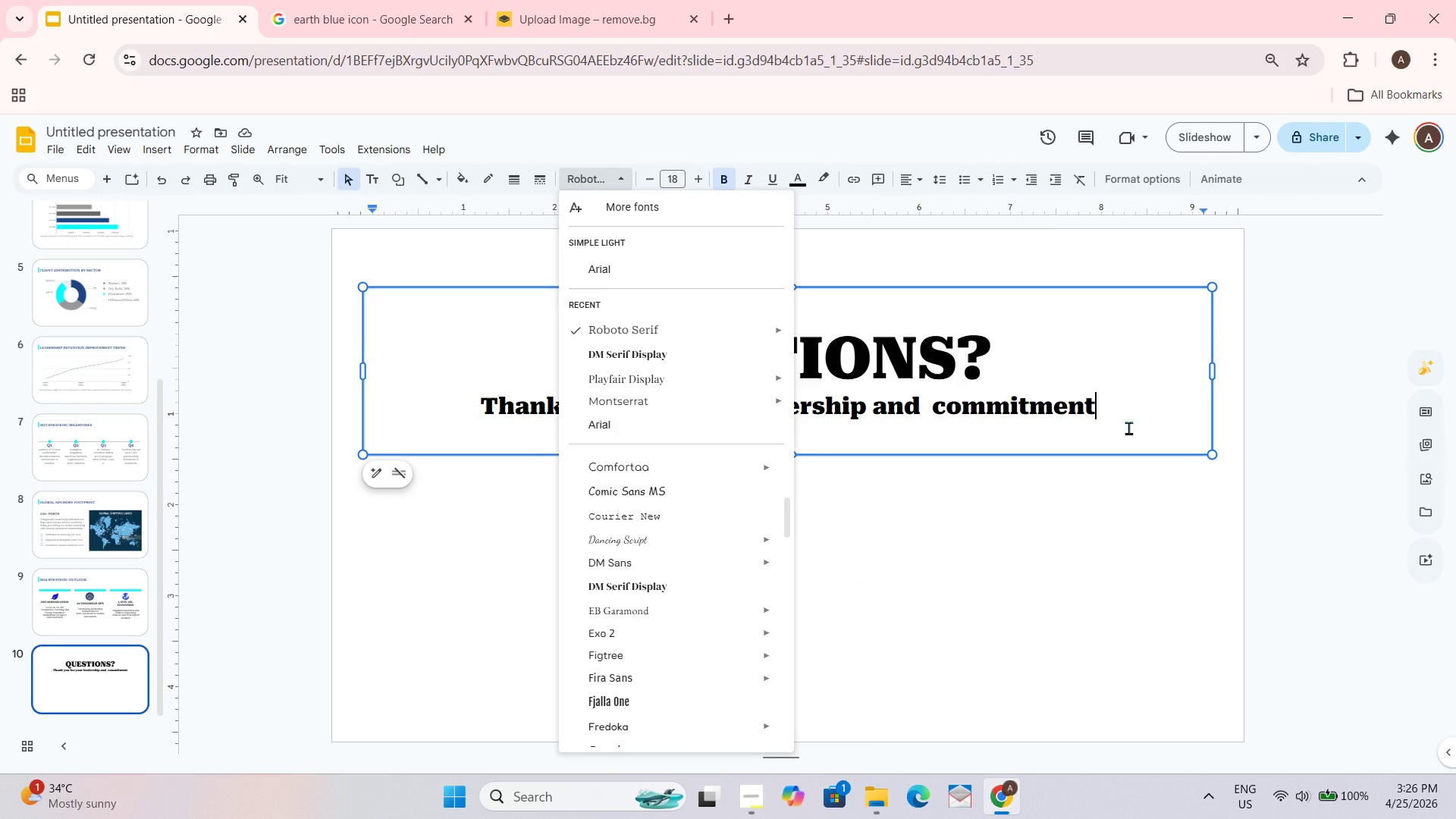 
wait(52.69)
 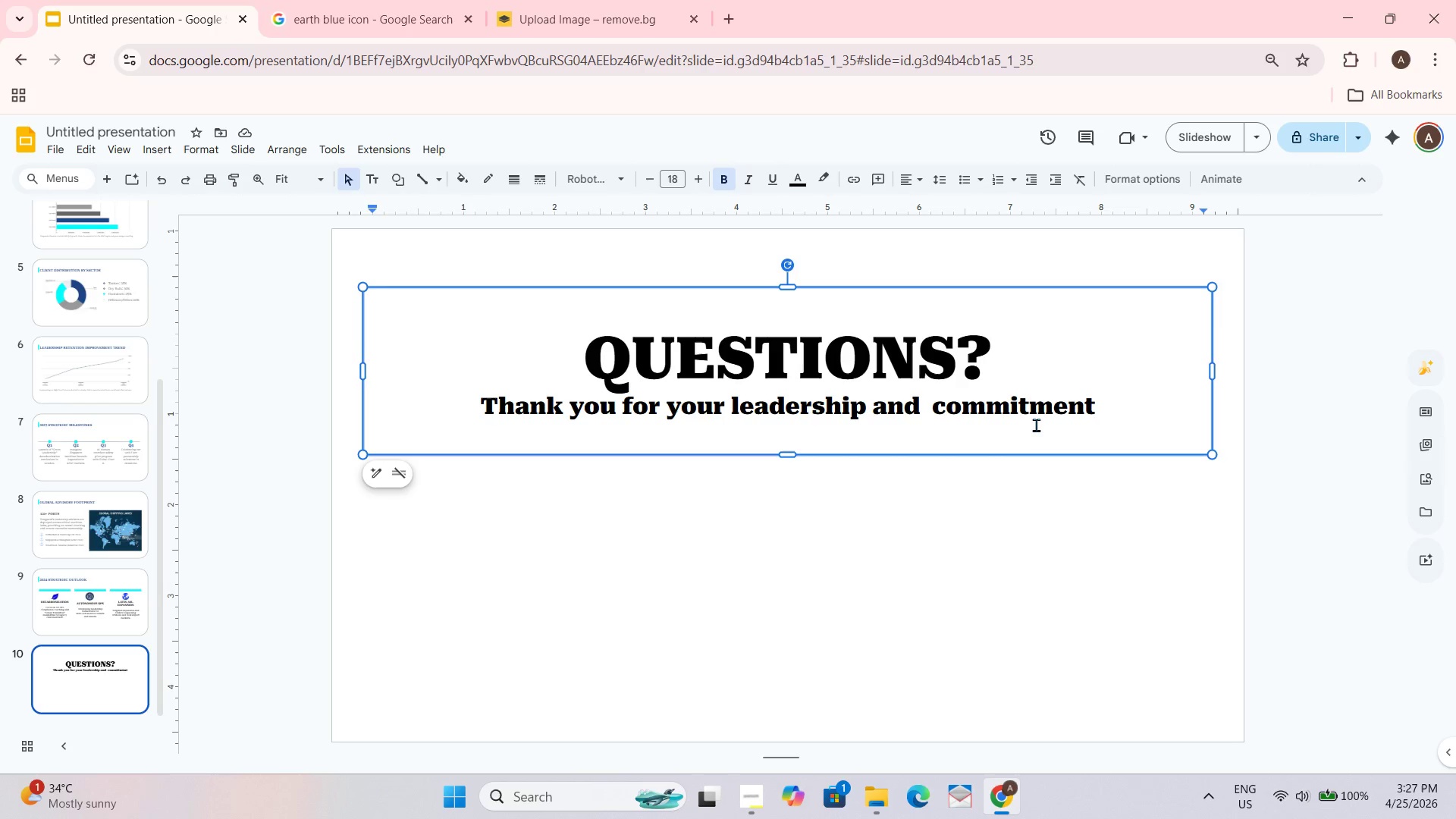 
type(to )
 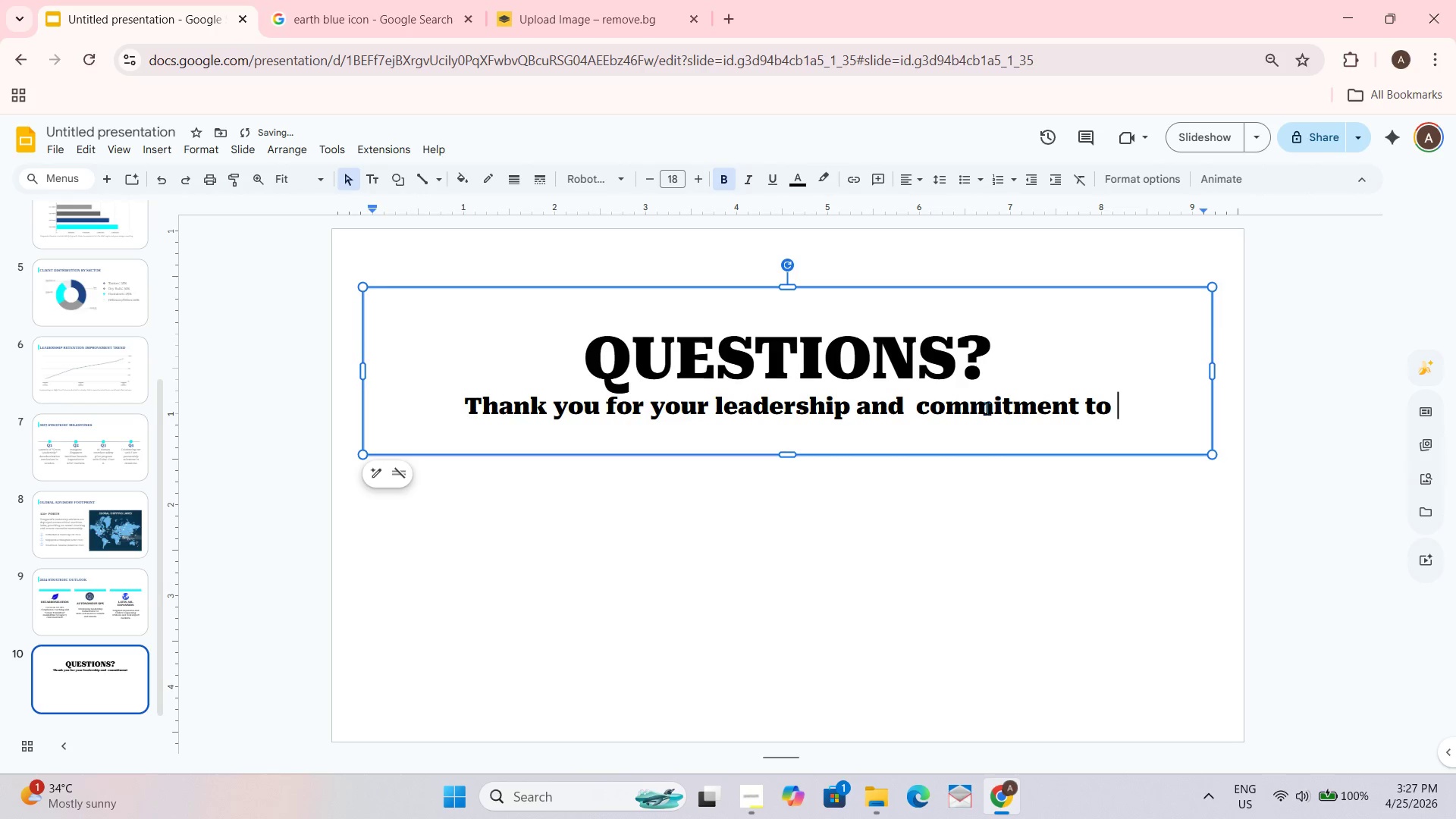 
type(excellence)
 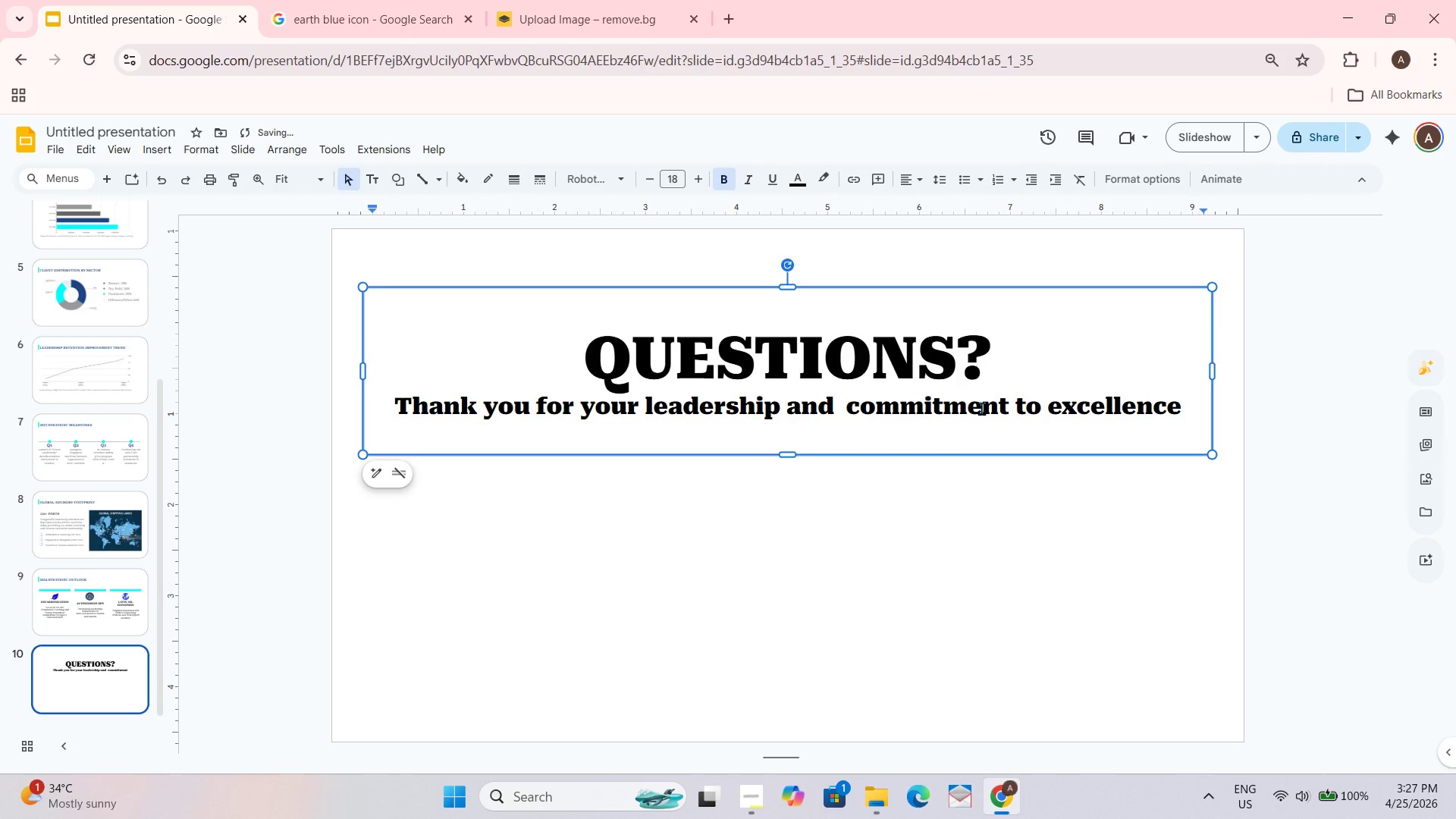 
key(Period)
 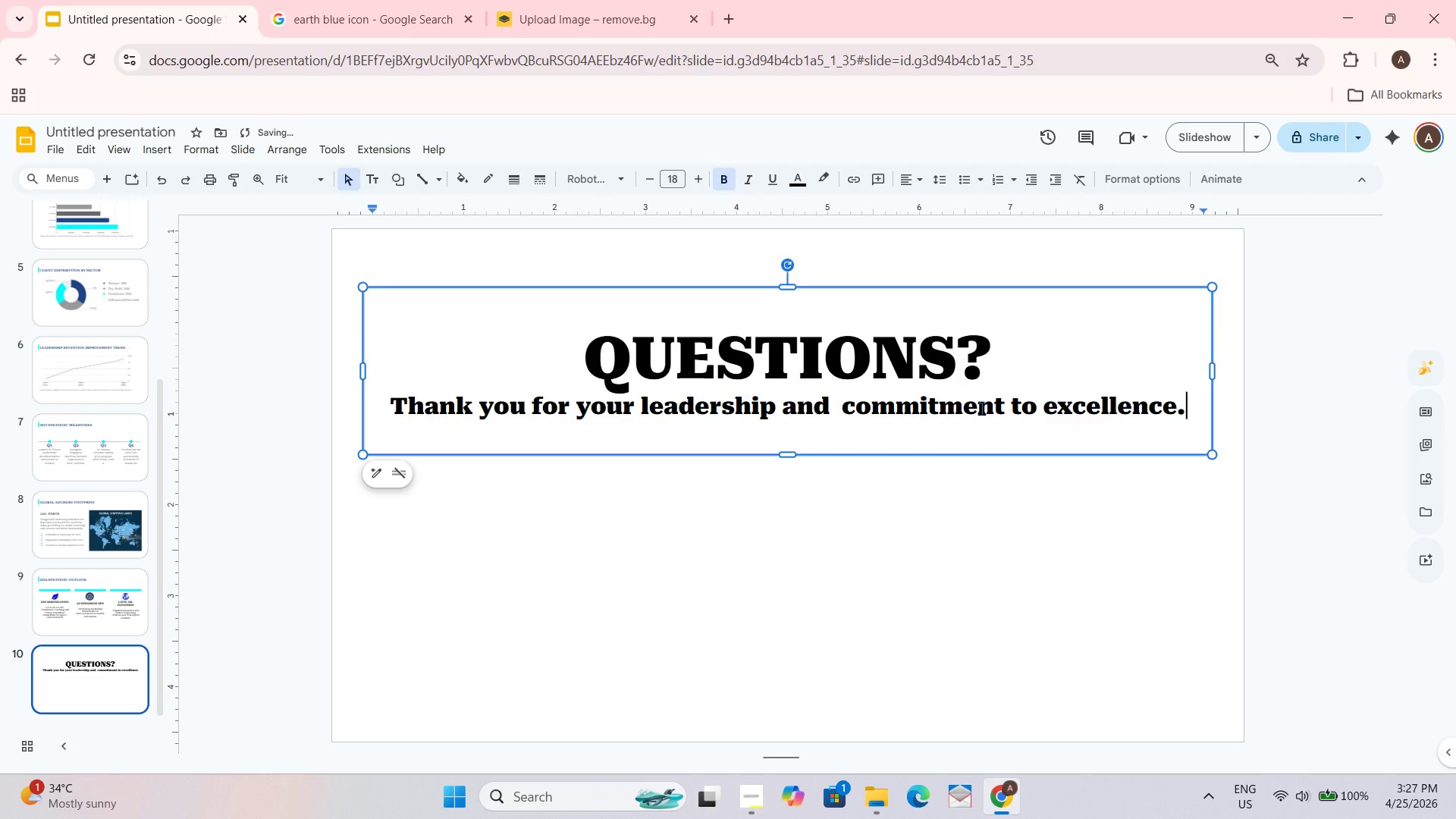 
hold_key(key=ControlLeft, duration=0.31)
 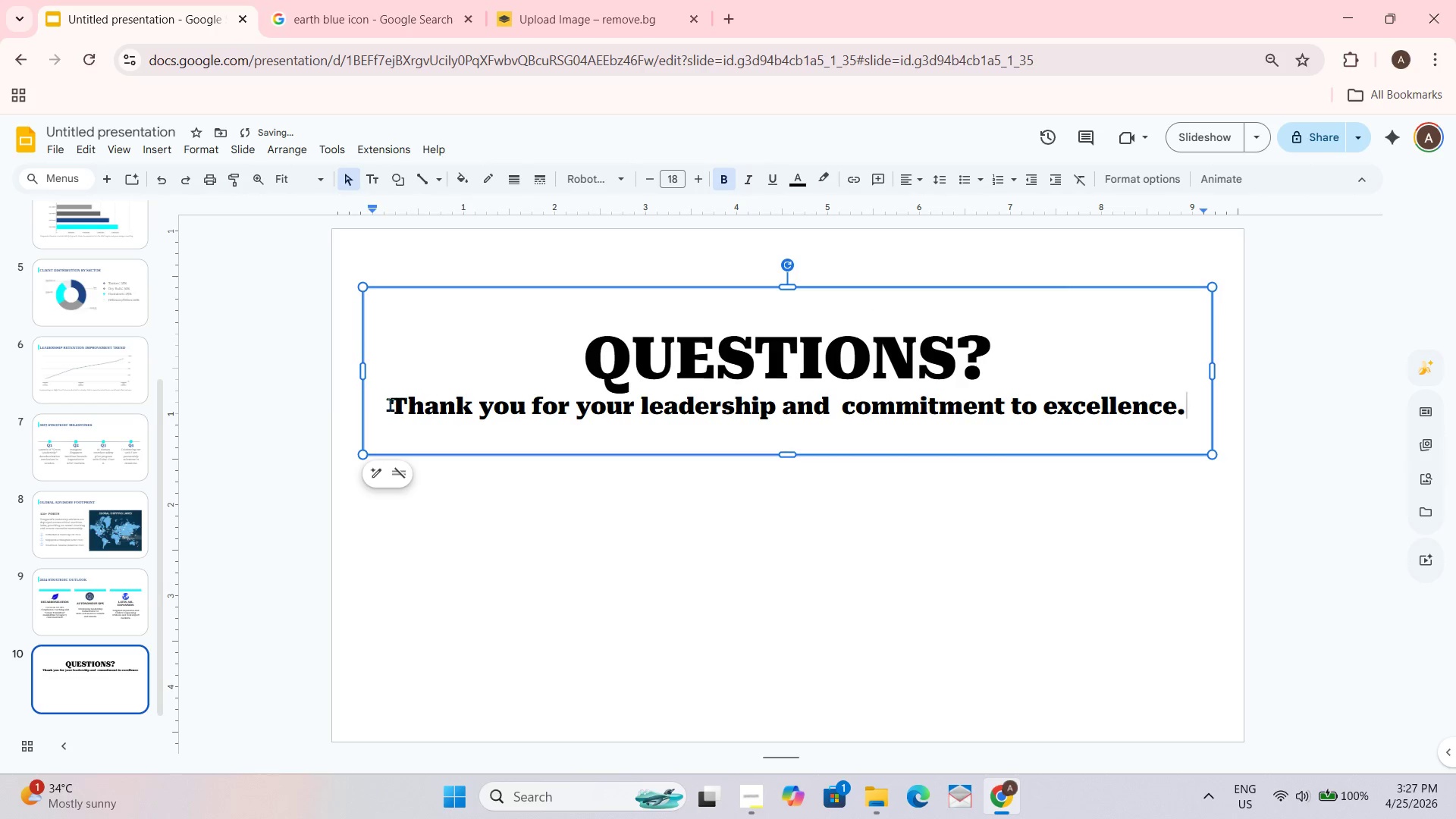 
left_click_drag(start_coordinate=[390, 403], to_coordinate=[1203, 401])
 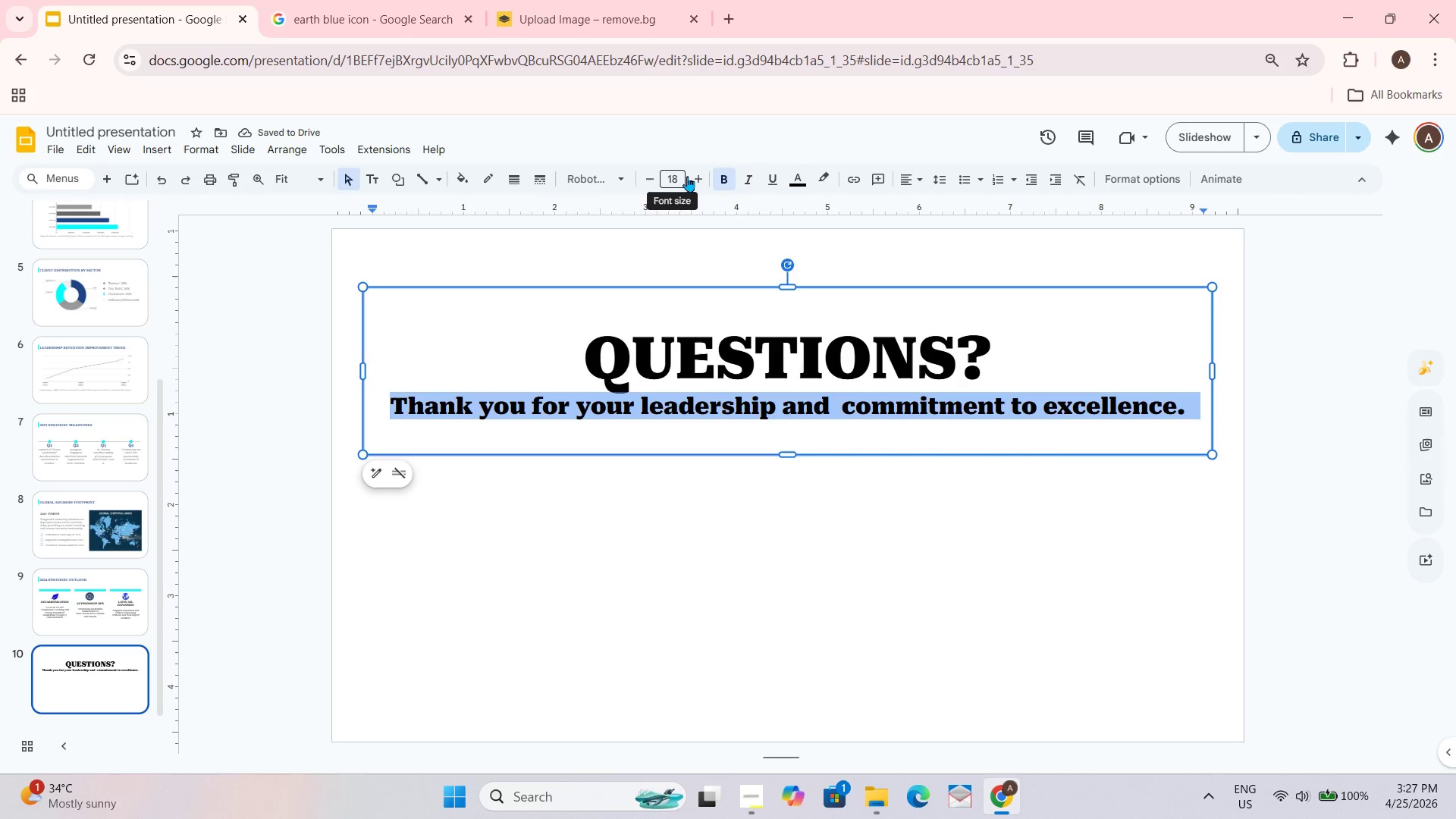 
key(Control+B)
 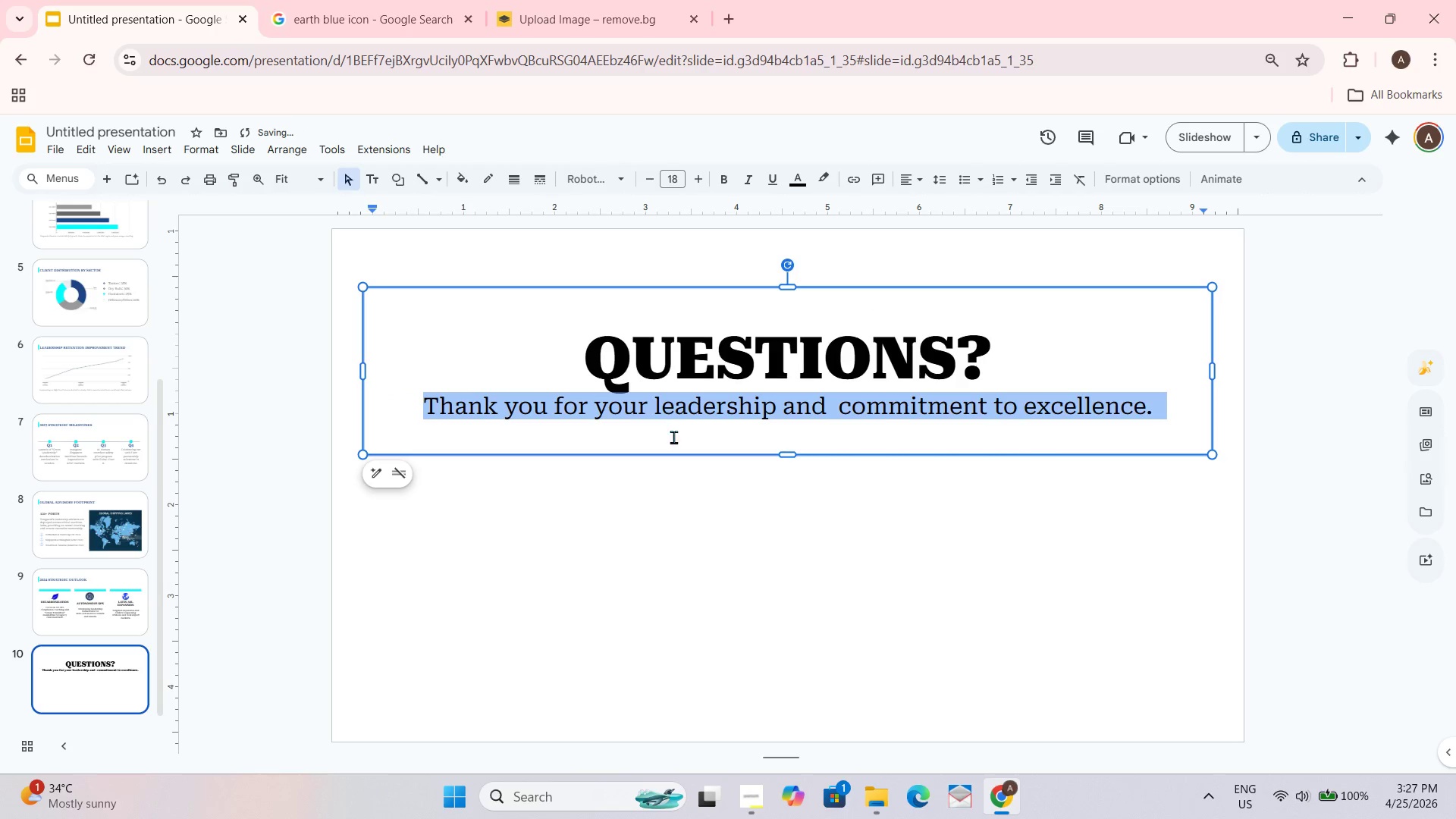 
left_click([691, 481])
 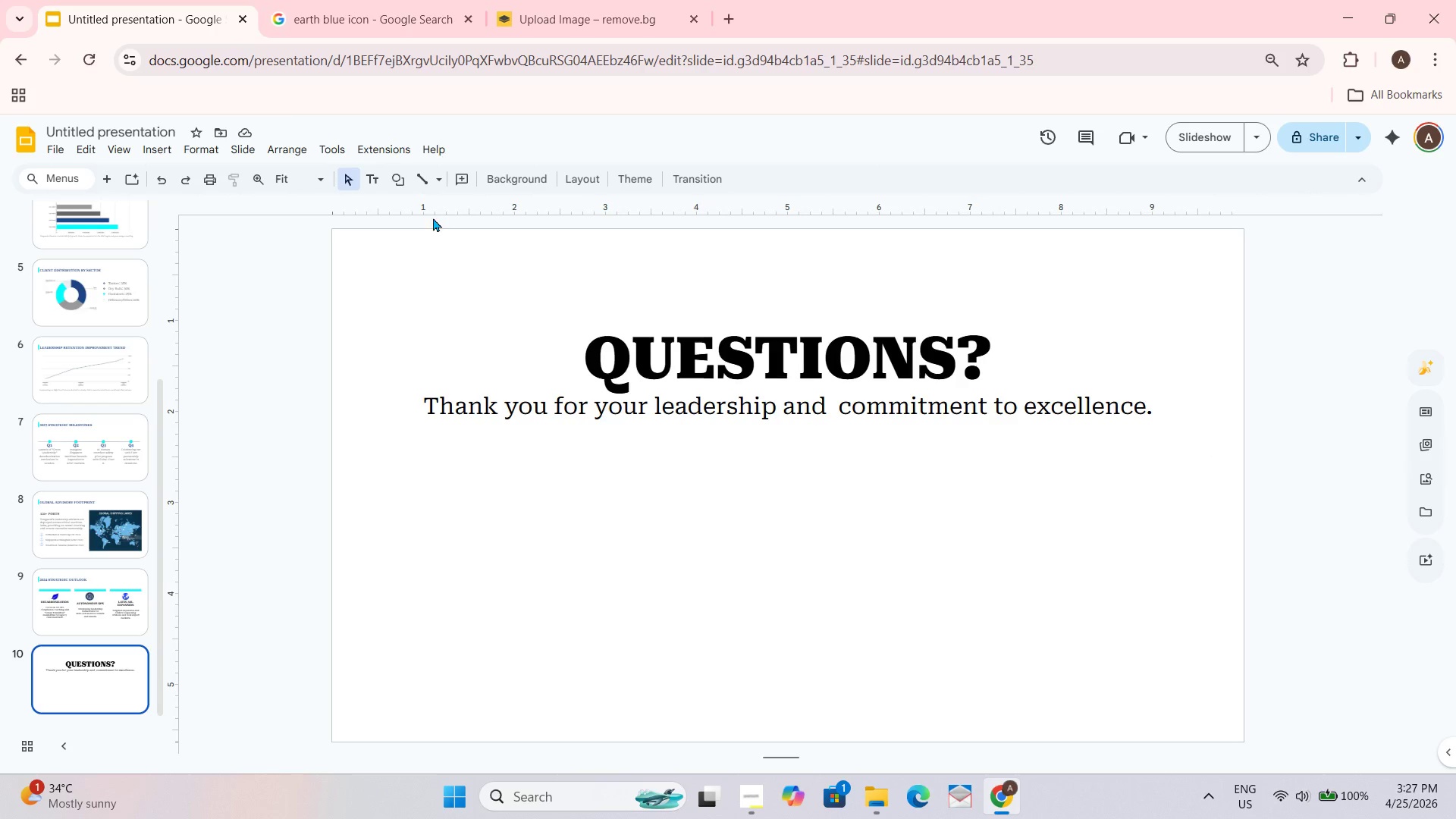 
wait(5.17)
 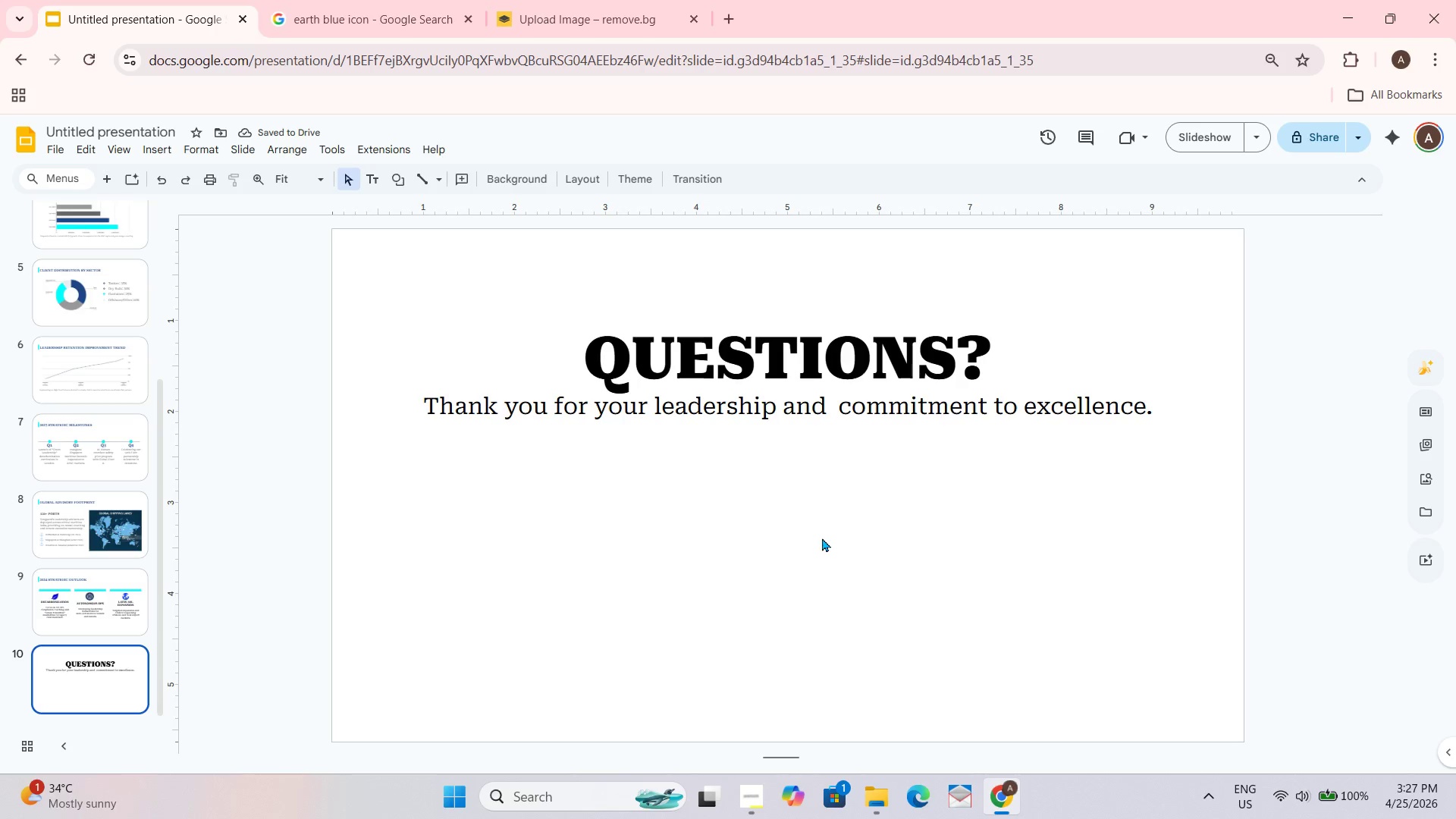 
left_click([368, 180])
 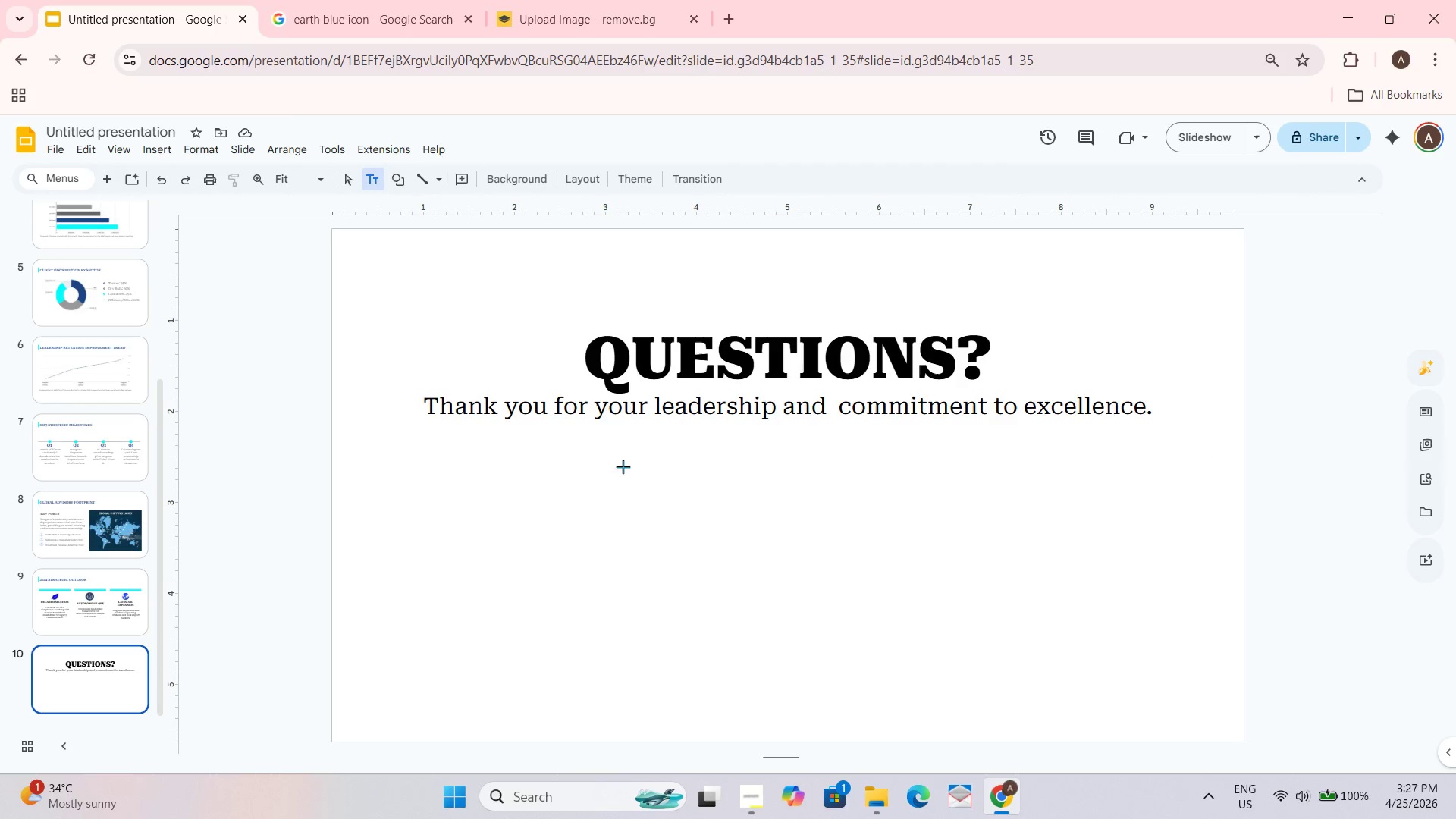 
left_click_drag(start_coordinate=[604, 460], to_coordinate=[985, 633])
 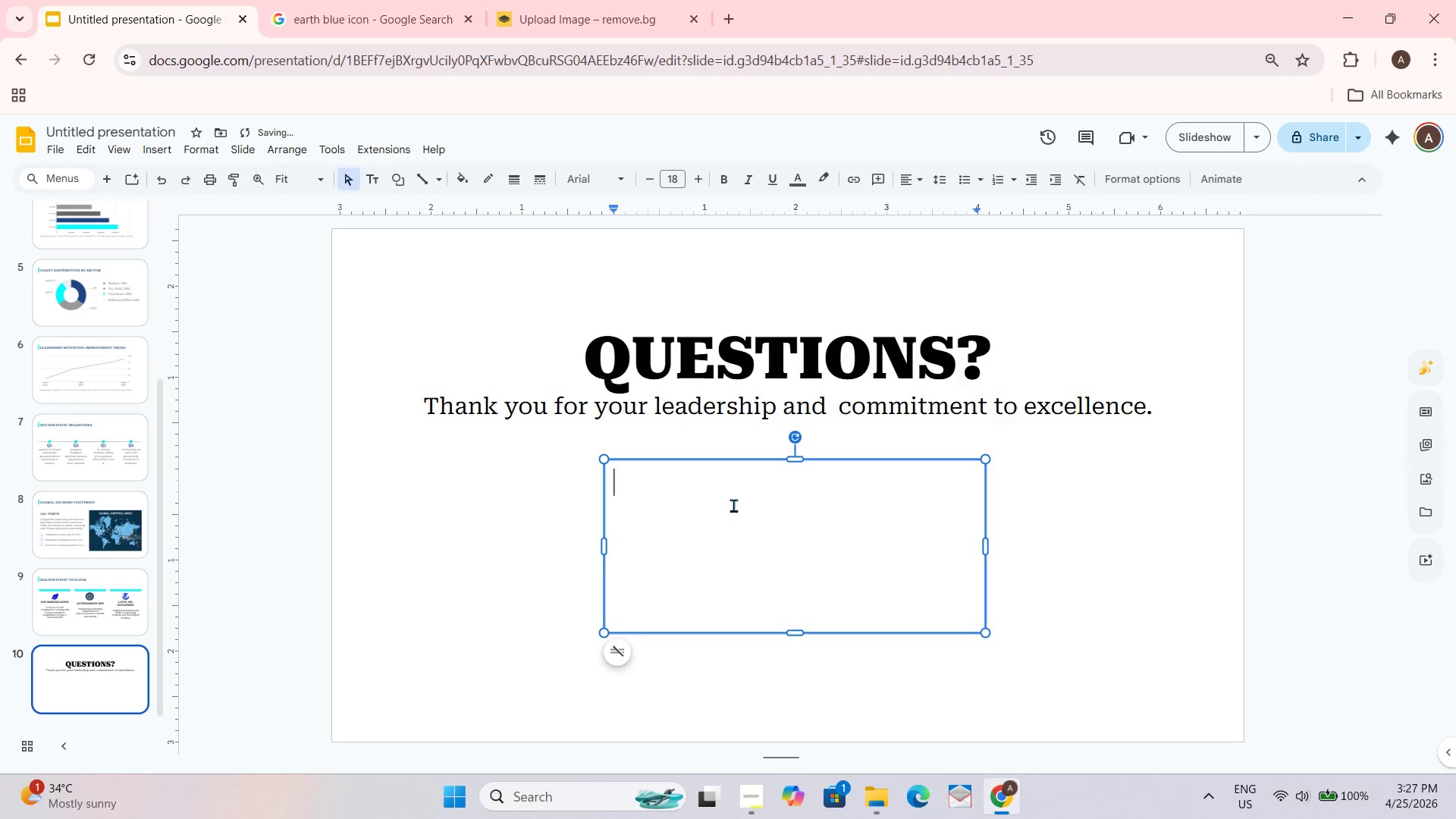 
left_click([733, 504])
 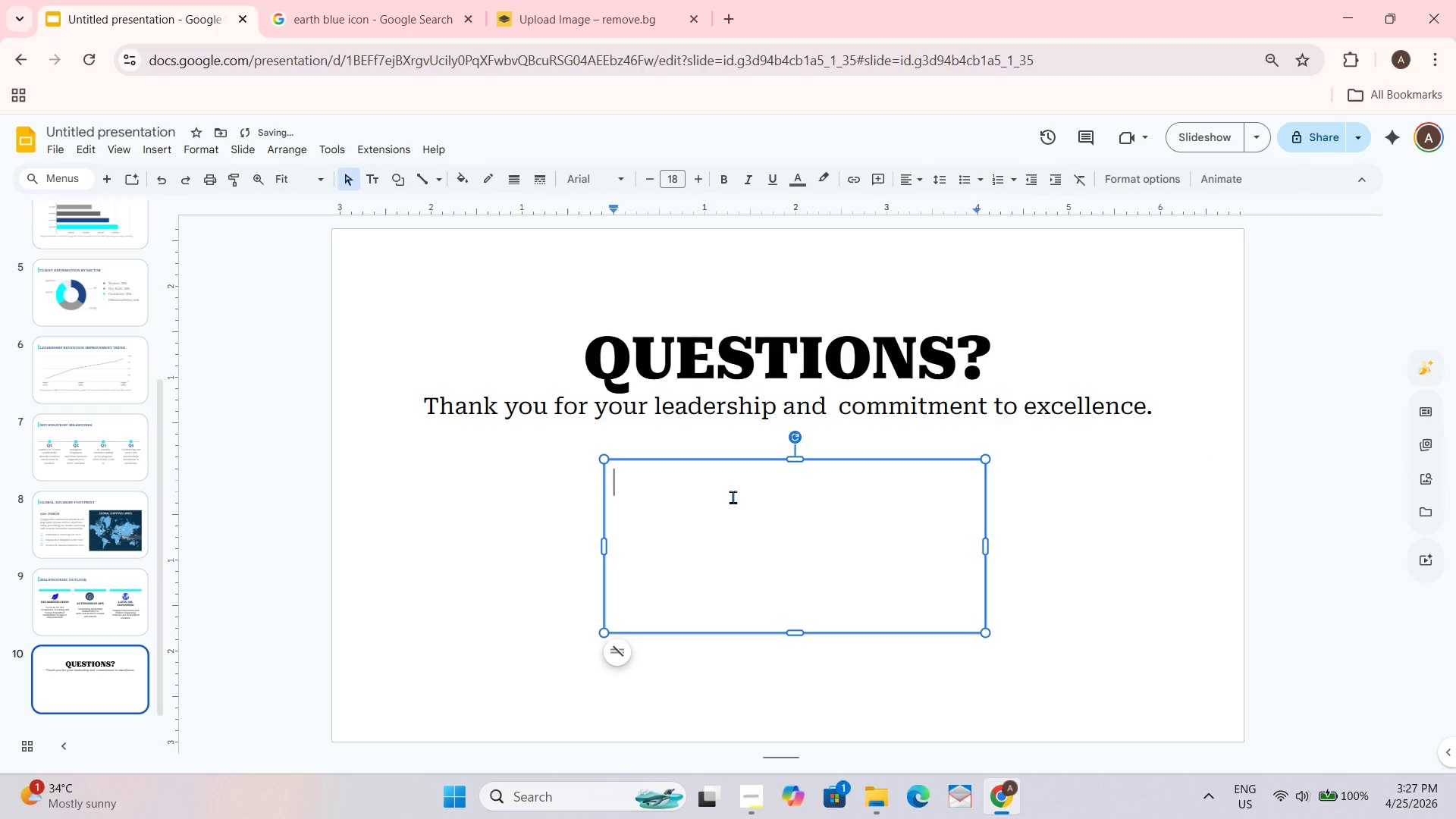 
hold_key(key=ShiftLeft, duration=0.5)
 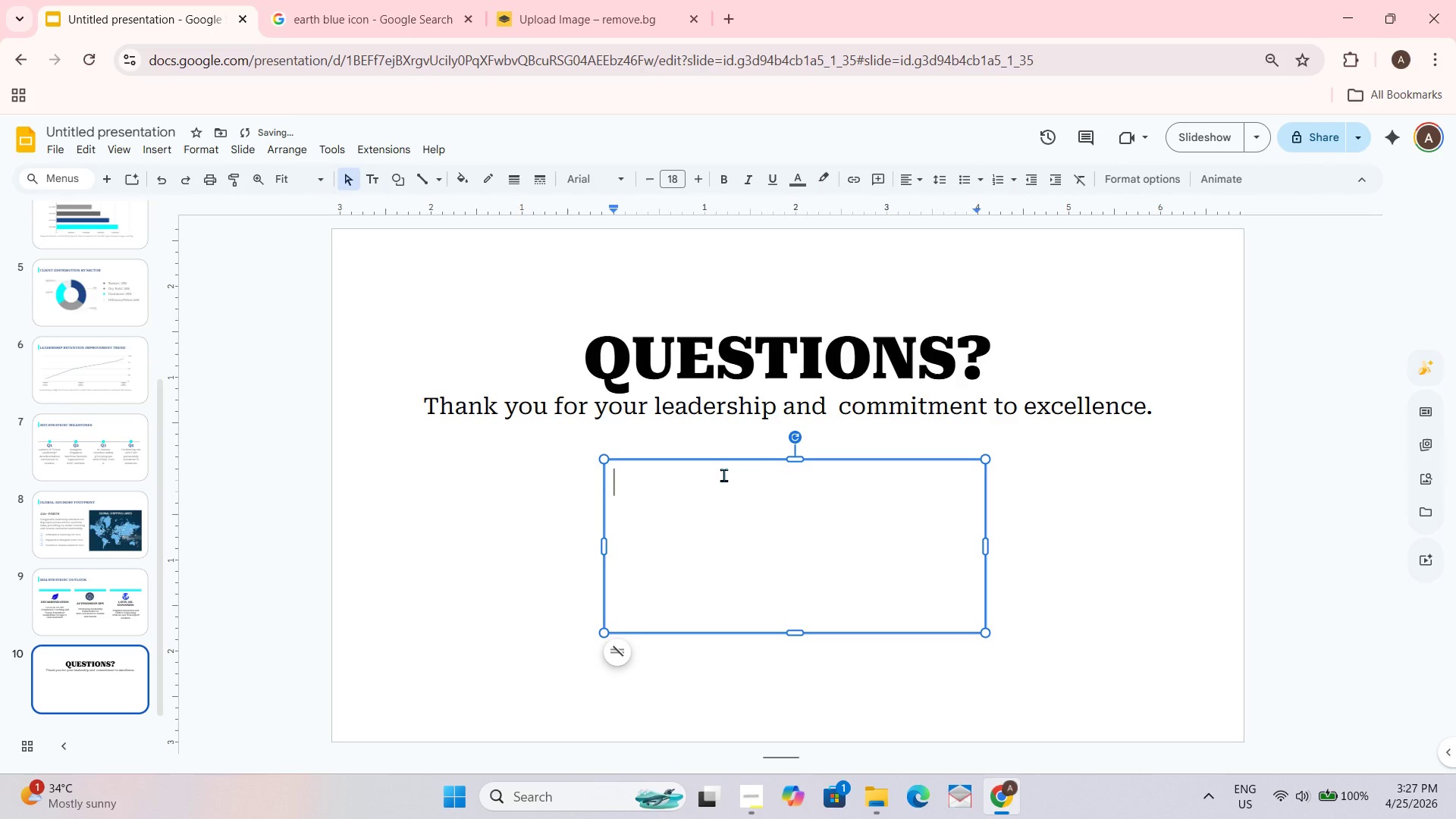 
type(www.vanguardmaritime.com)
 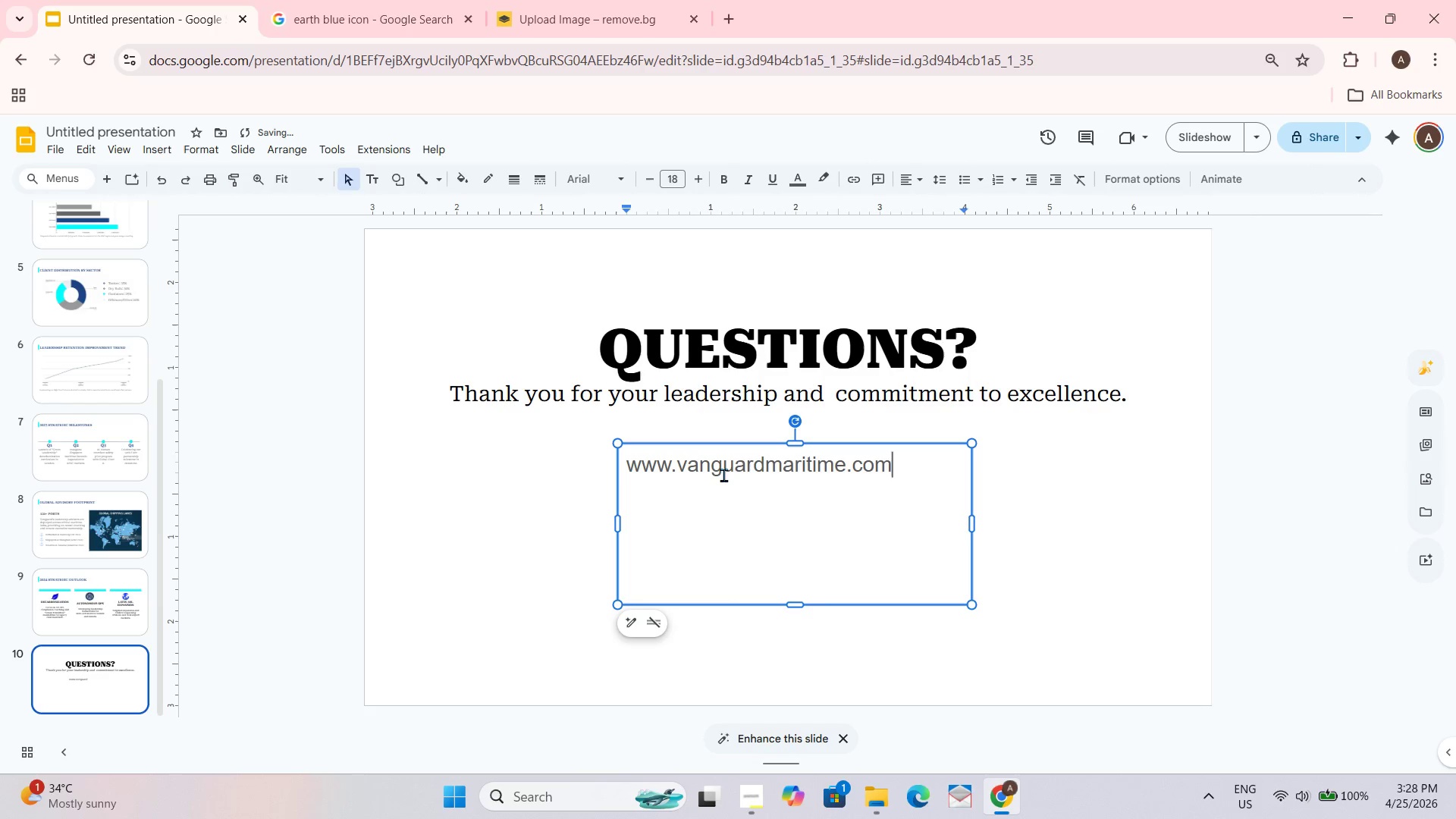 
key(Enter)
 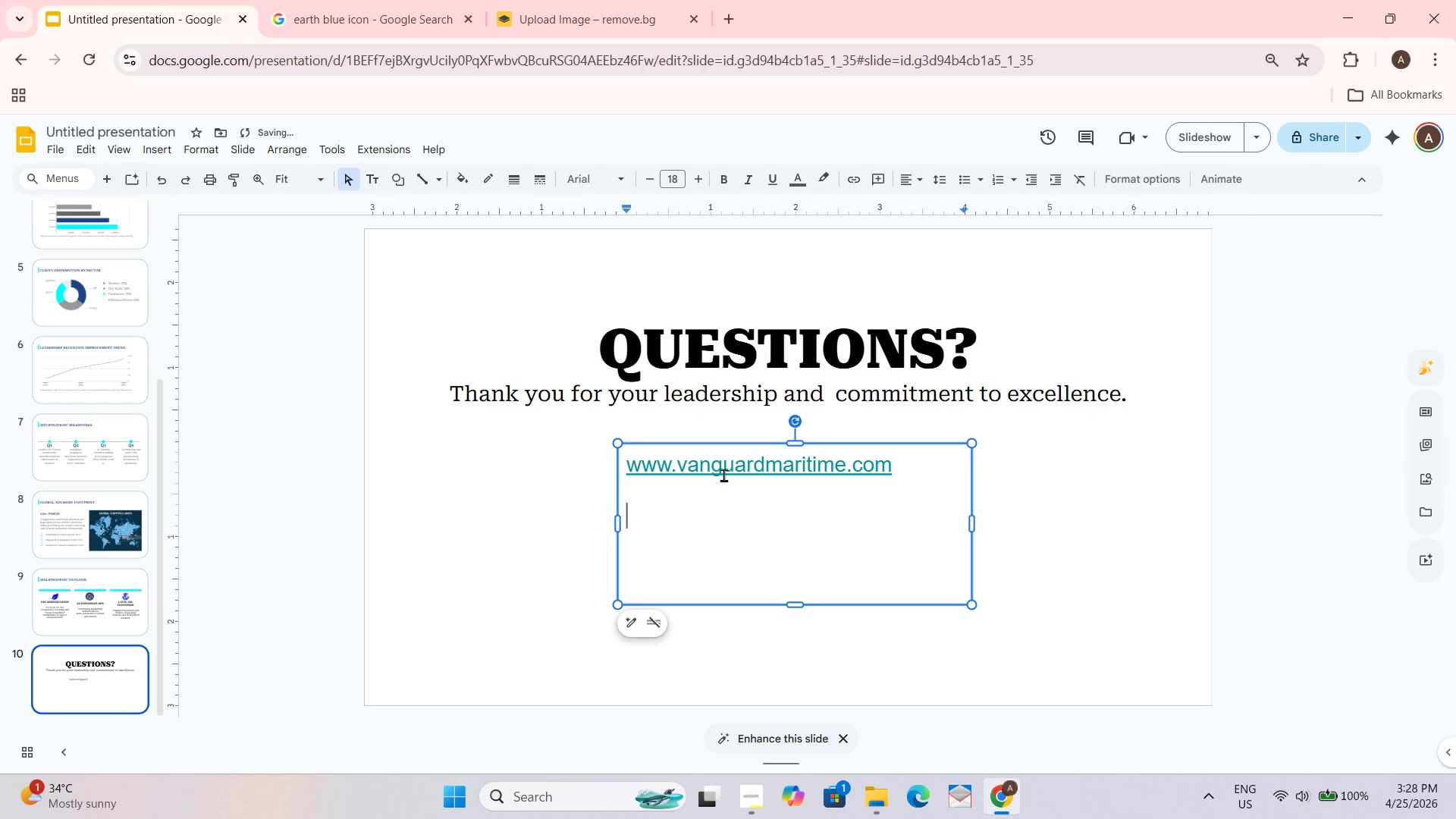 
key(Enter)
 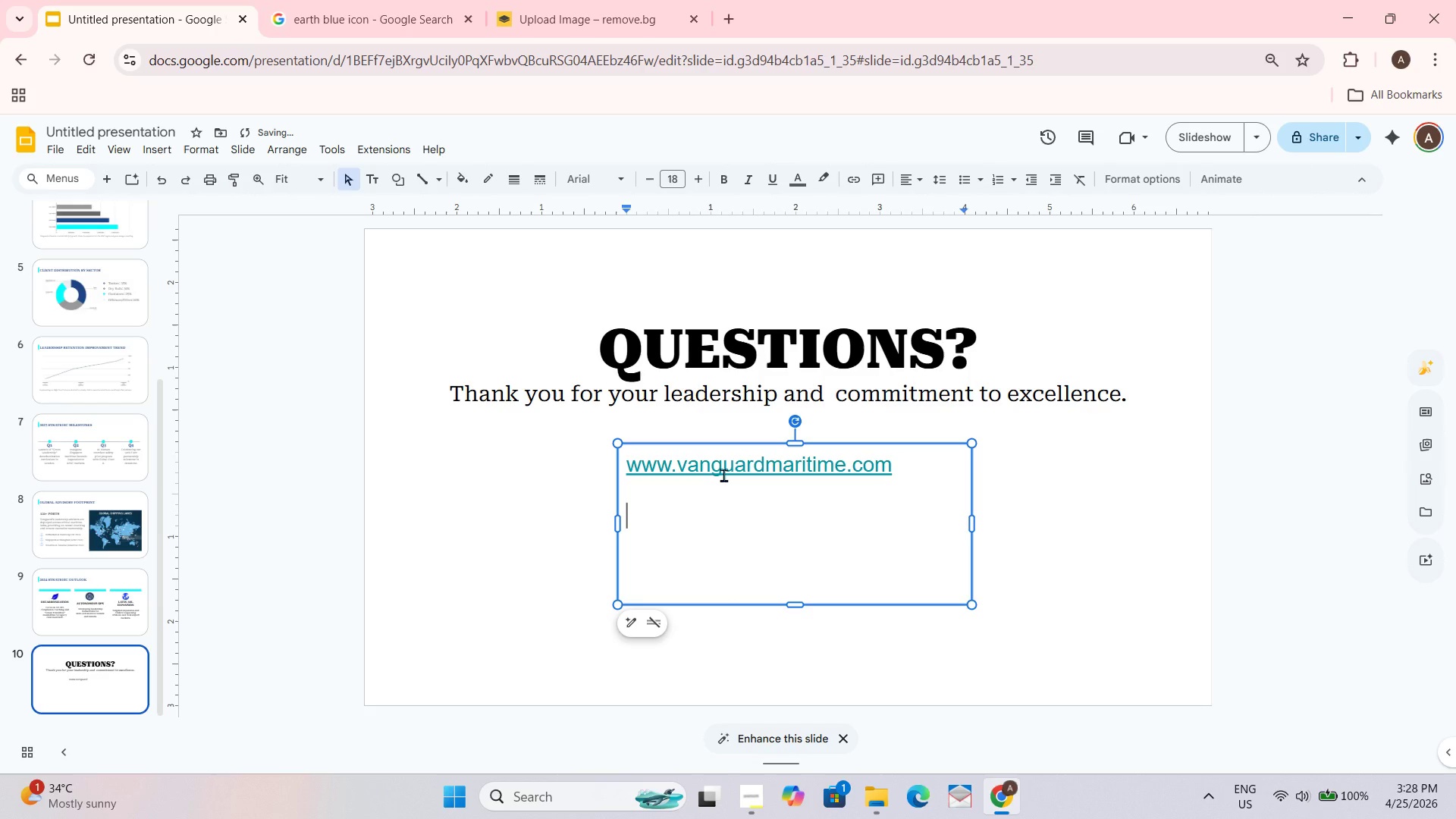 
hold_key(key=ShiftLeft, duration=0.31)
 